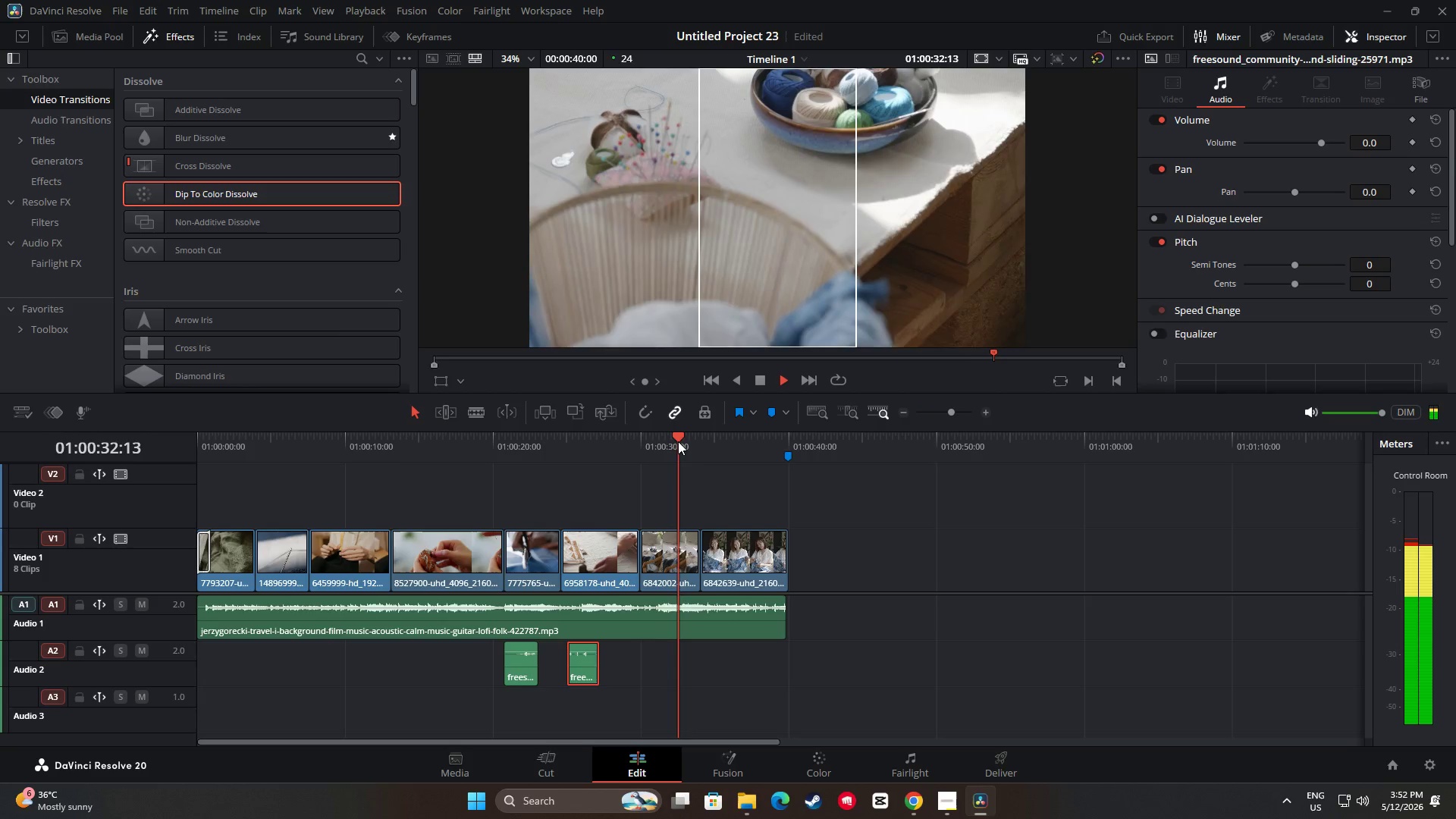 
left_click_drag(start_coordinate=[678, 441], to_coordinate=[629, 441])
 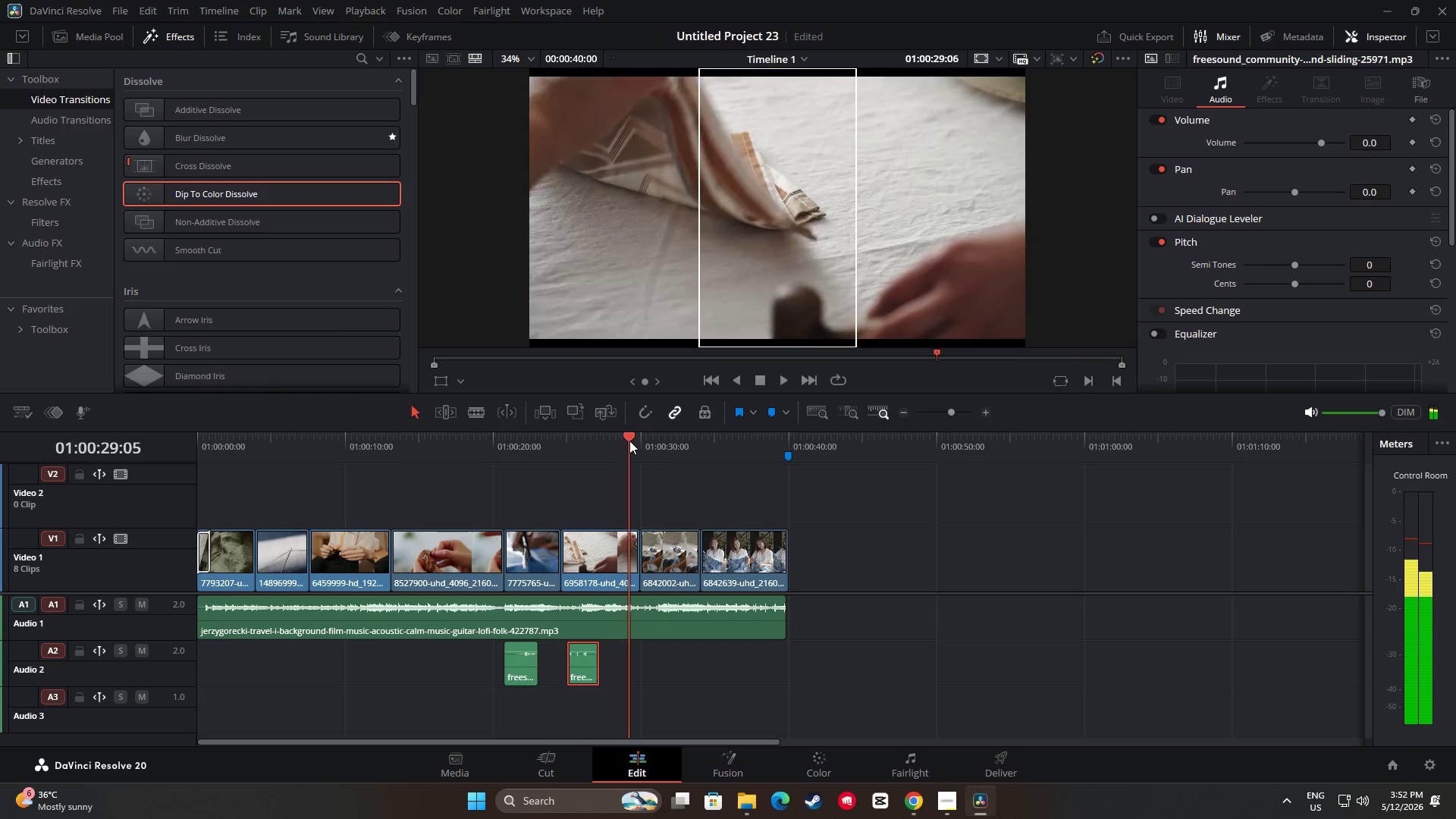 
key(Space)
 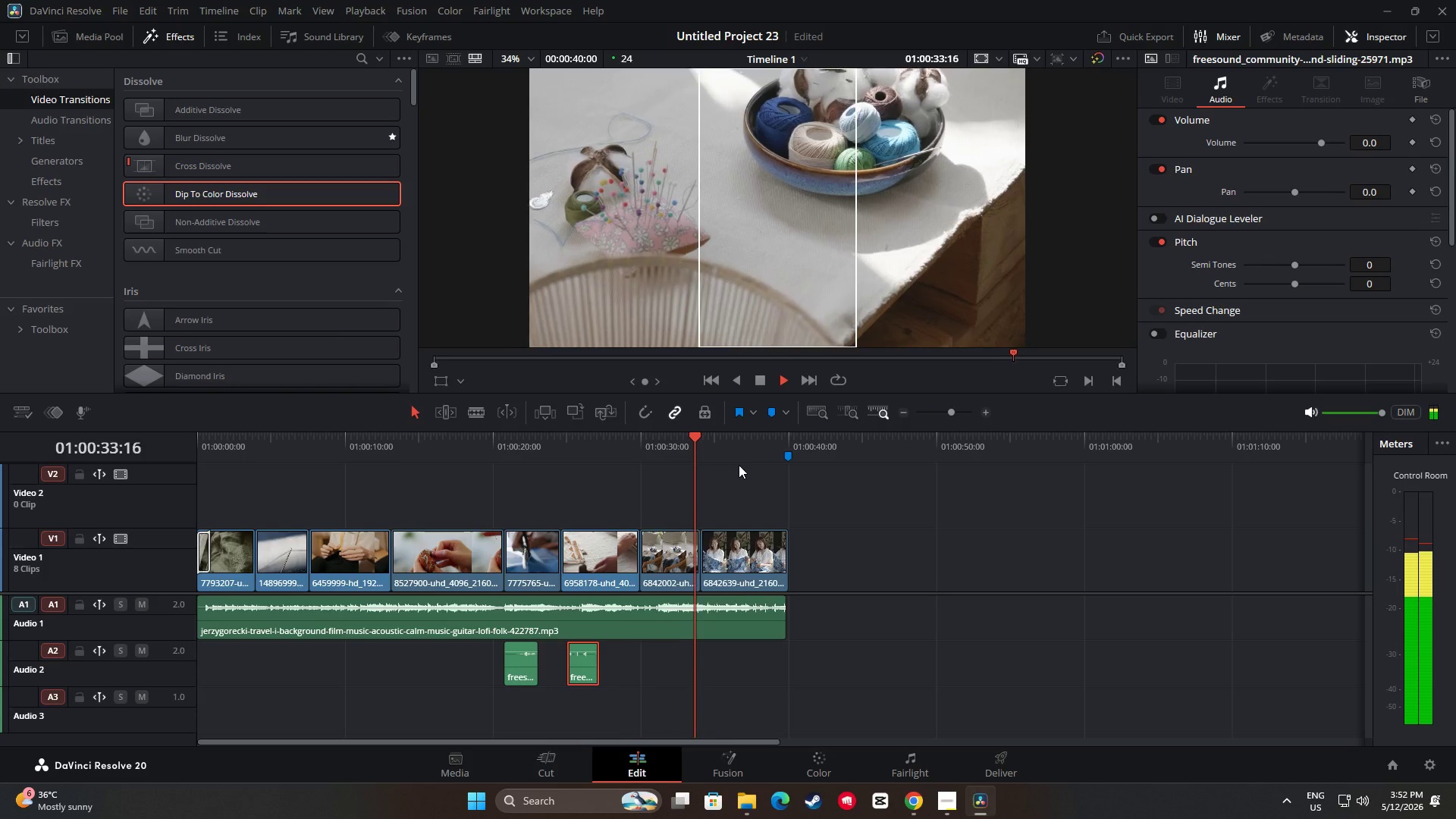 
wait(6.05)
 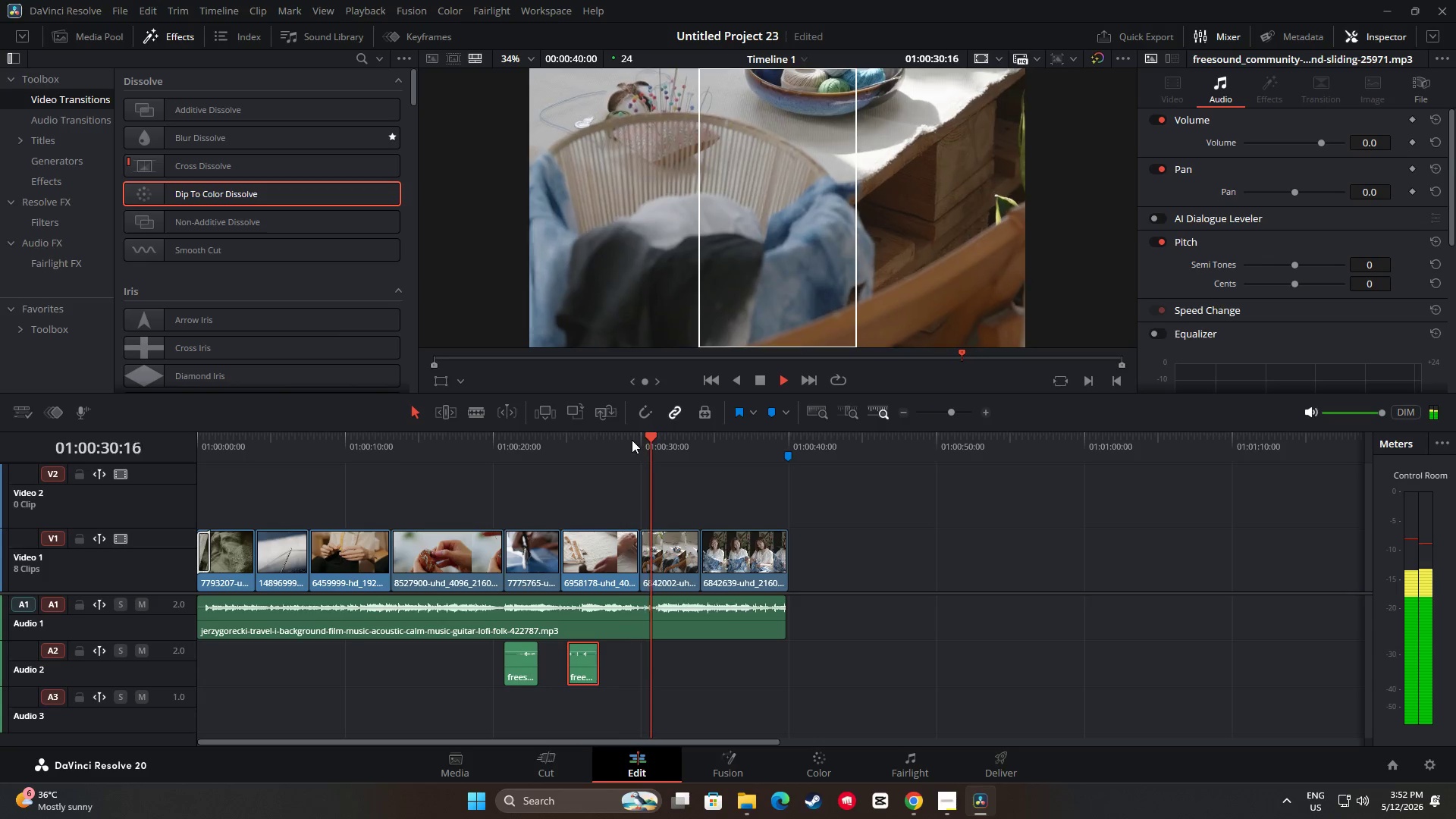 
key(Space)
 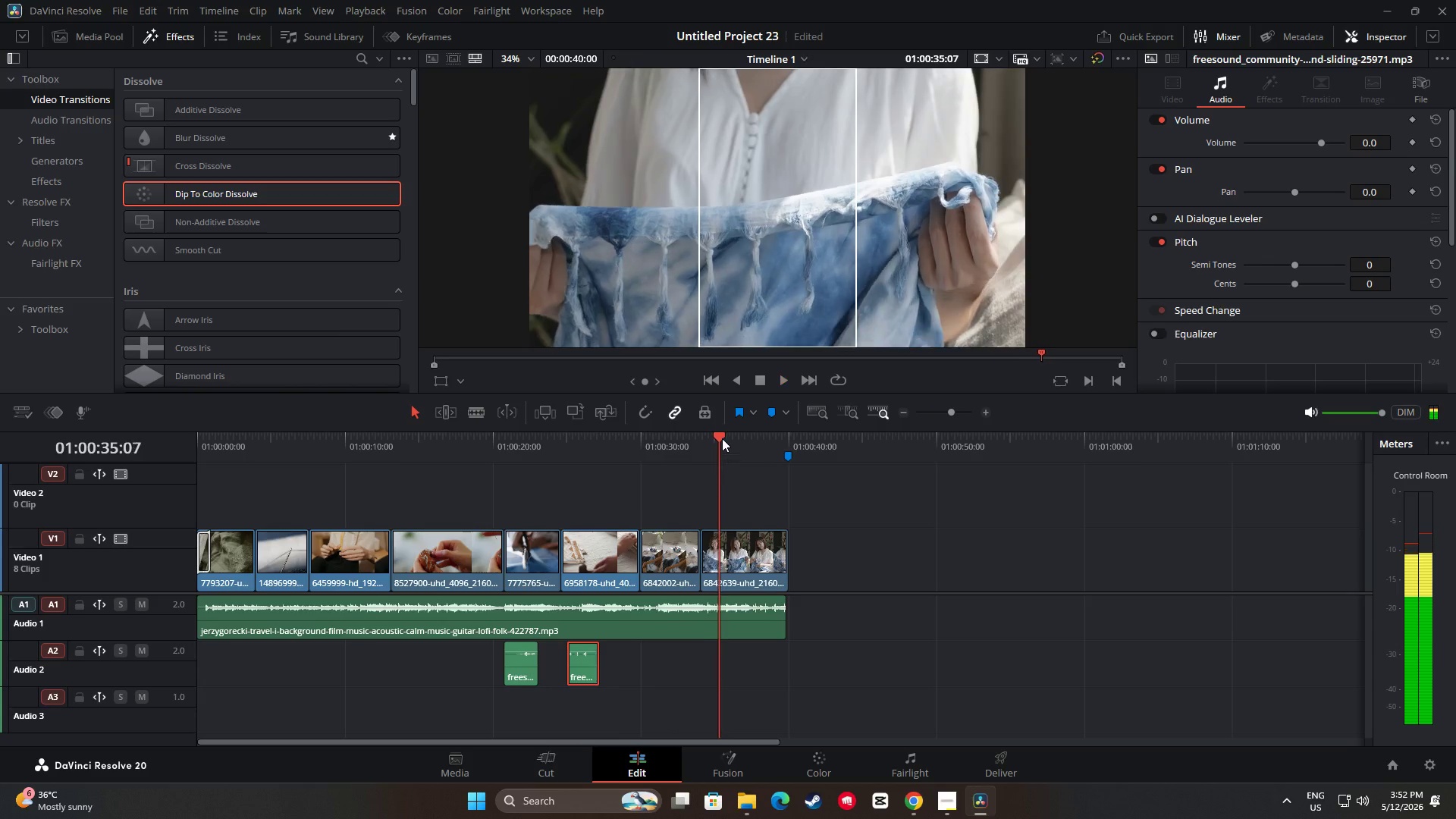 
left_click_drag(start_coordinate=[721, 438], to_coordinate=[456, 456])
 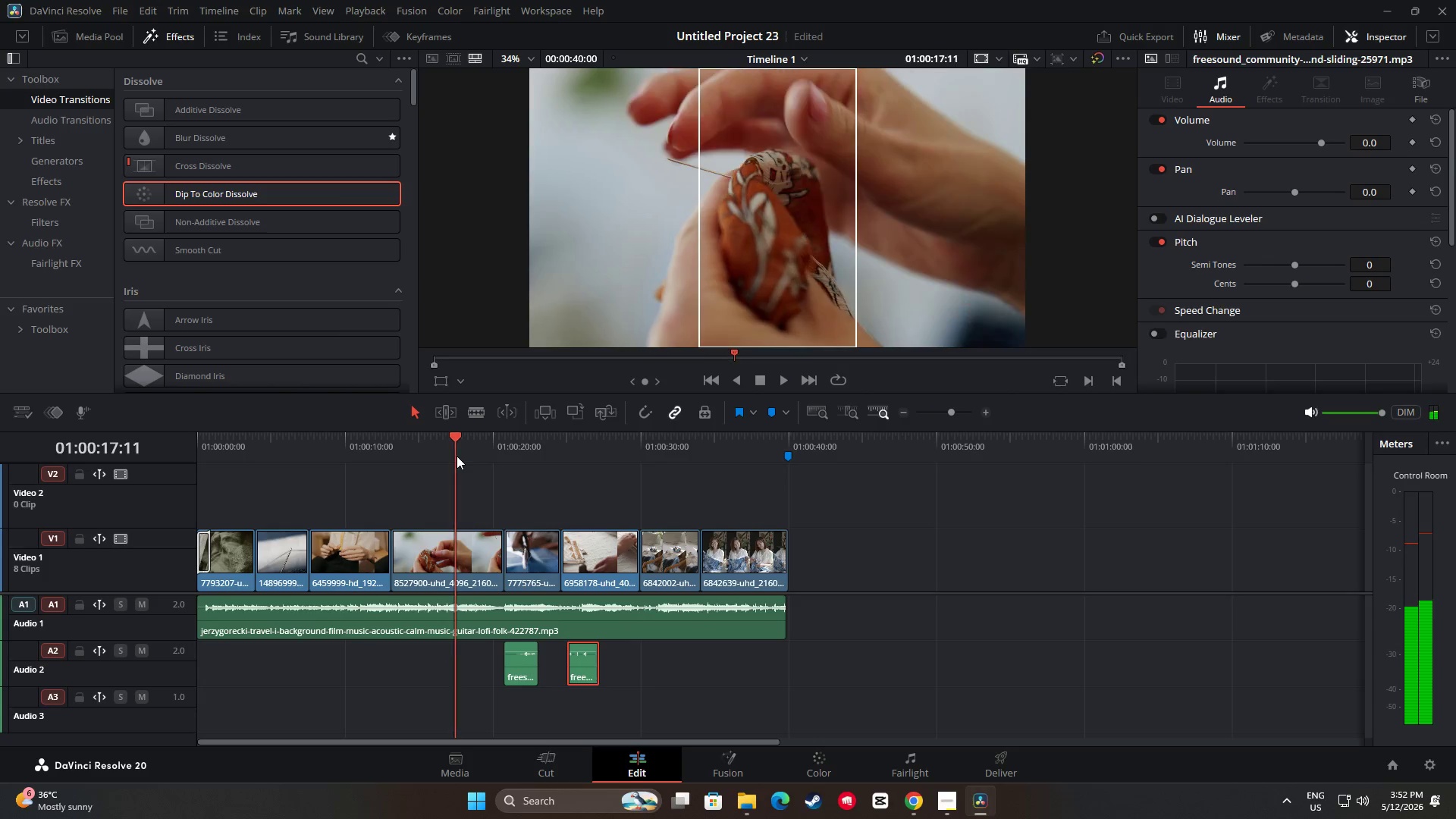 
key(Space)
 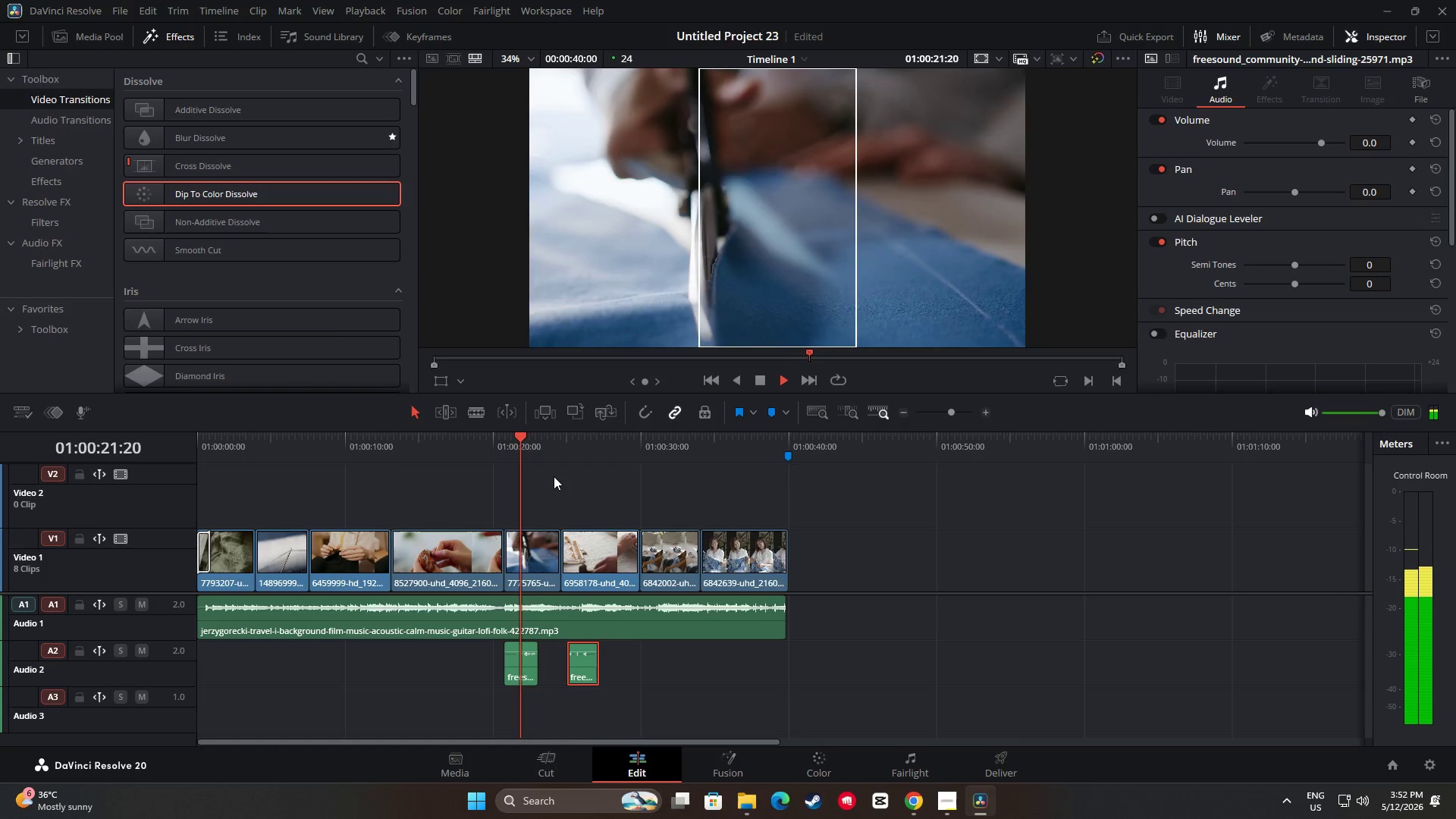 
wait(9.39)
 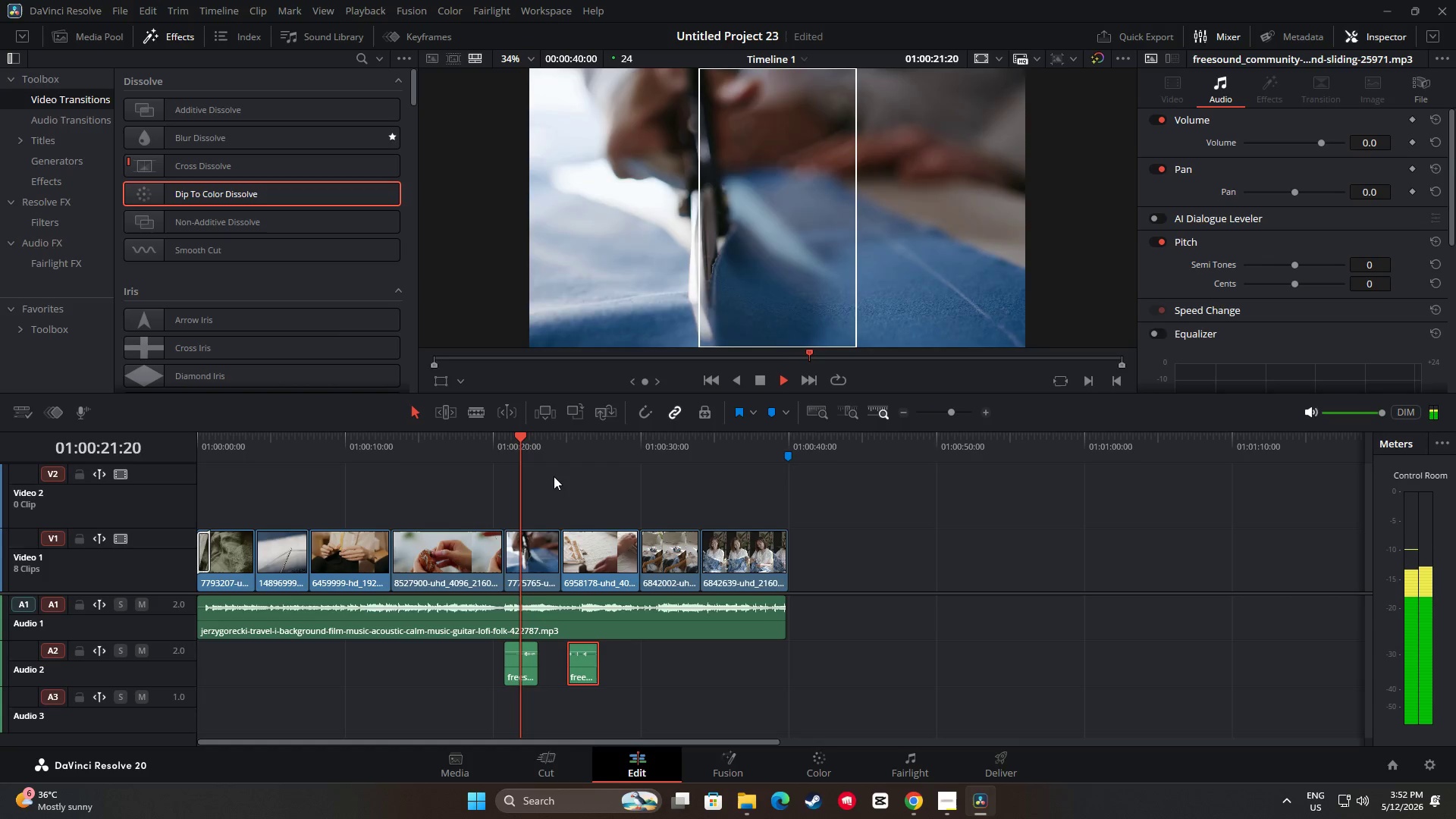 
key(Space)
 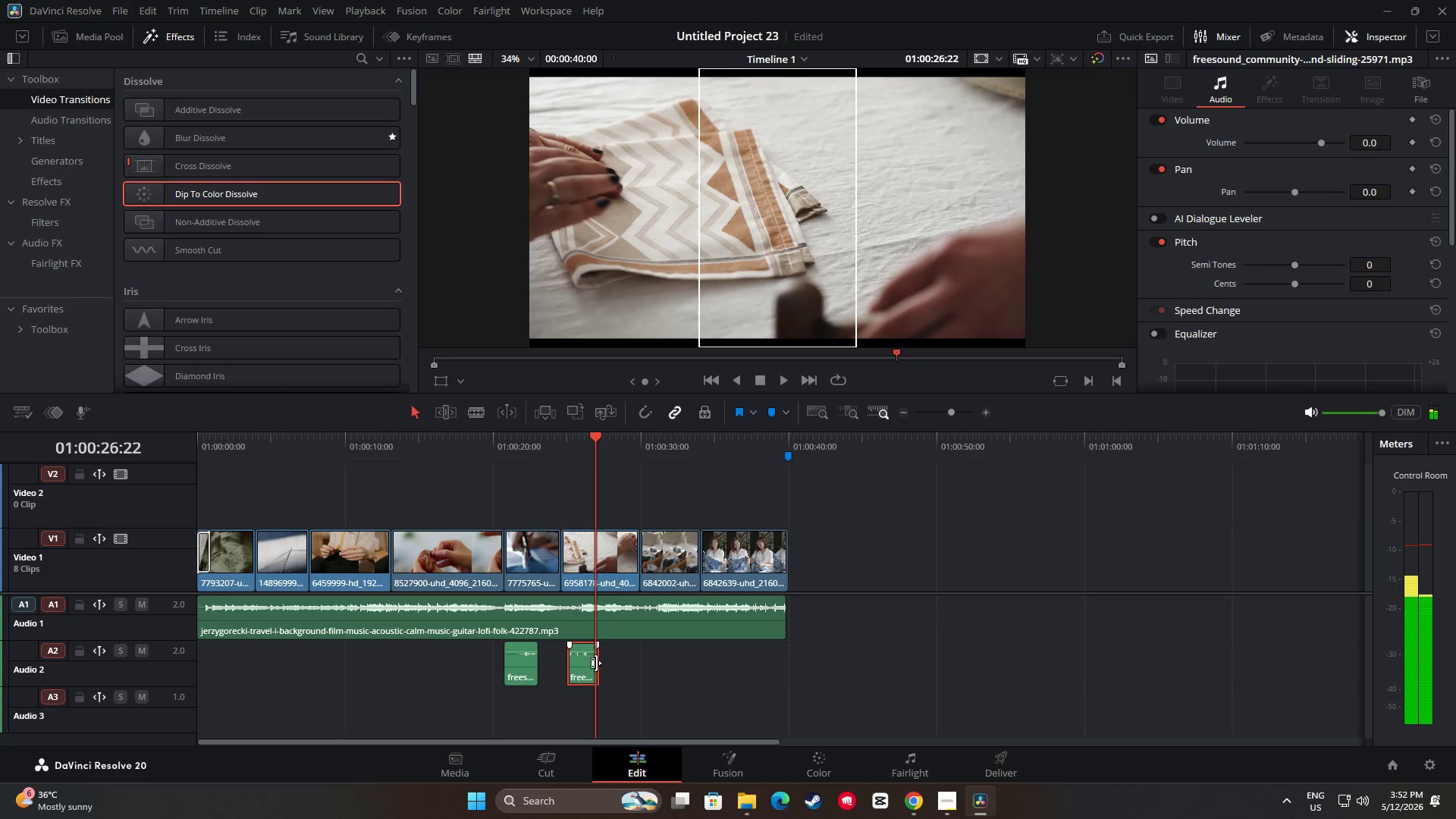 
left_click_drag(start_coordinate=[597, 662], to_coordinate=[645, 659])
 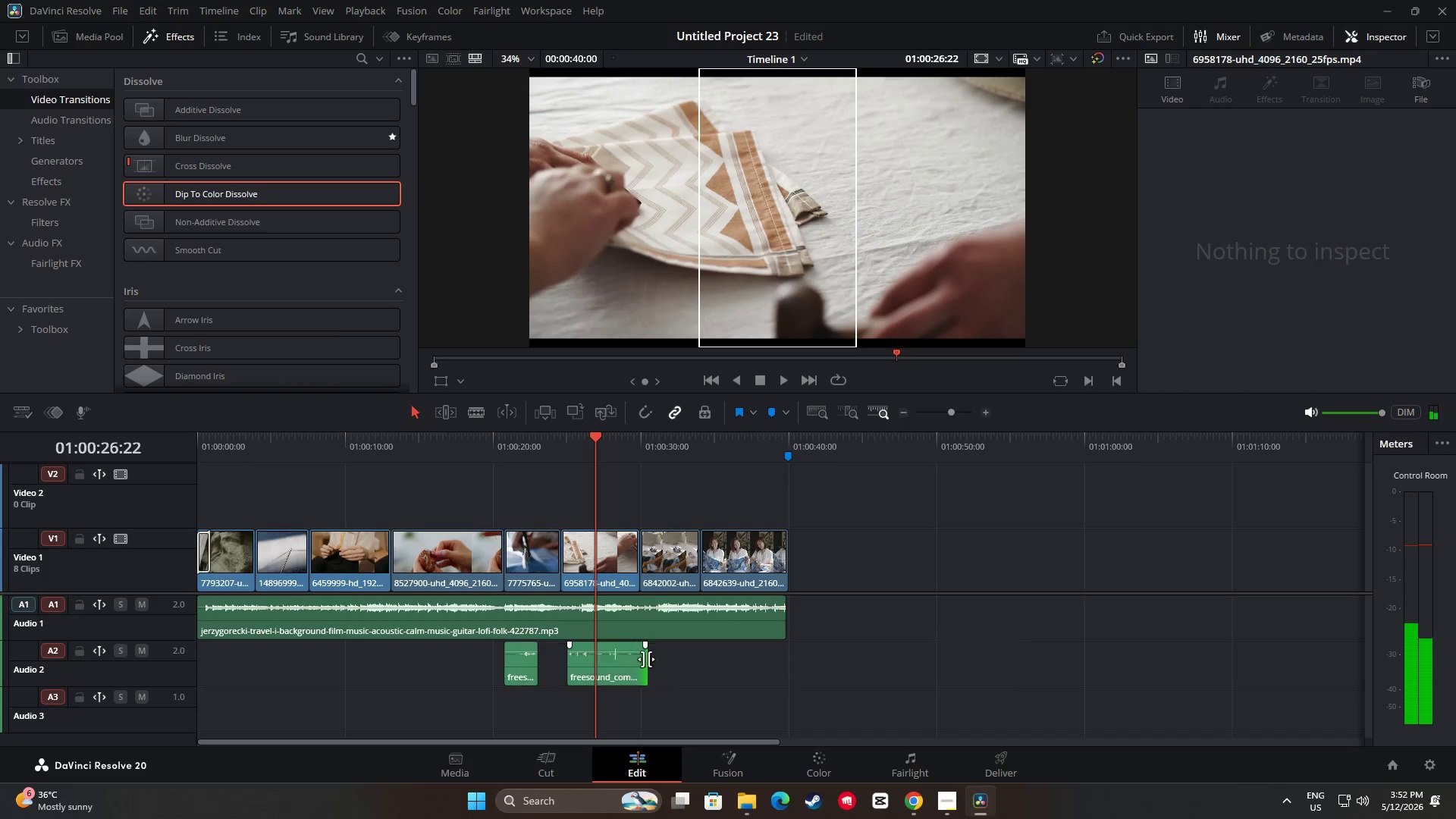 
key(Space)
 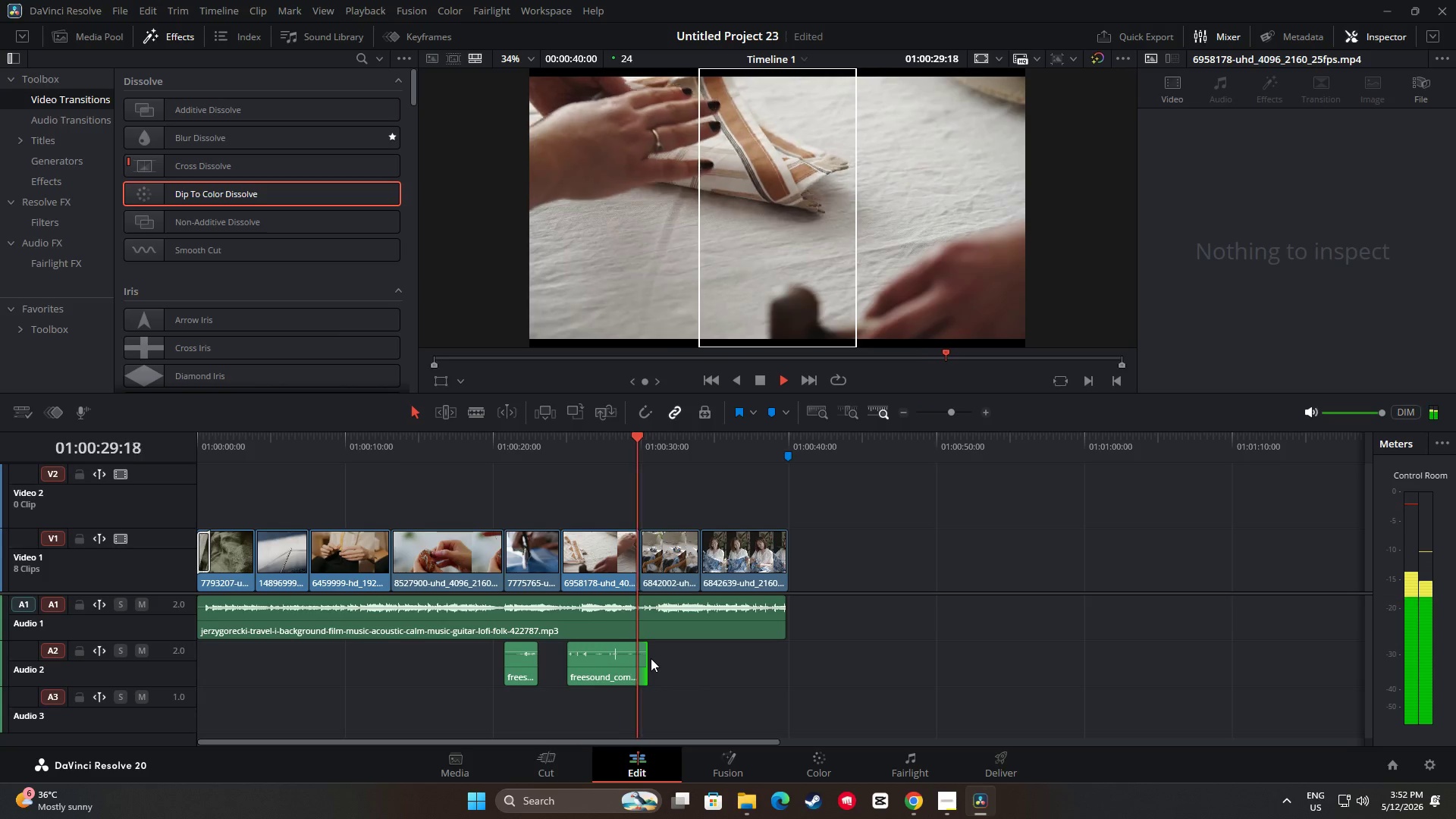 
key(Space)
 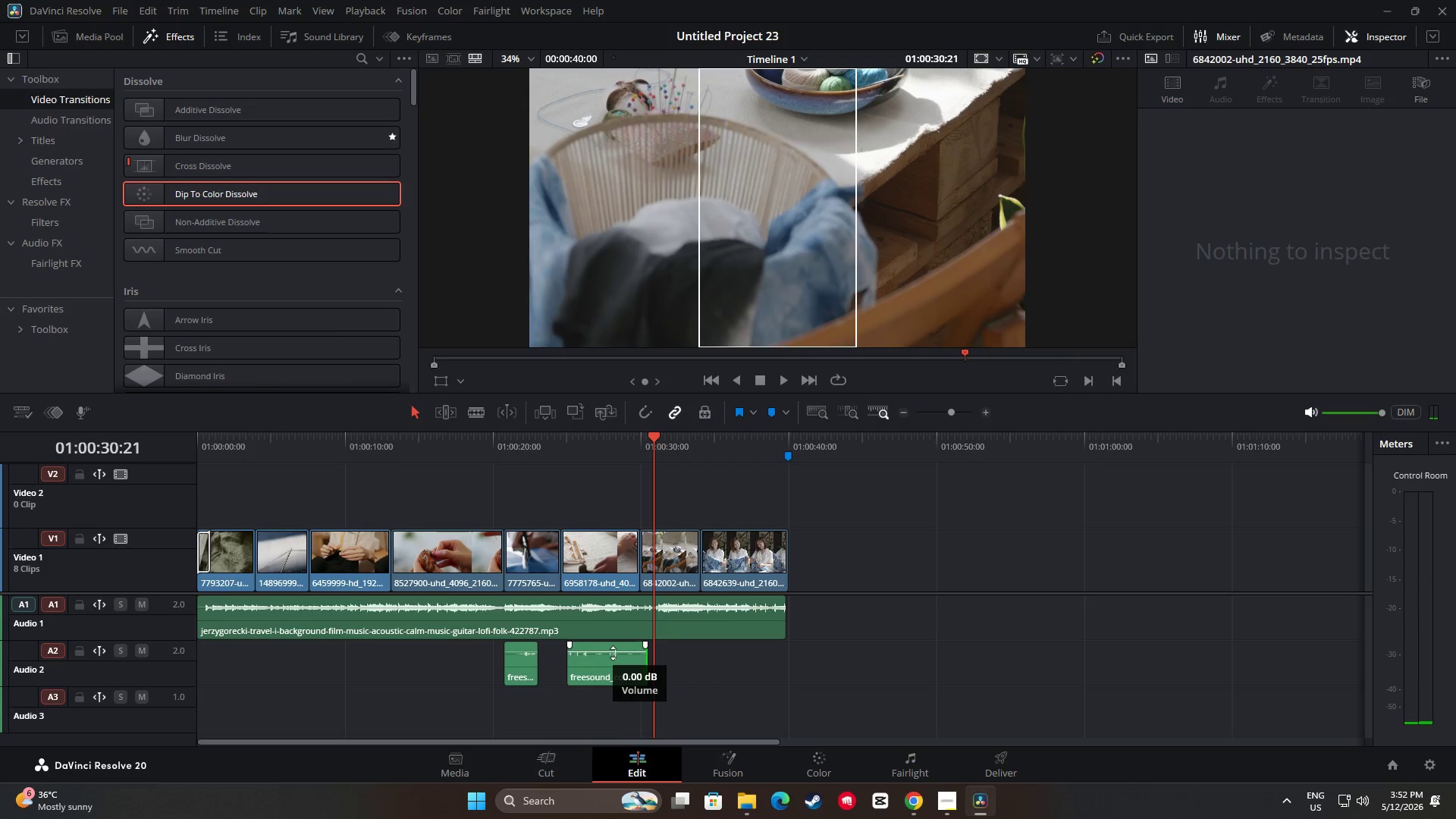 
left_click_drag(start_coordinate=[654, 439], to_coordinate=[557, 447])
 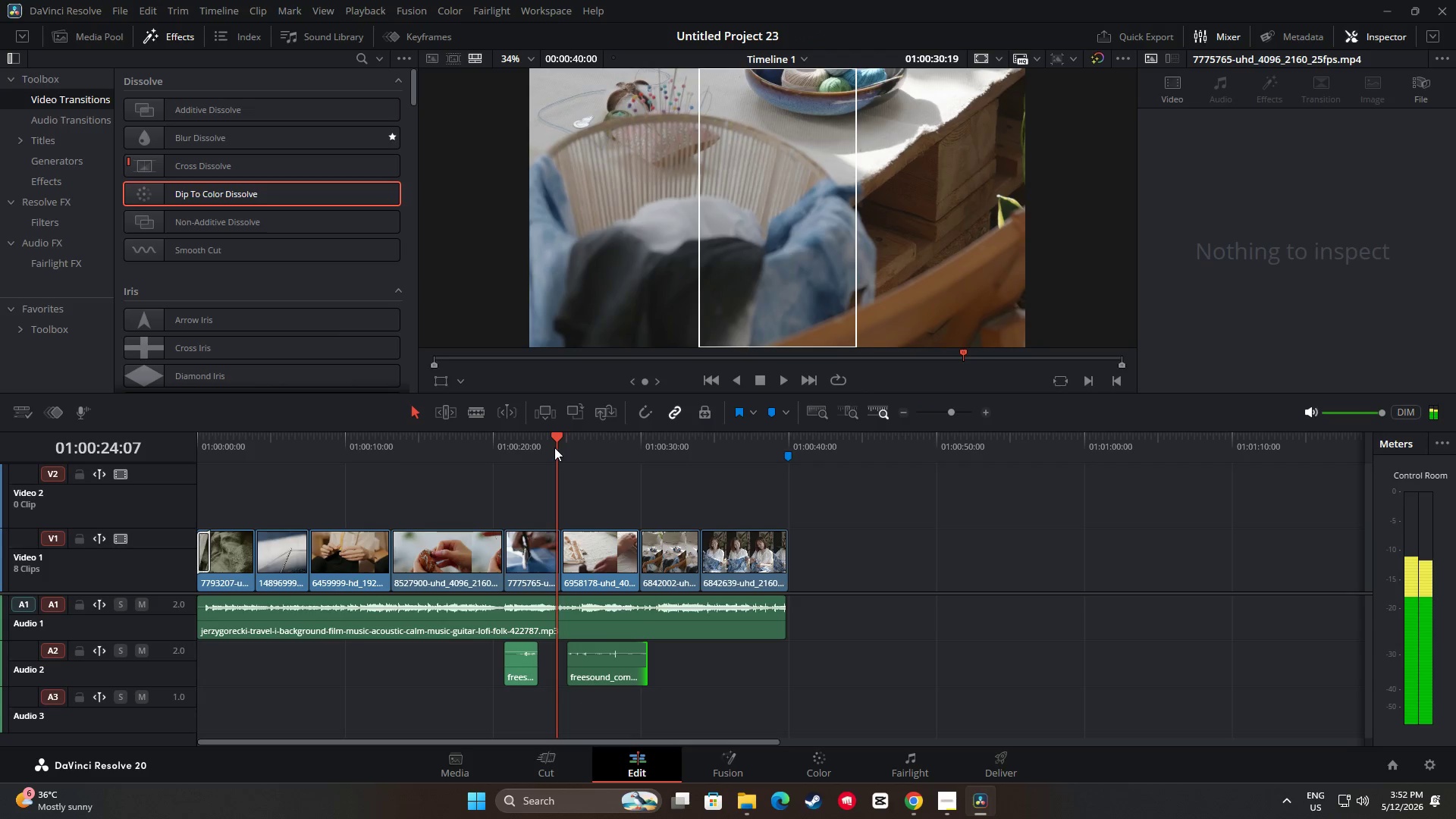 
key(Space)
 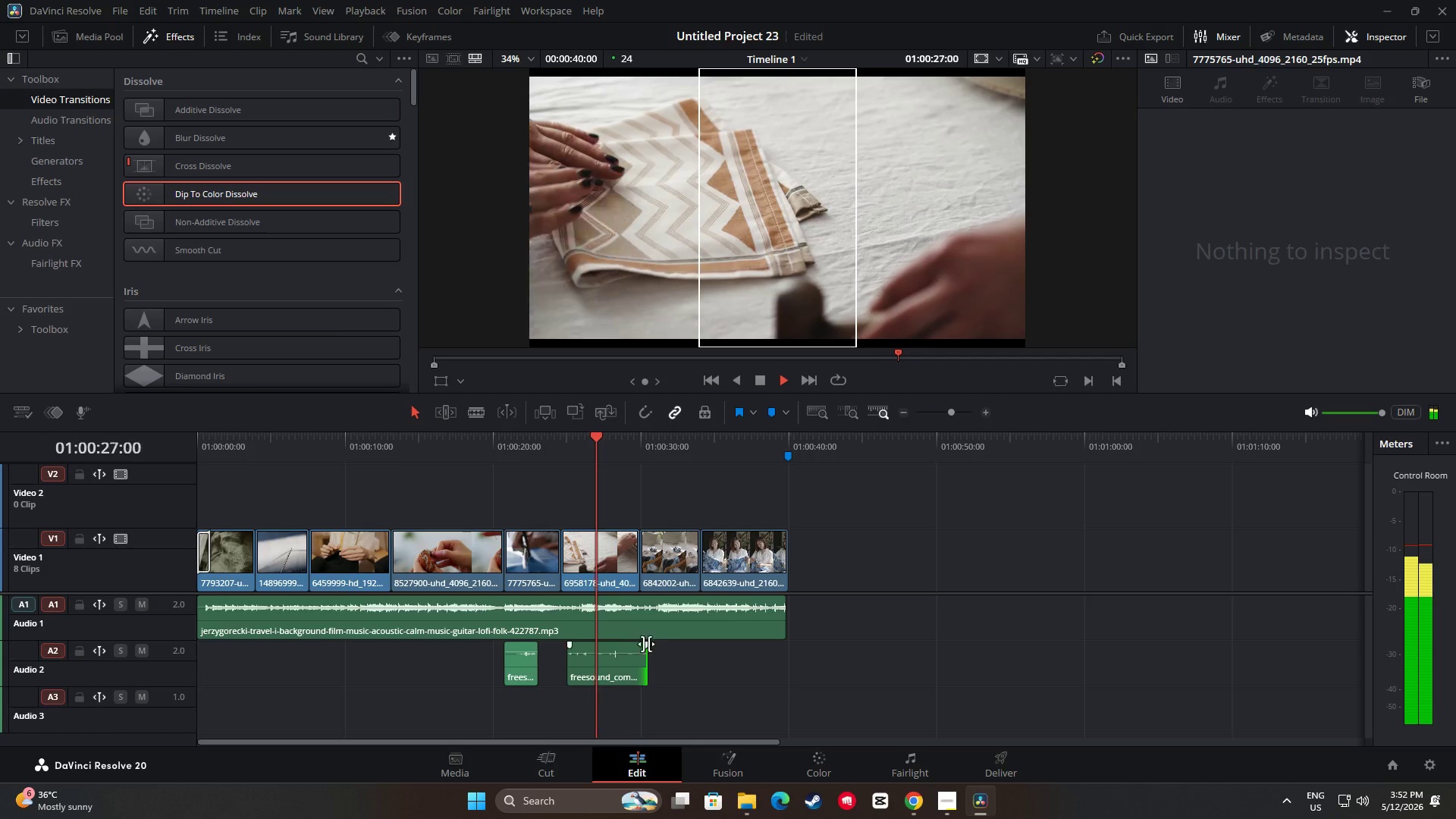 
left_click_drag(start_coordinate=[611, 661], to_coordinate=[635, 661])
 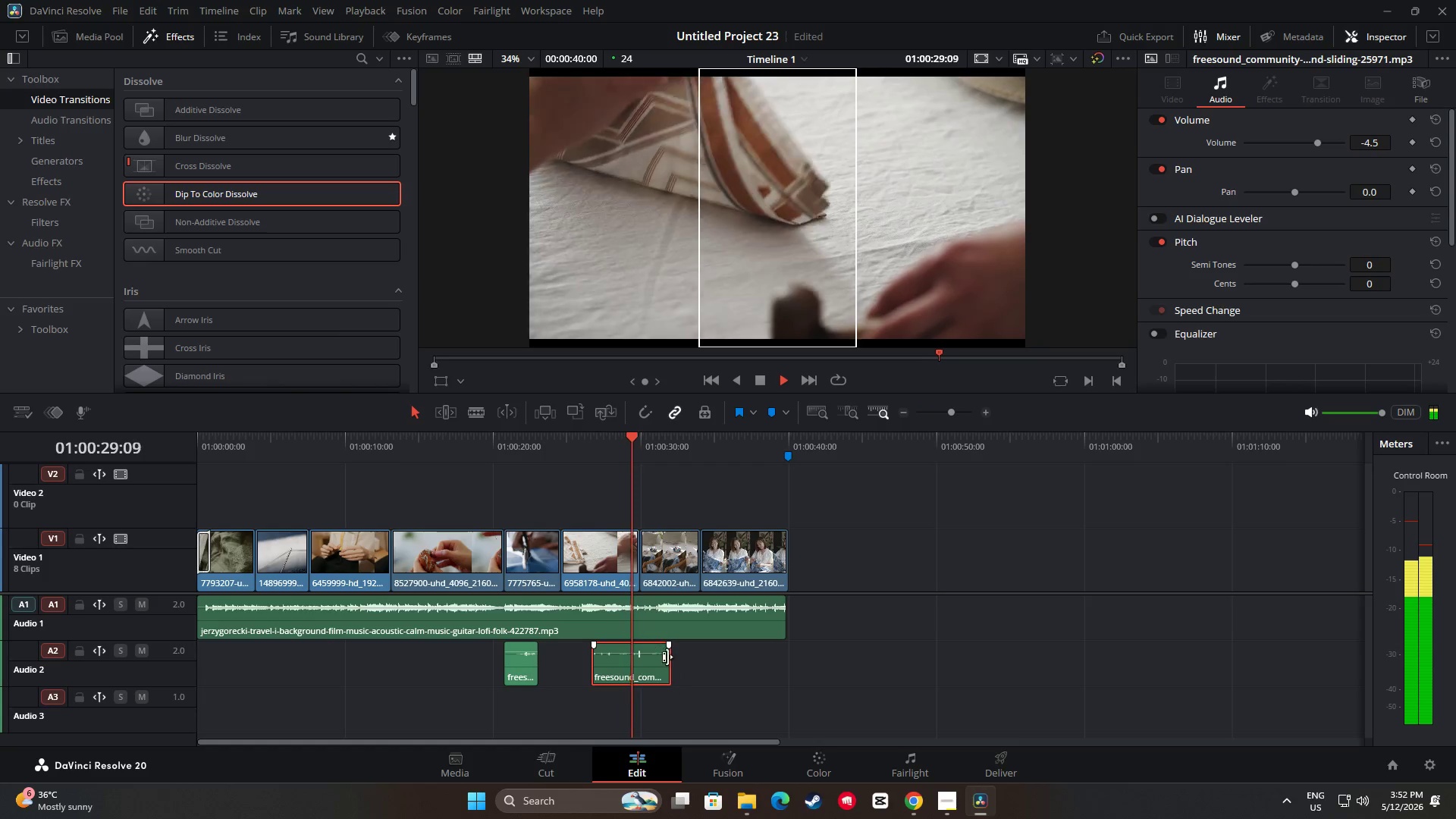 
left_click_drag(start_coordinate=[673, 661], to_coordinate=[669, 661])
 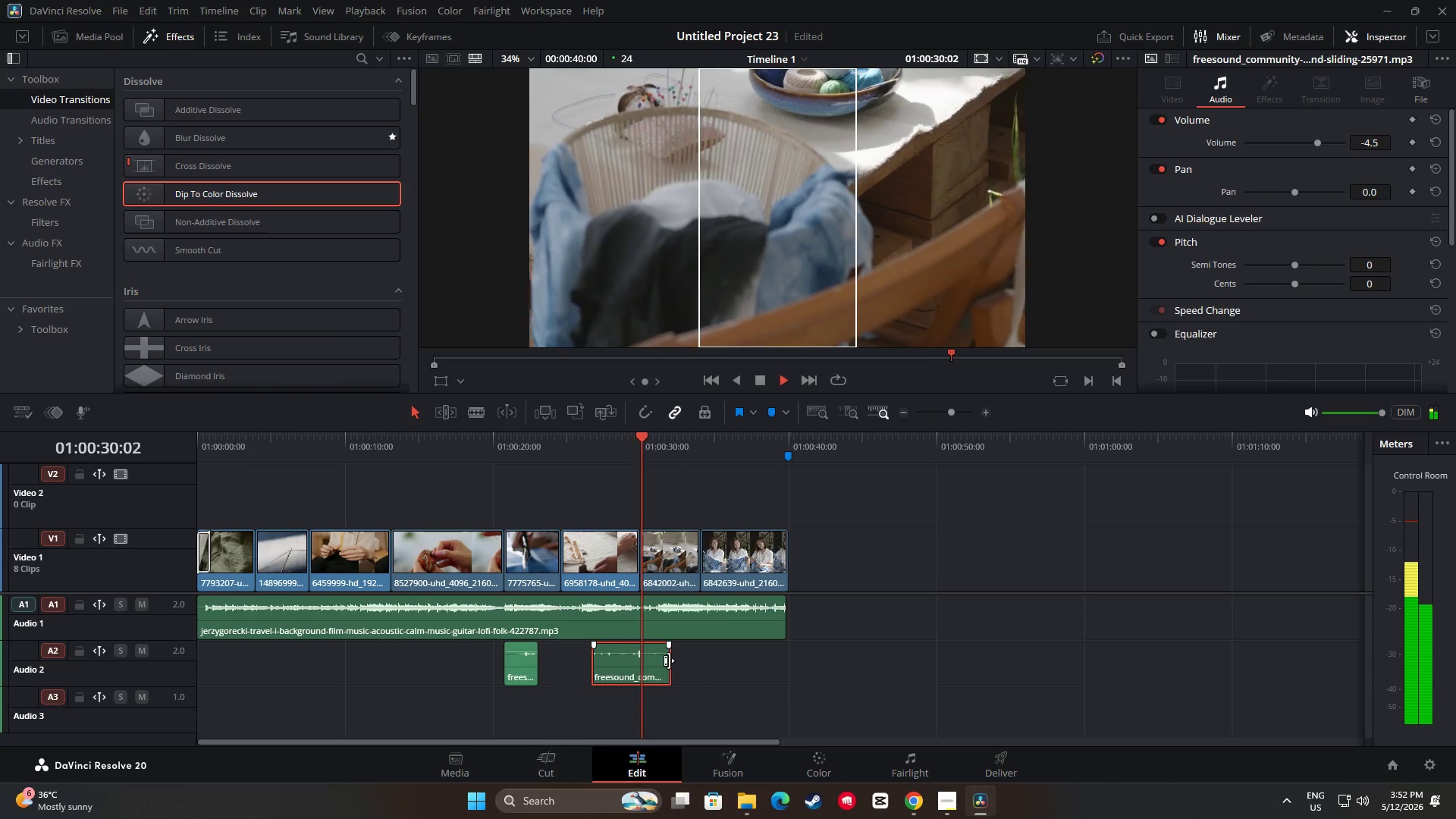 
left_click_drag(start_coordinate=[669, 661], to_coordinate=[637, 660])
 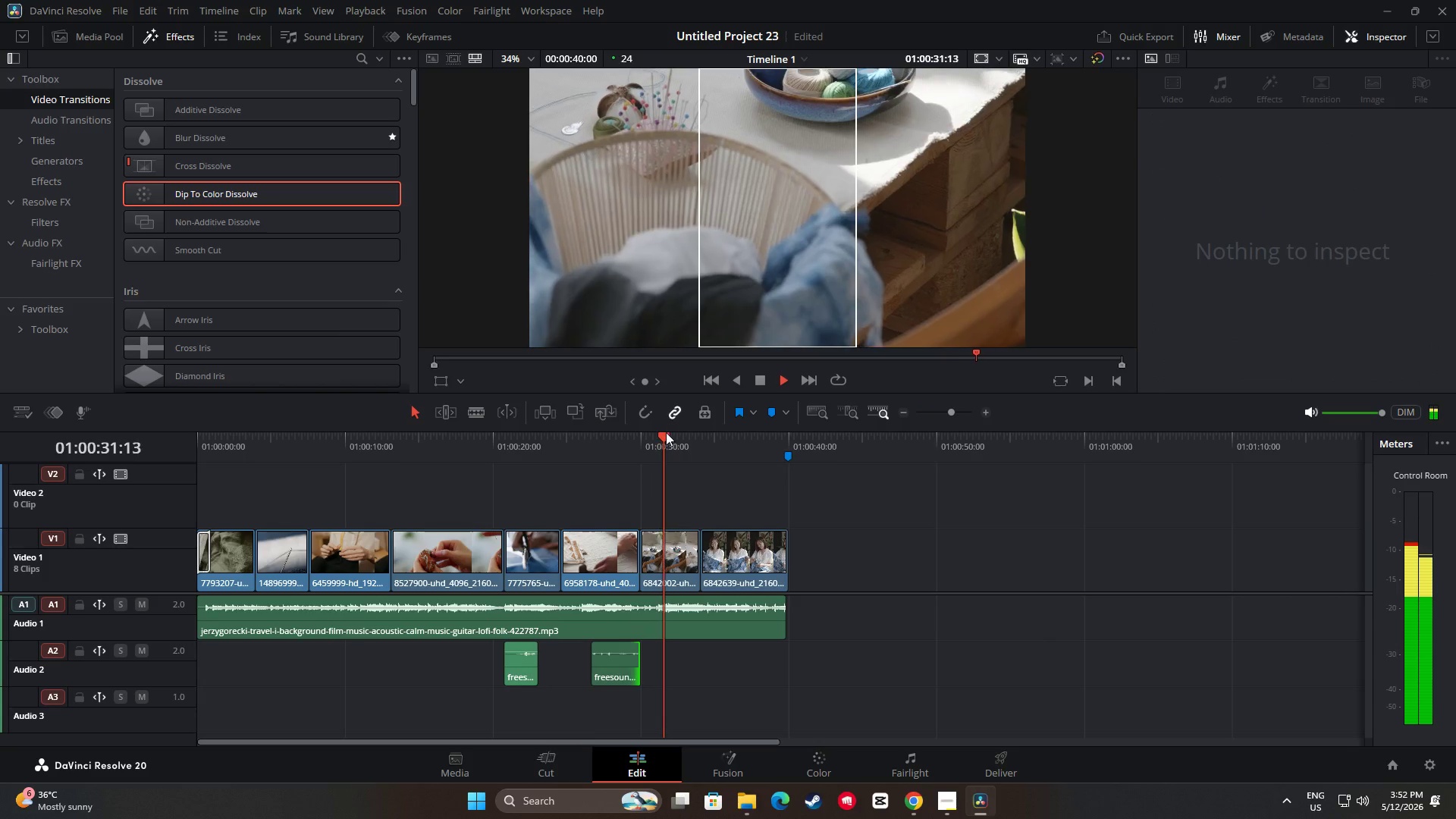 
left_click_drag(start_coordinate=[668, 437], to_coordinate=[595, 450])
 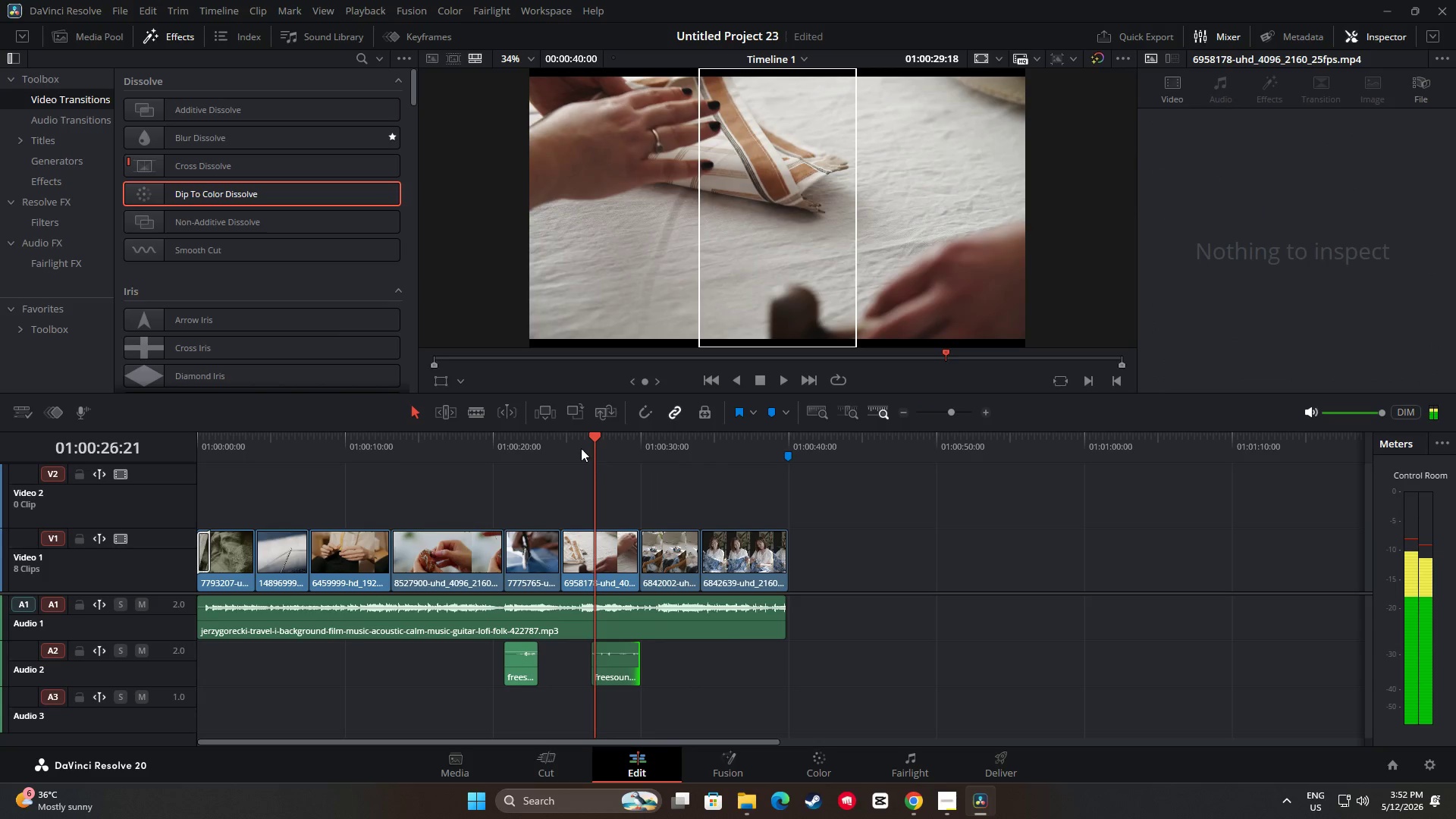 
key(Space)
 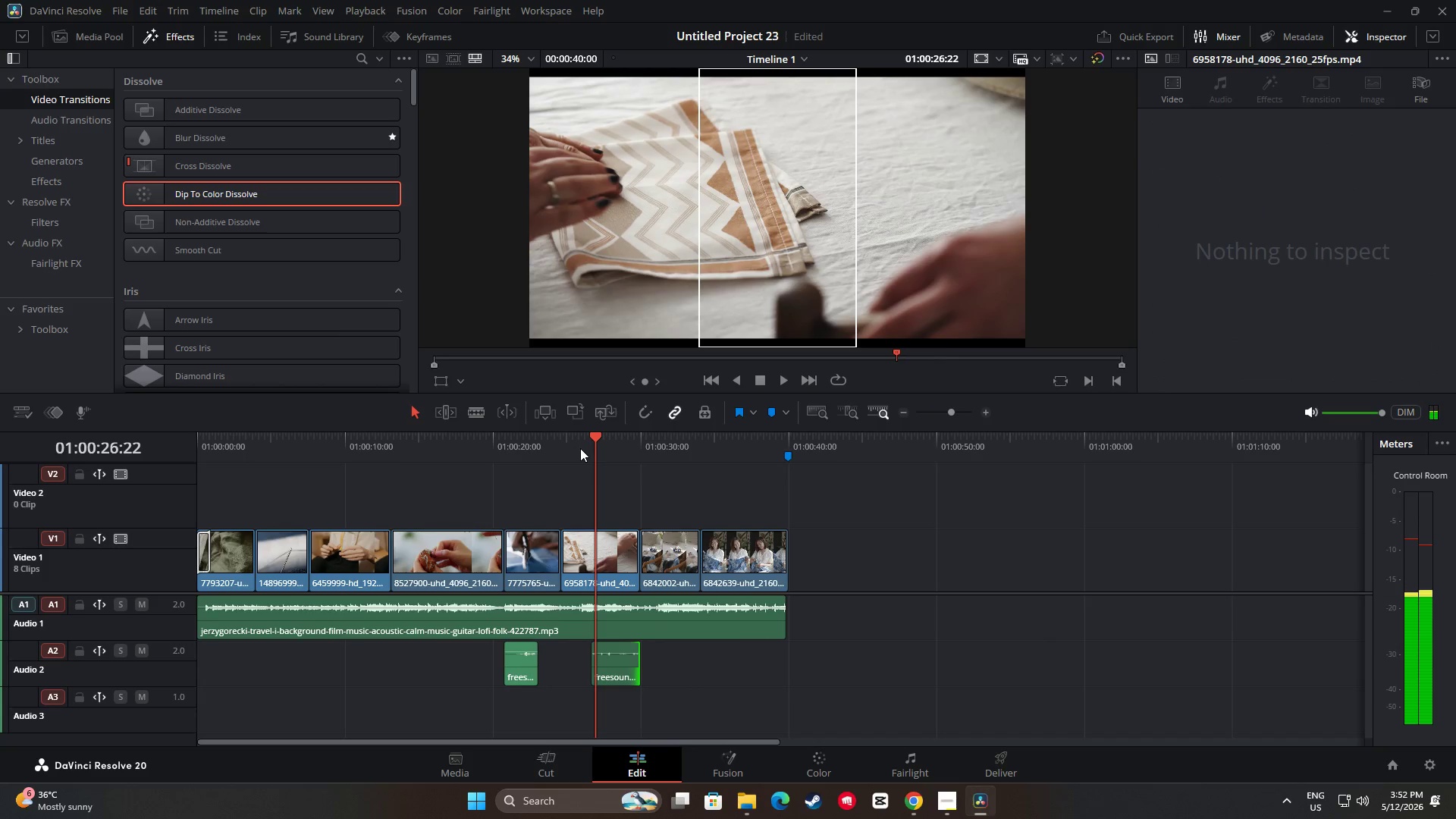 
key(Space)
 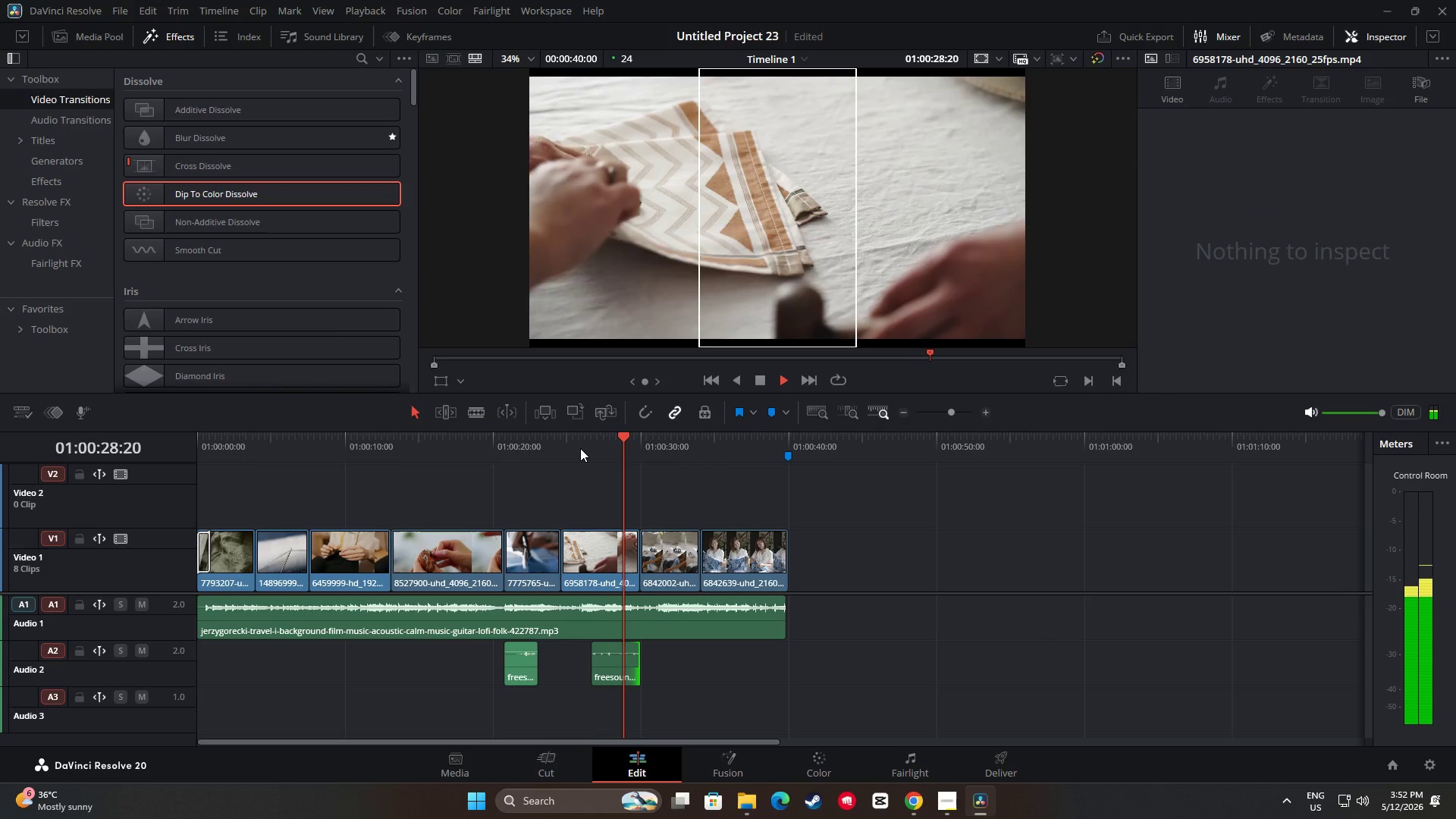 
key(Space)
 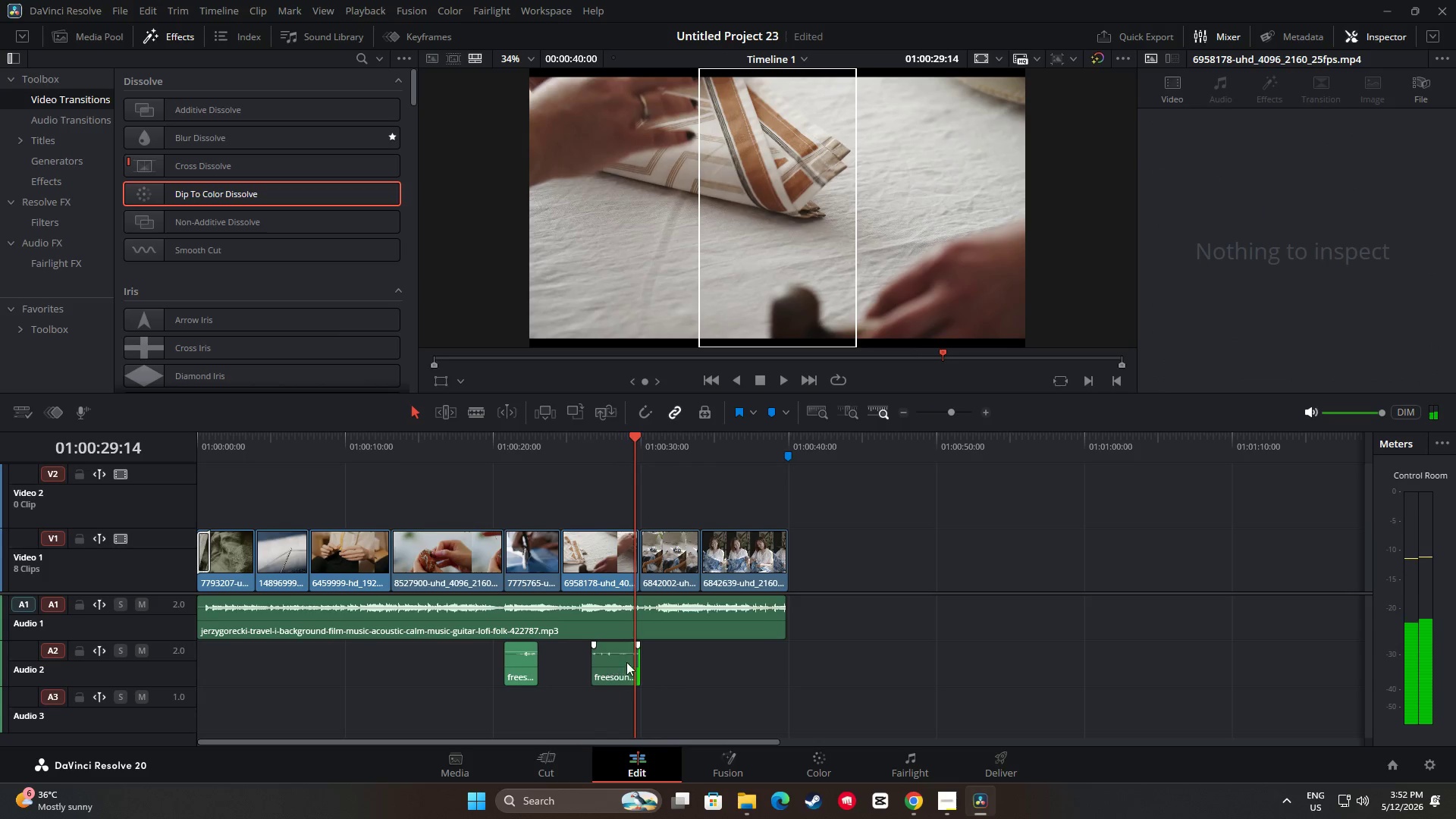 
left_click_drag(start_coordinate=[636, 660], to_coordinate=[967, 652])
 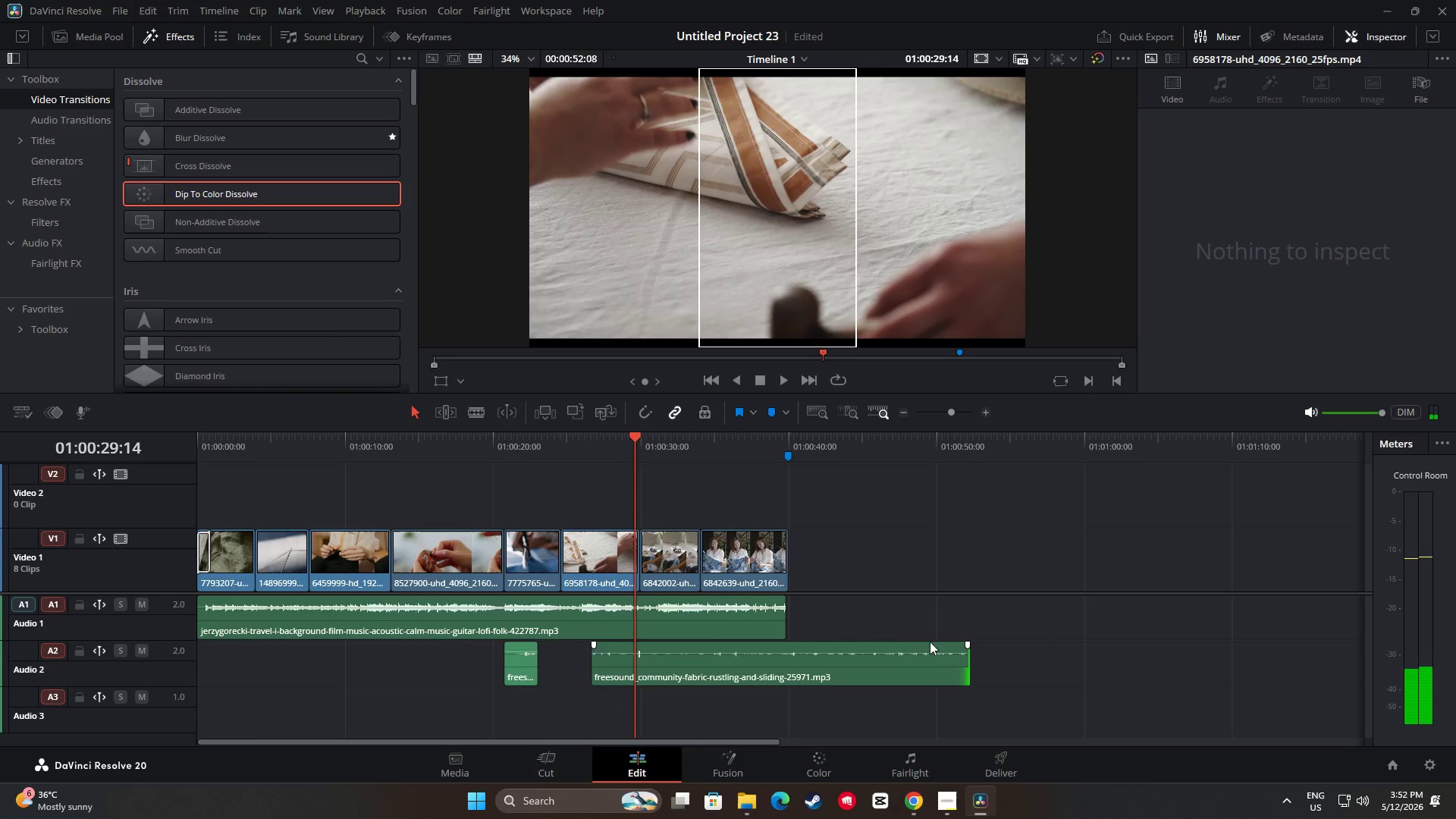 
key(Space)
 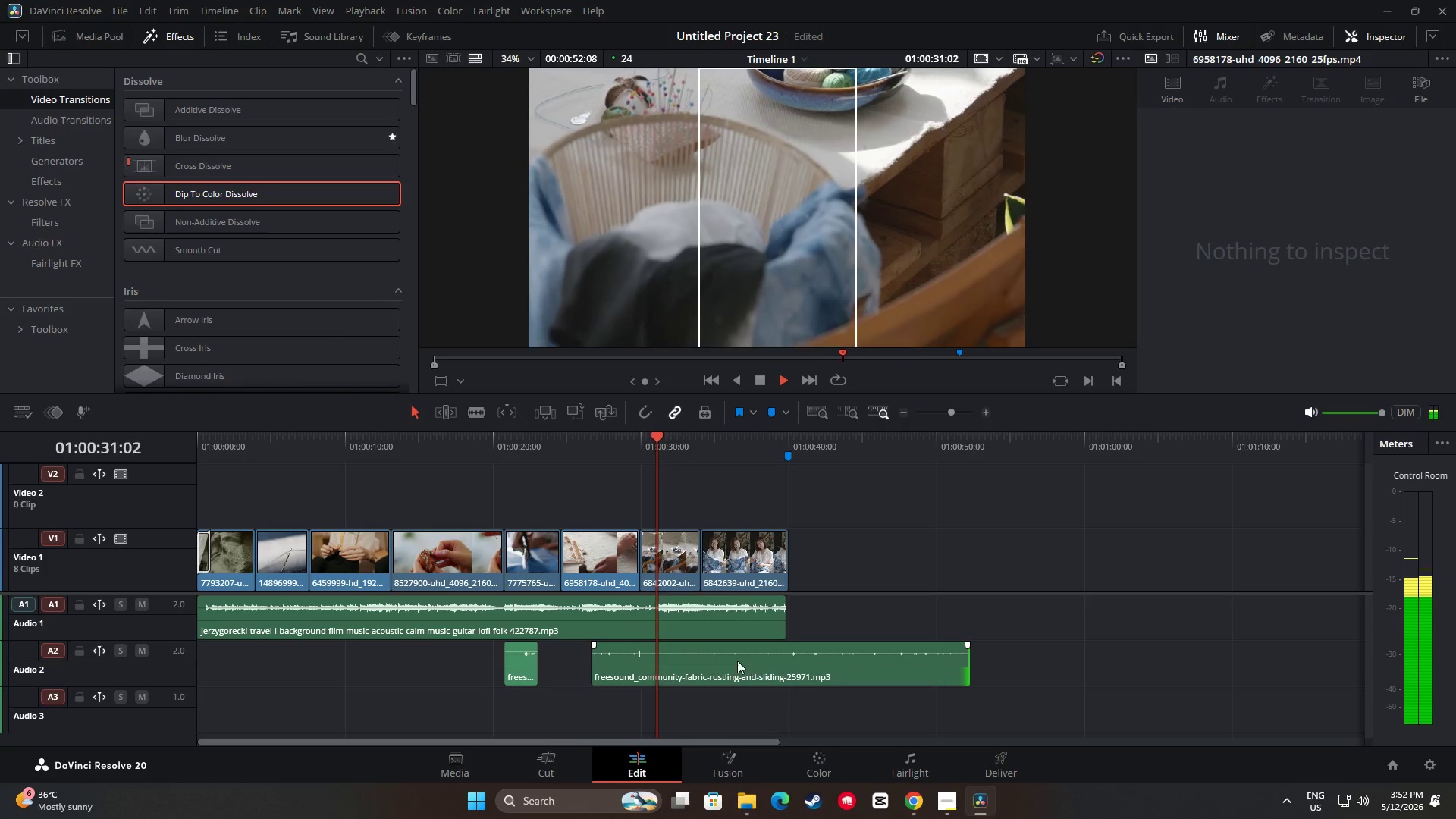 
key(Space)
 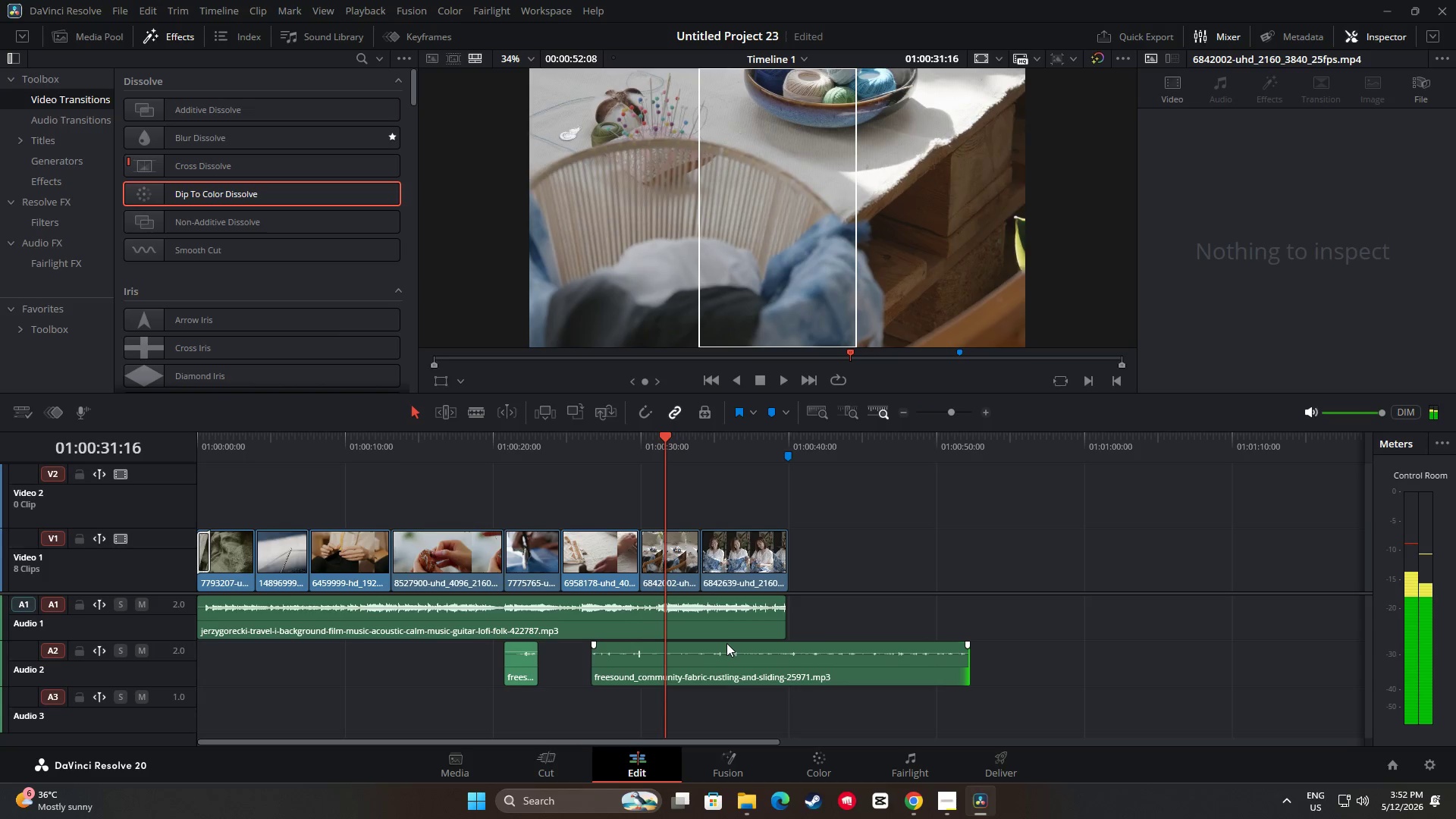 
left_click([721, 652])
 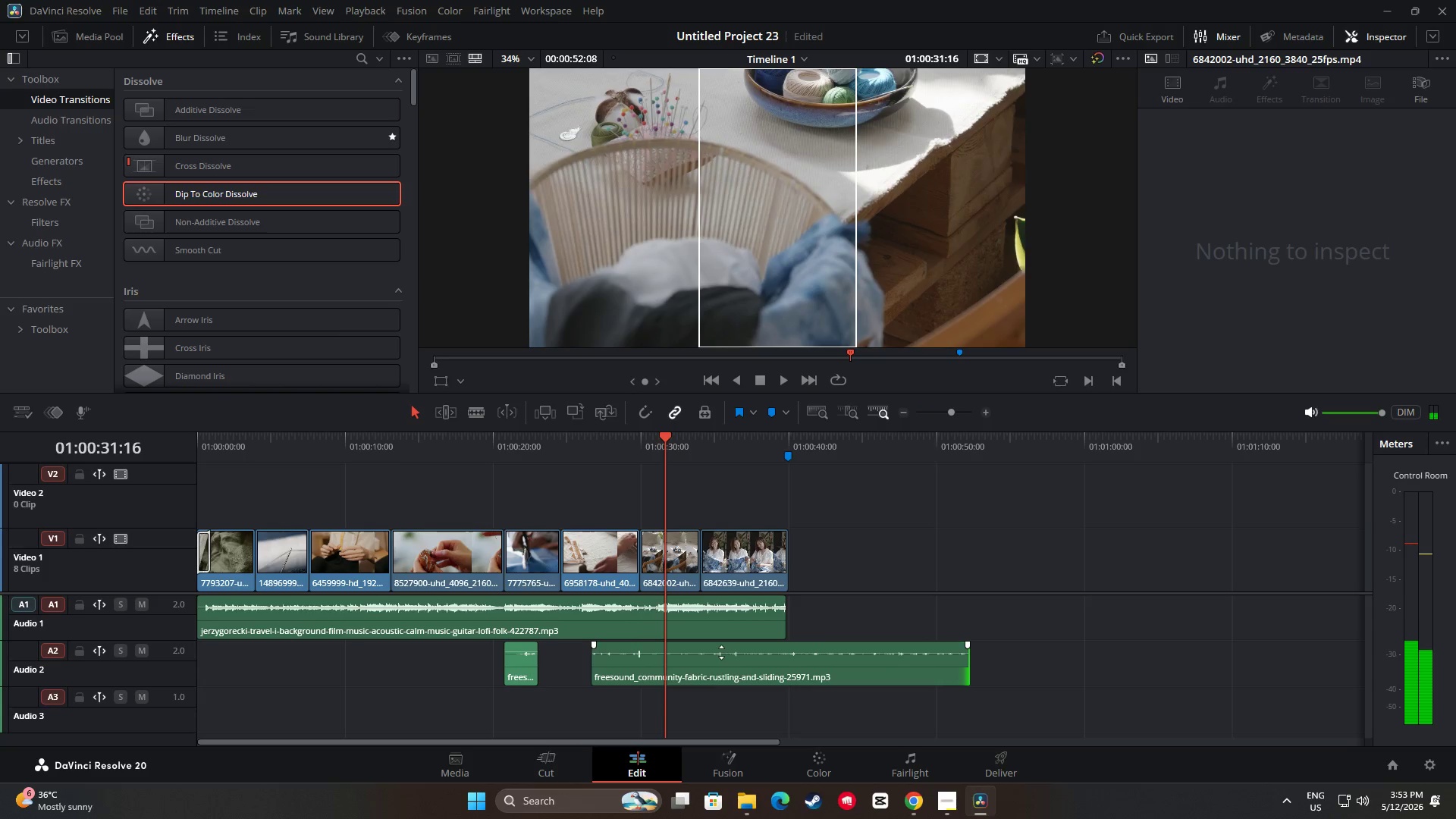 
key(Space)
 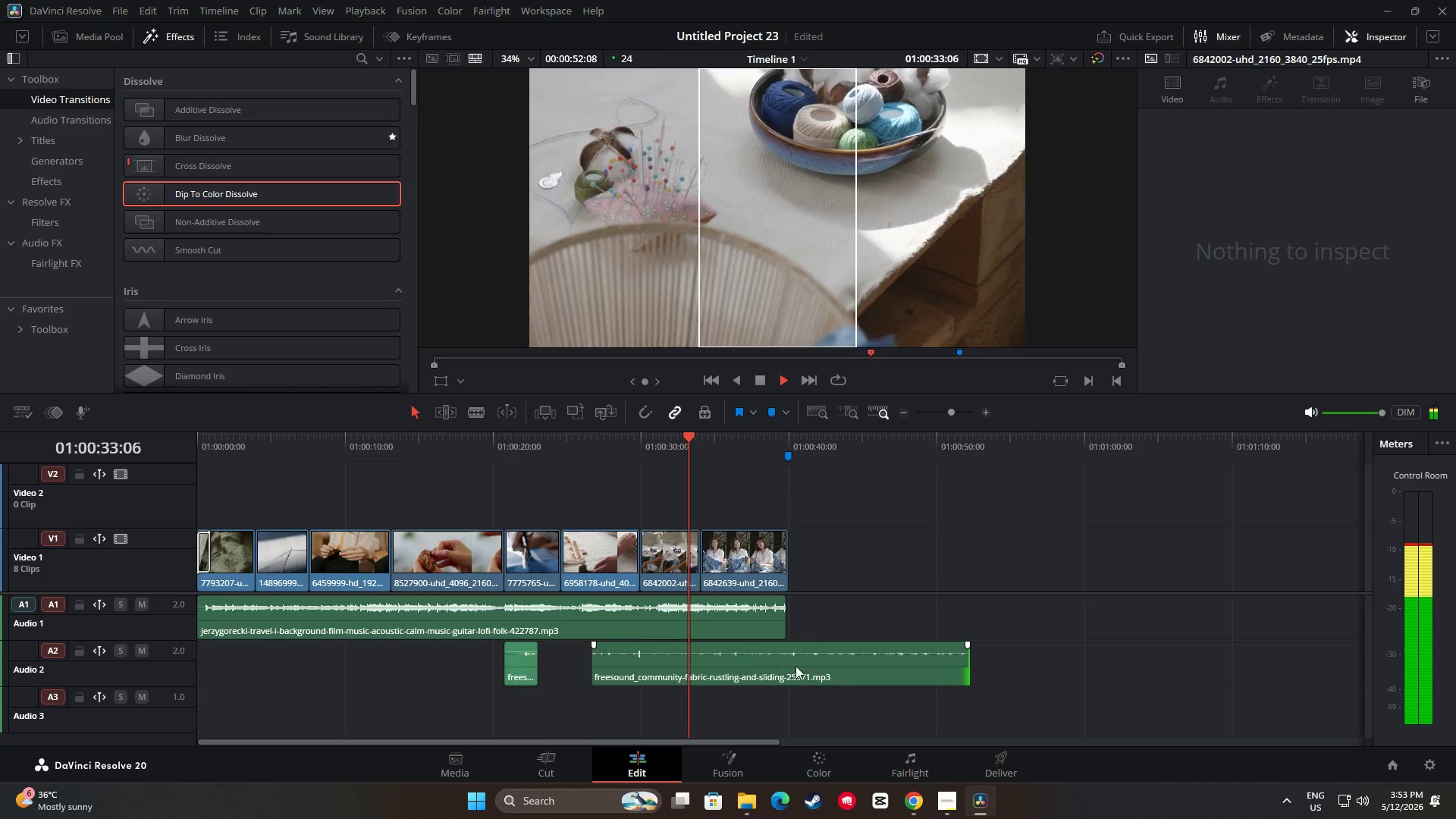 
key(Space)
 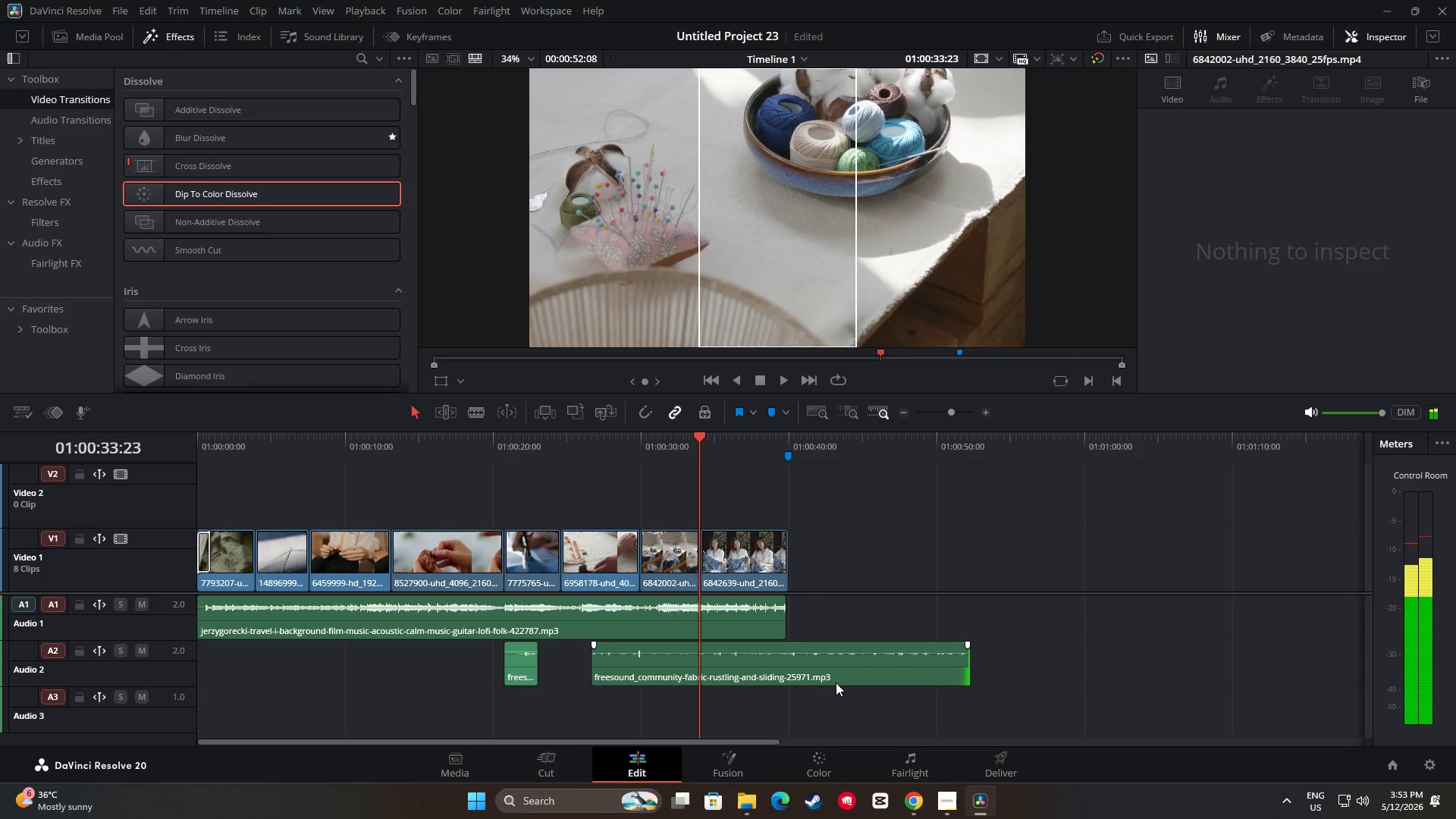 
left_click_drag(start_coordinate=[840, 681], to_coordinate=[1049, 671])
 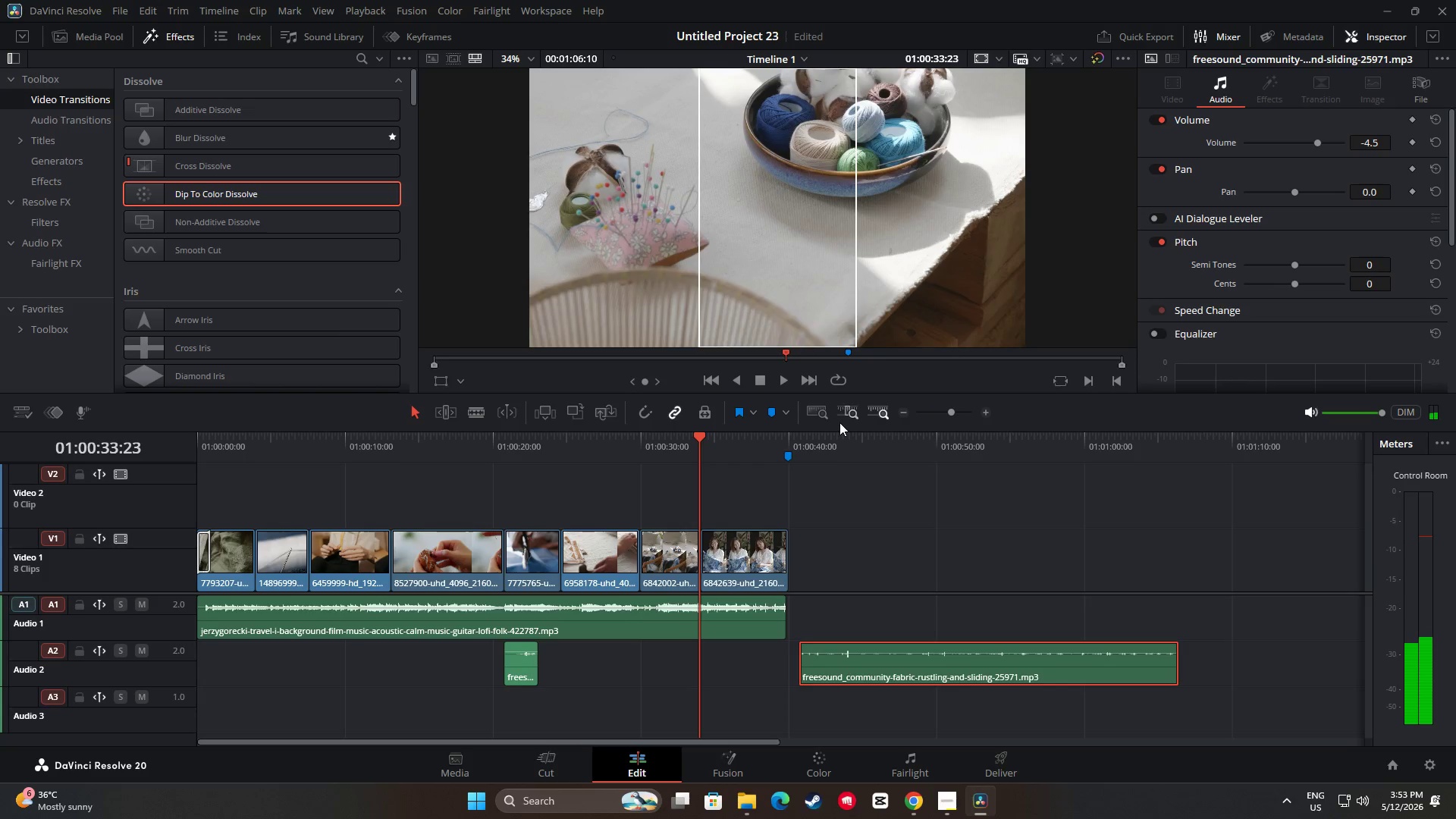 
left_click([839, 424])
 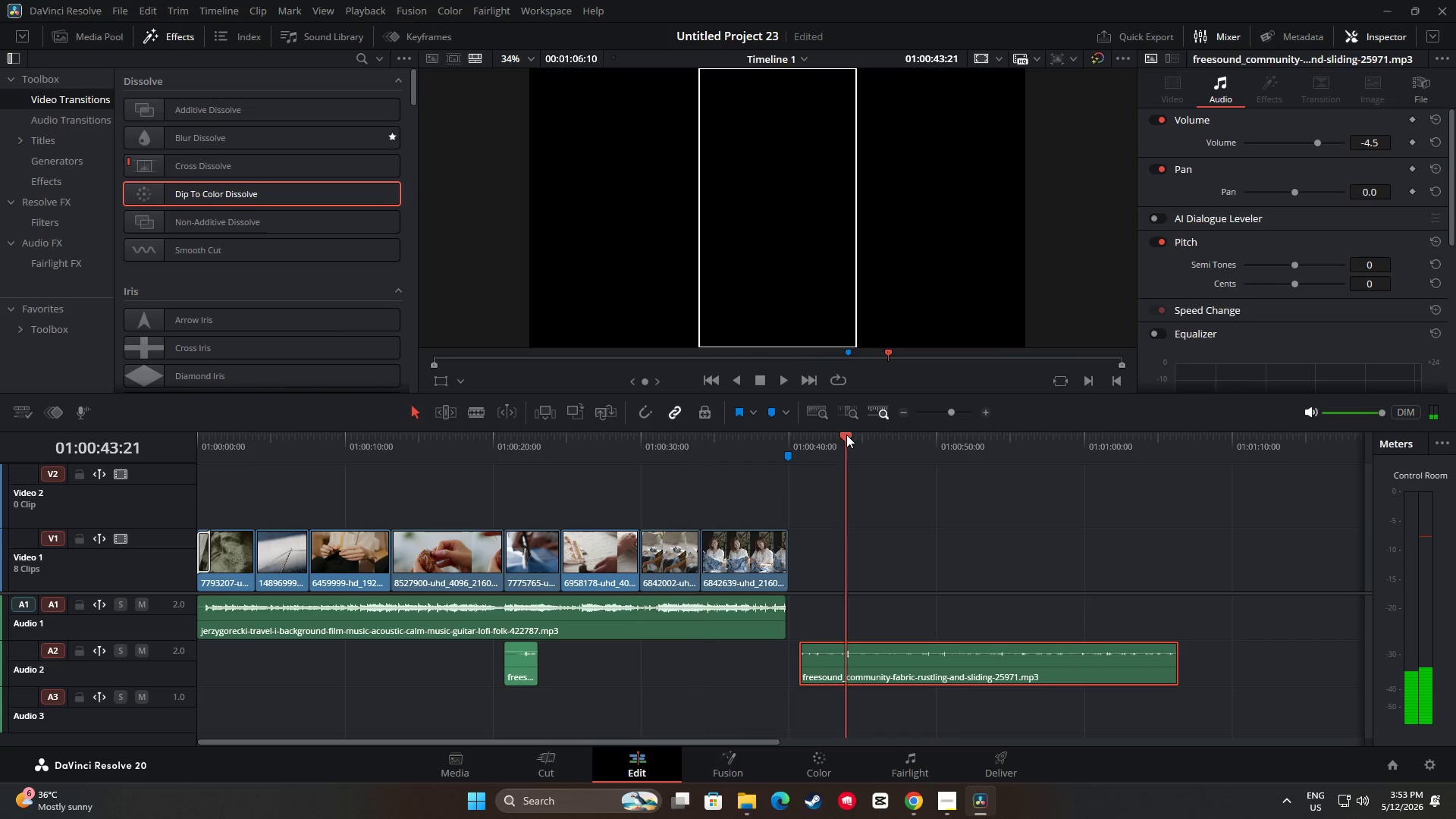 
key(Space)
 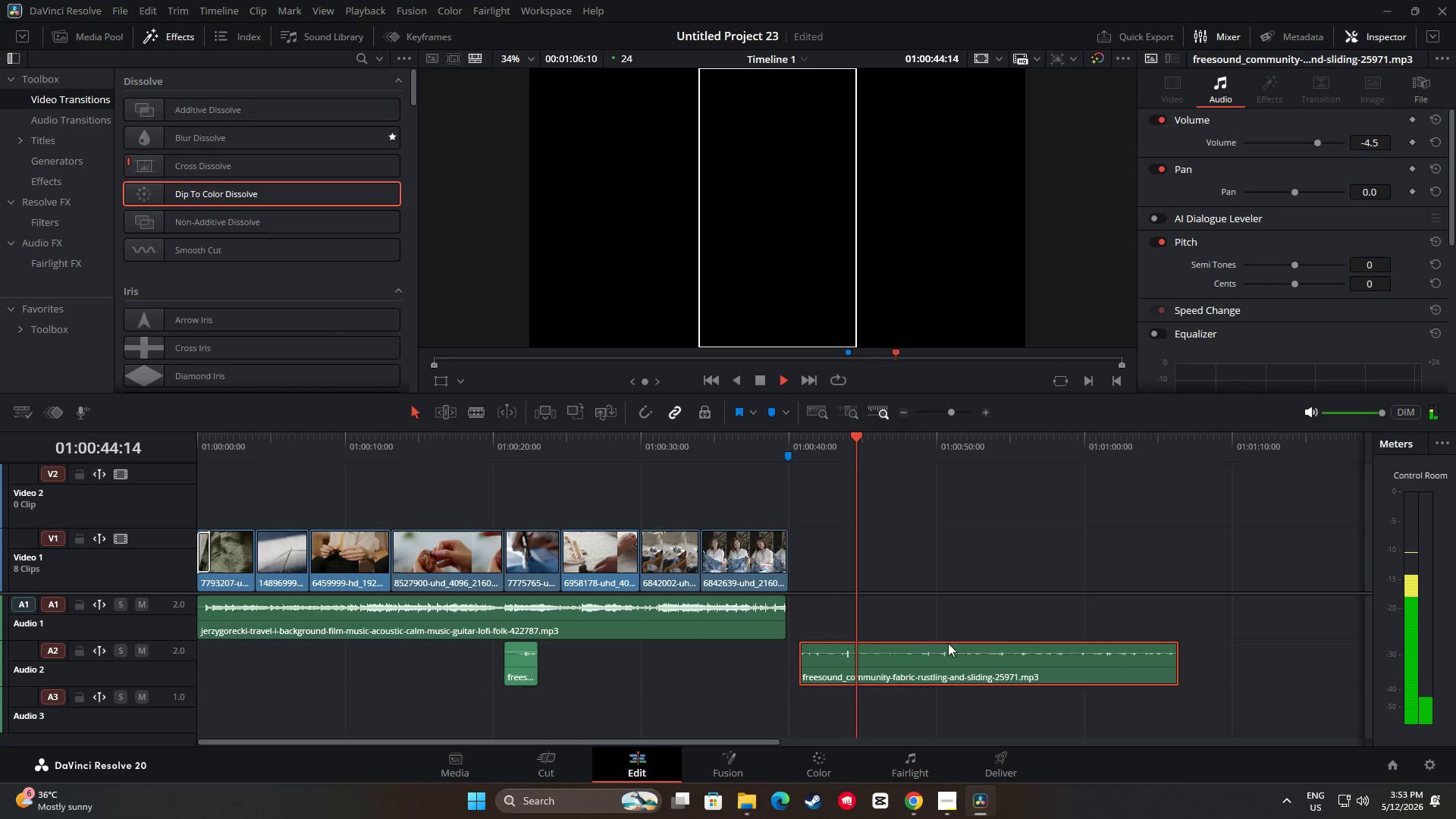 
left_click([920, 655])
 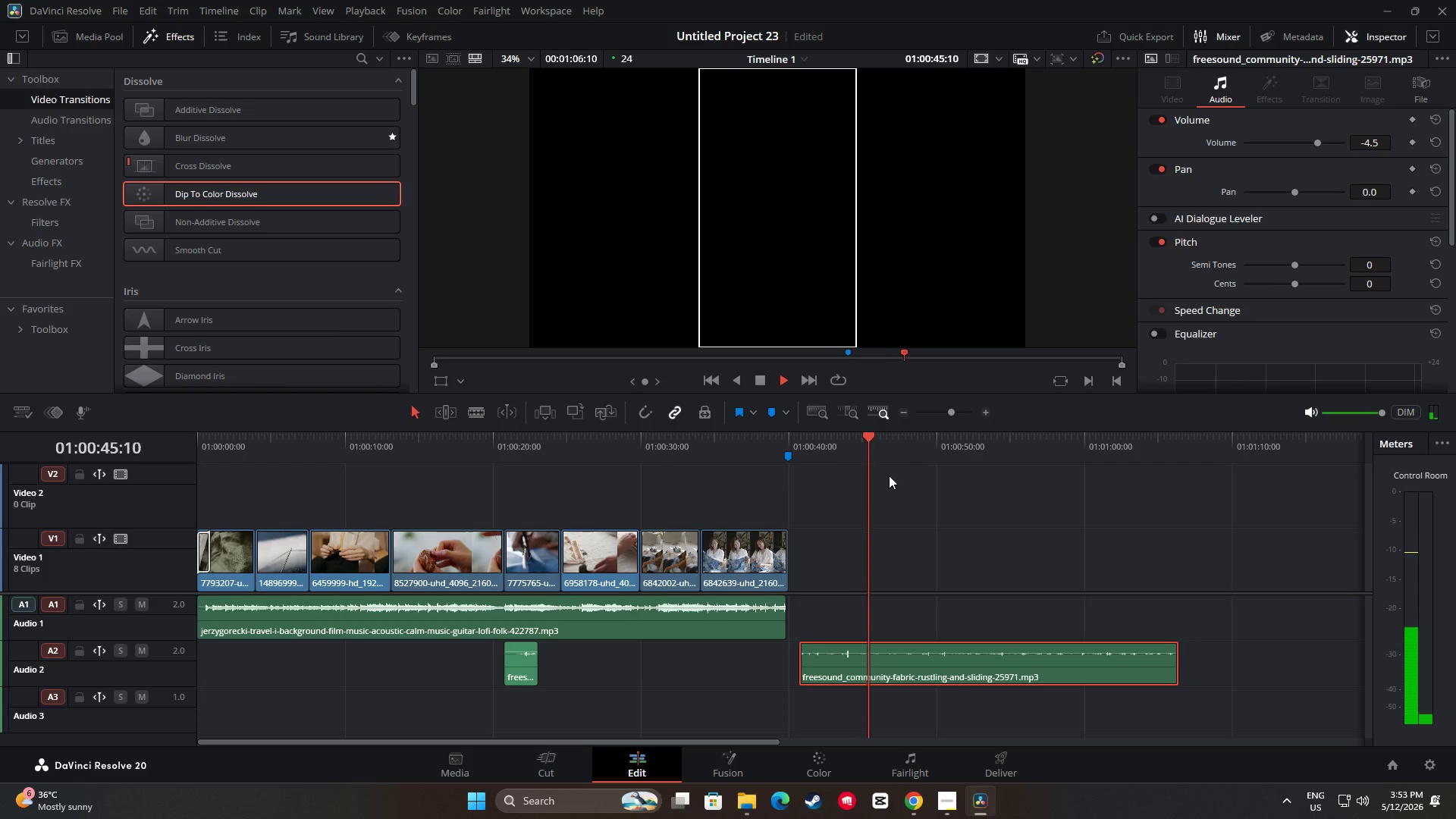 
left_click_drag(start_coordinate=[869, 441], to_coordinate=[921, 447])
 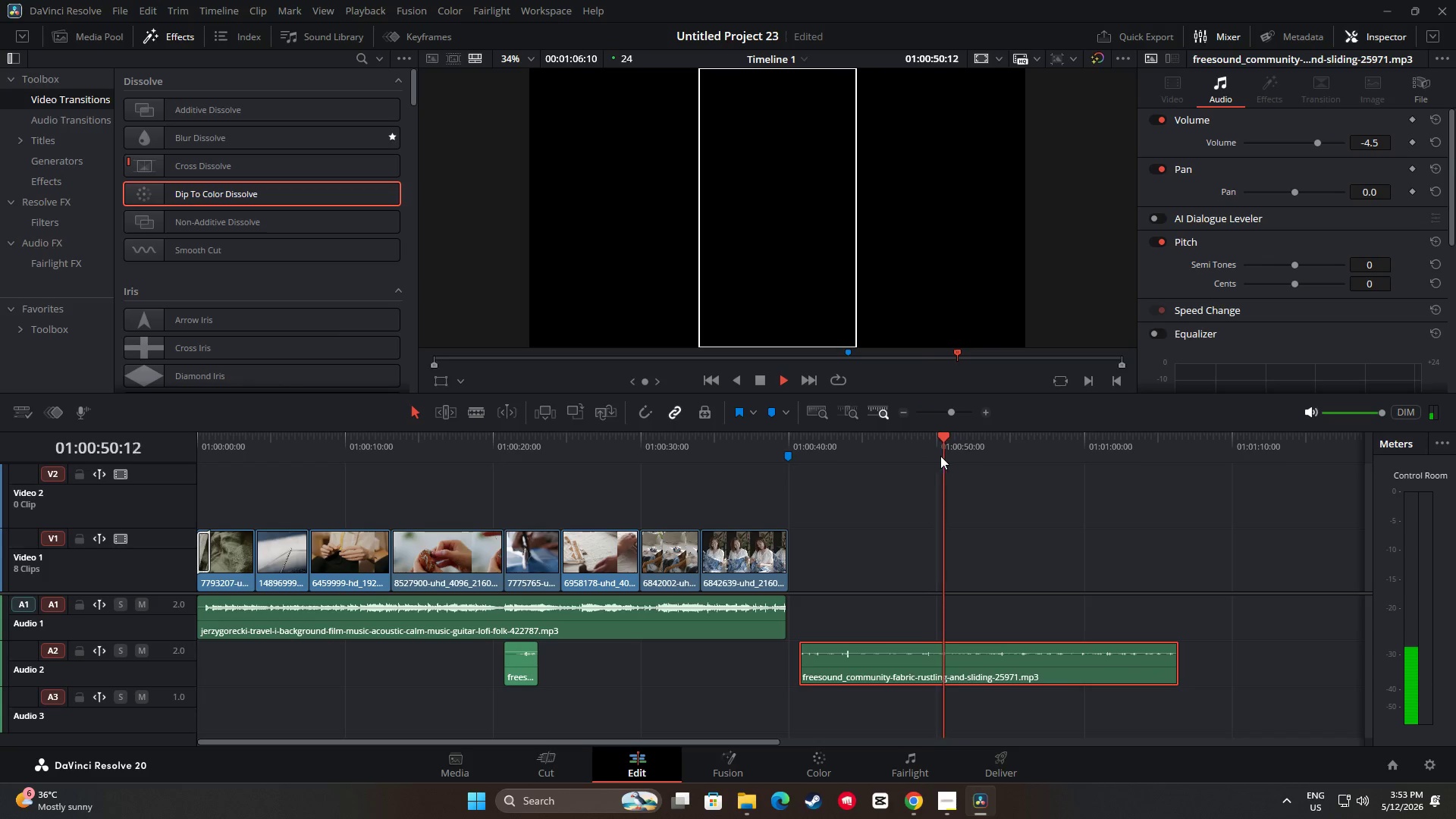 
left_click_drag(start_coordinate=[959, 438], to_coordinate=[999, 442])
 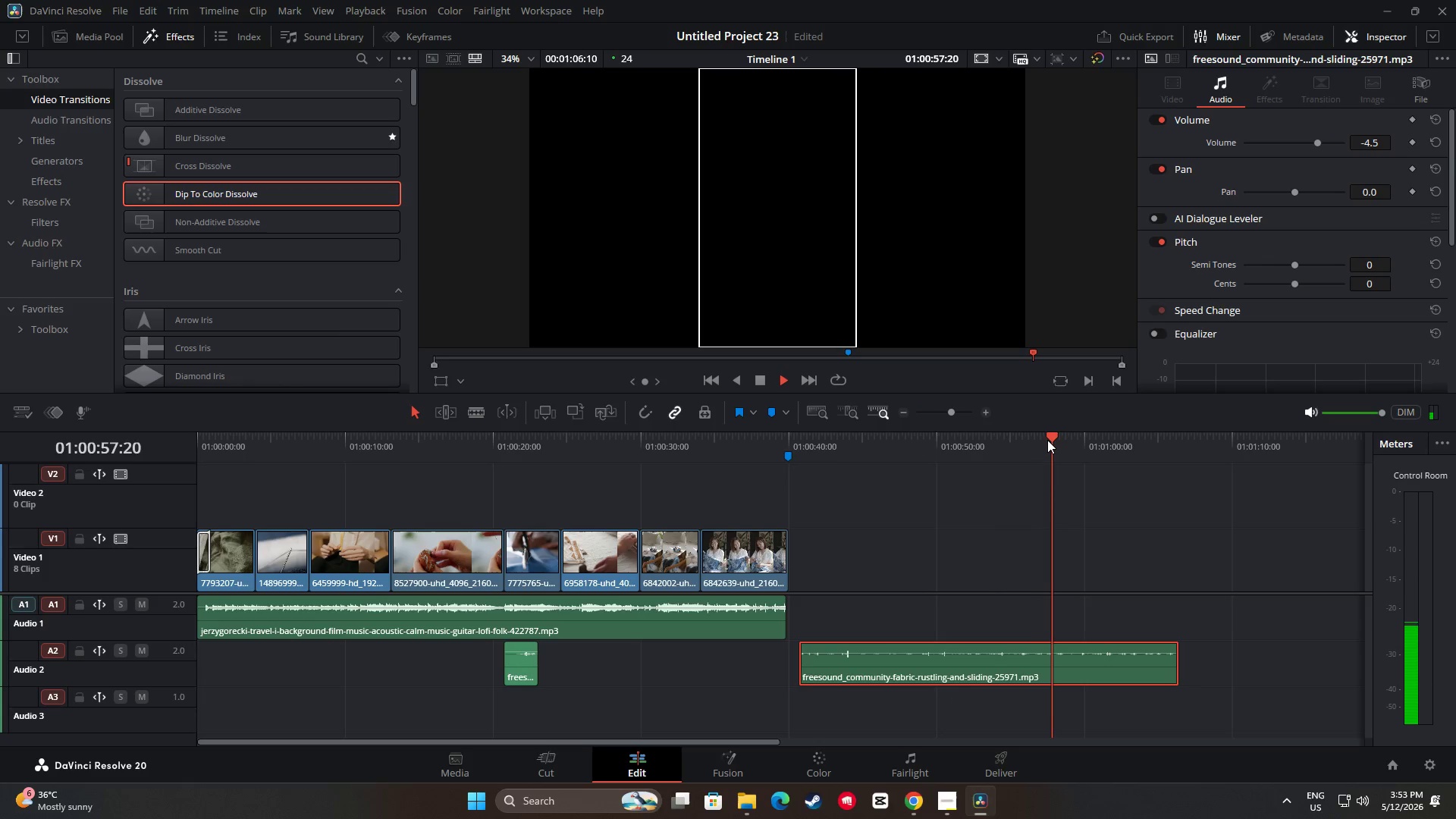 
left_click_drag(start_coordinate=[804, 660], to_coordinate=[1044, 675])
 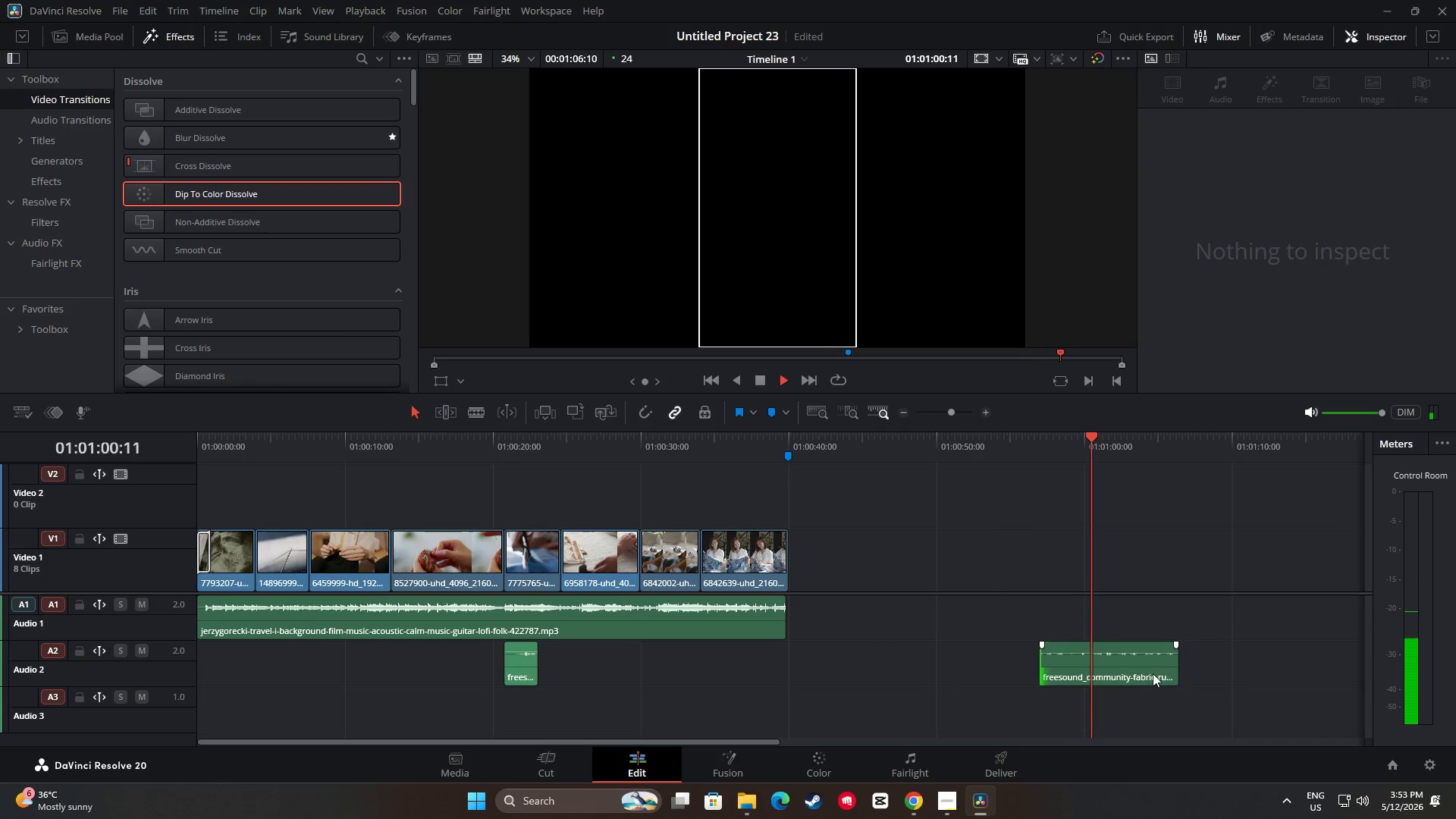 
key(Space)
 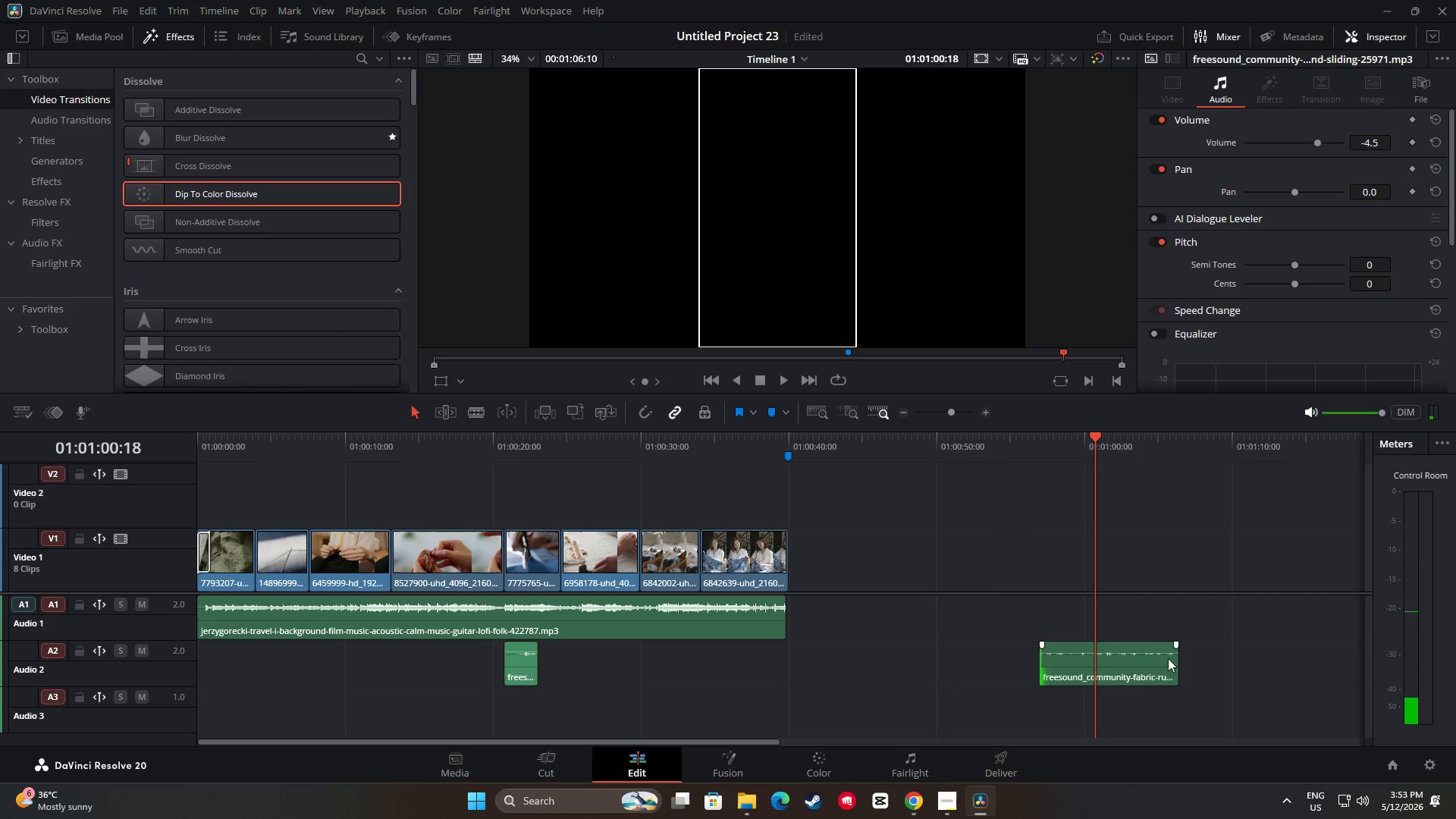 
left_click_drag(start_coordinate=[1169, 664], to_coordinate=[1085, 662])
 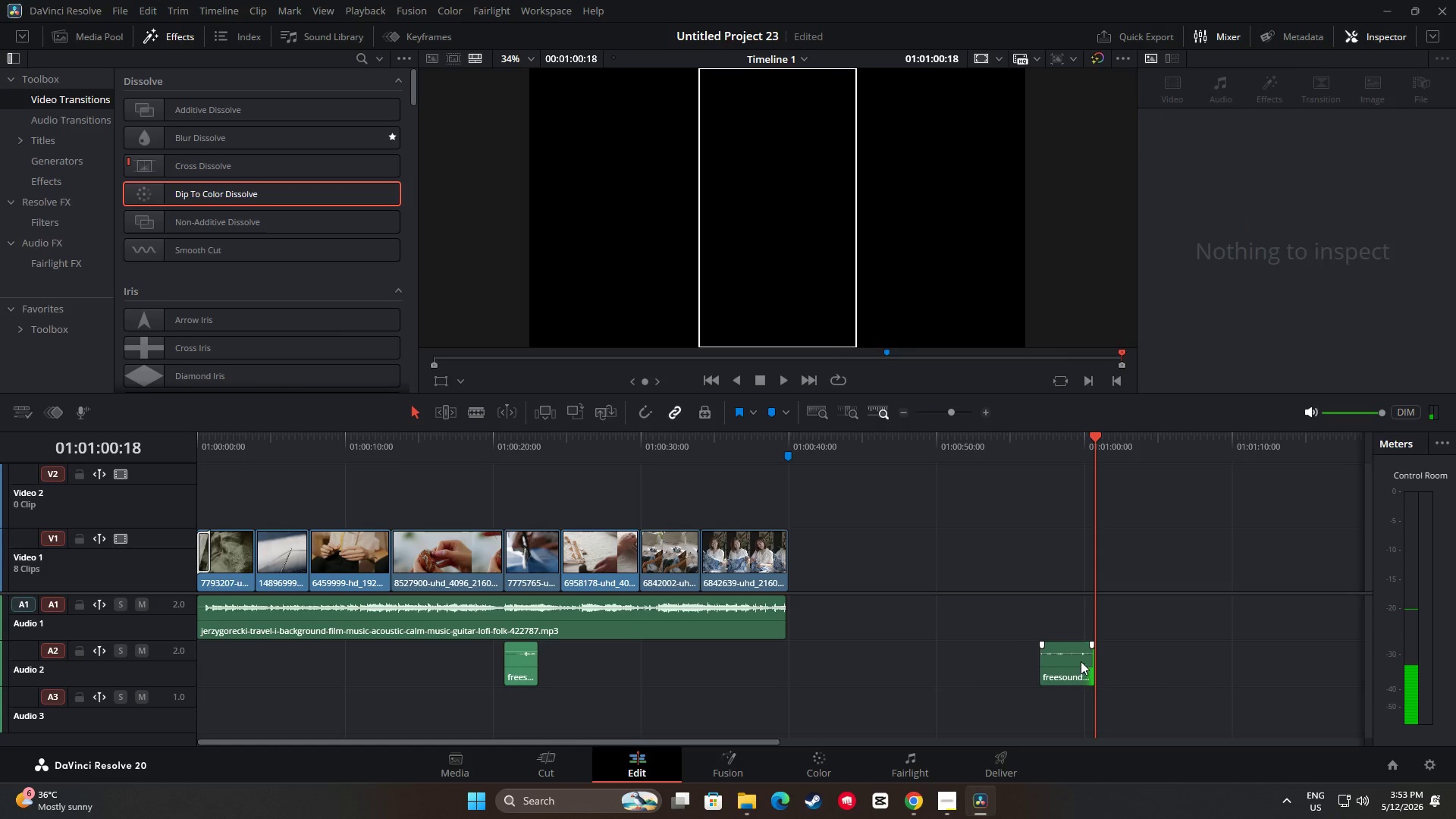 
left_click_drag(start_coordinate=[1073, 661], to_coordinate=[607, 661])
 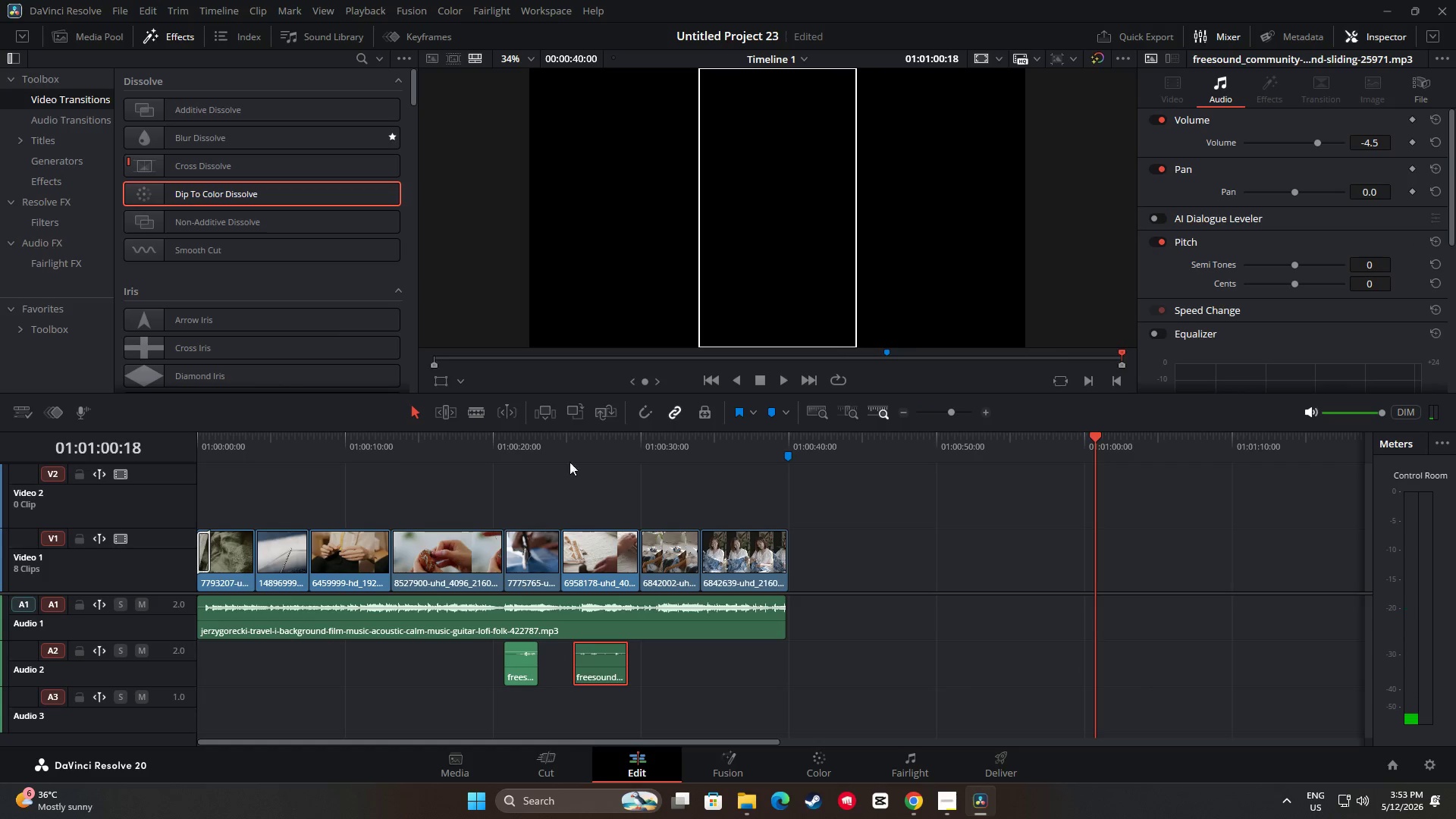 
left_click([554, 443])
 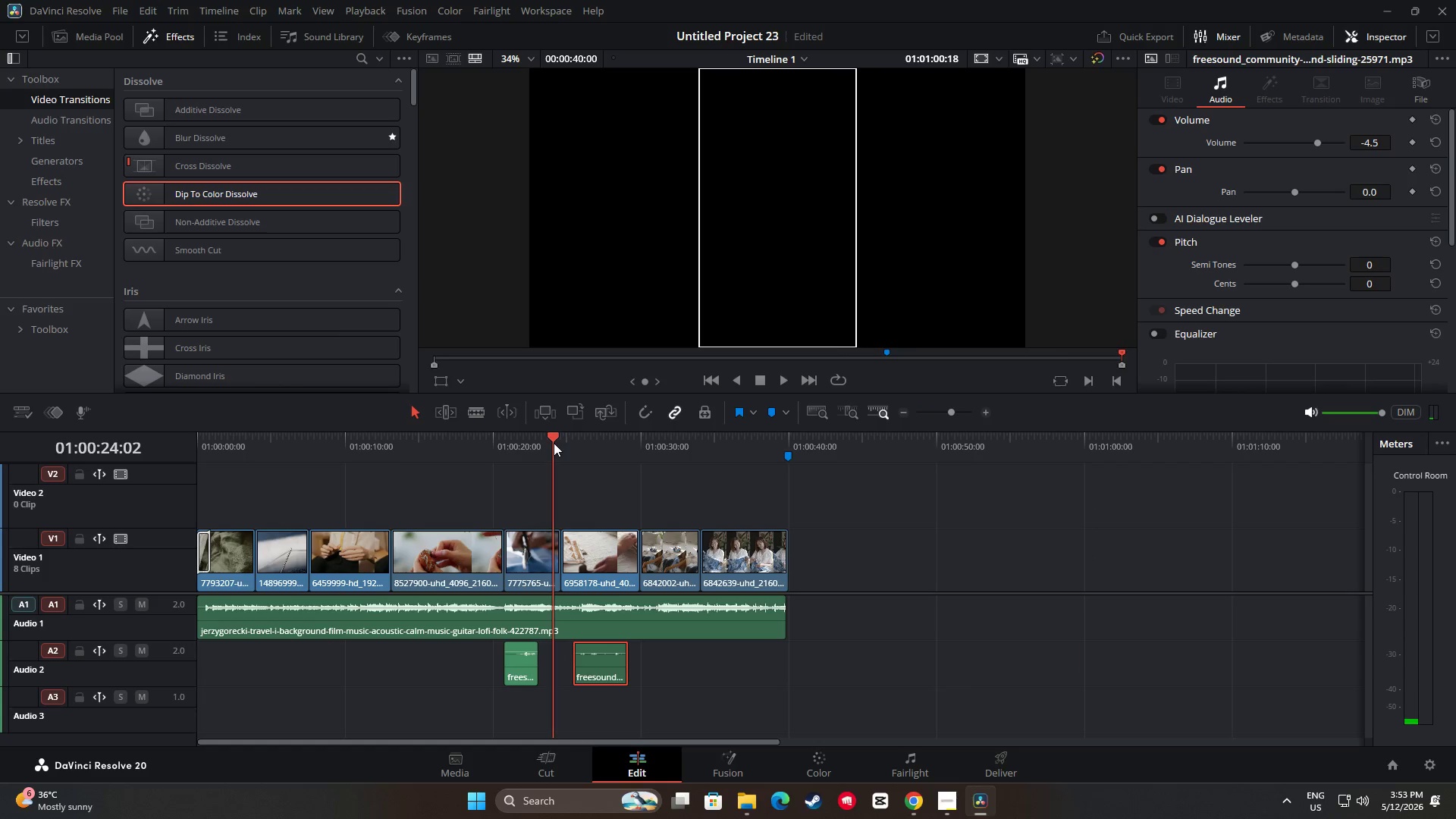 
key(Space)
 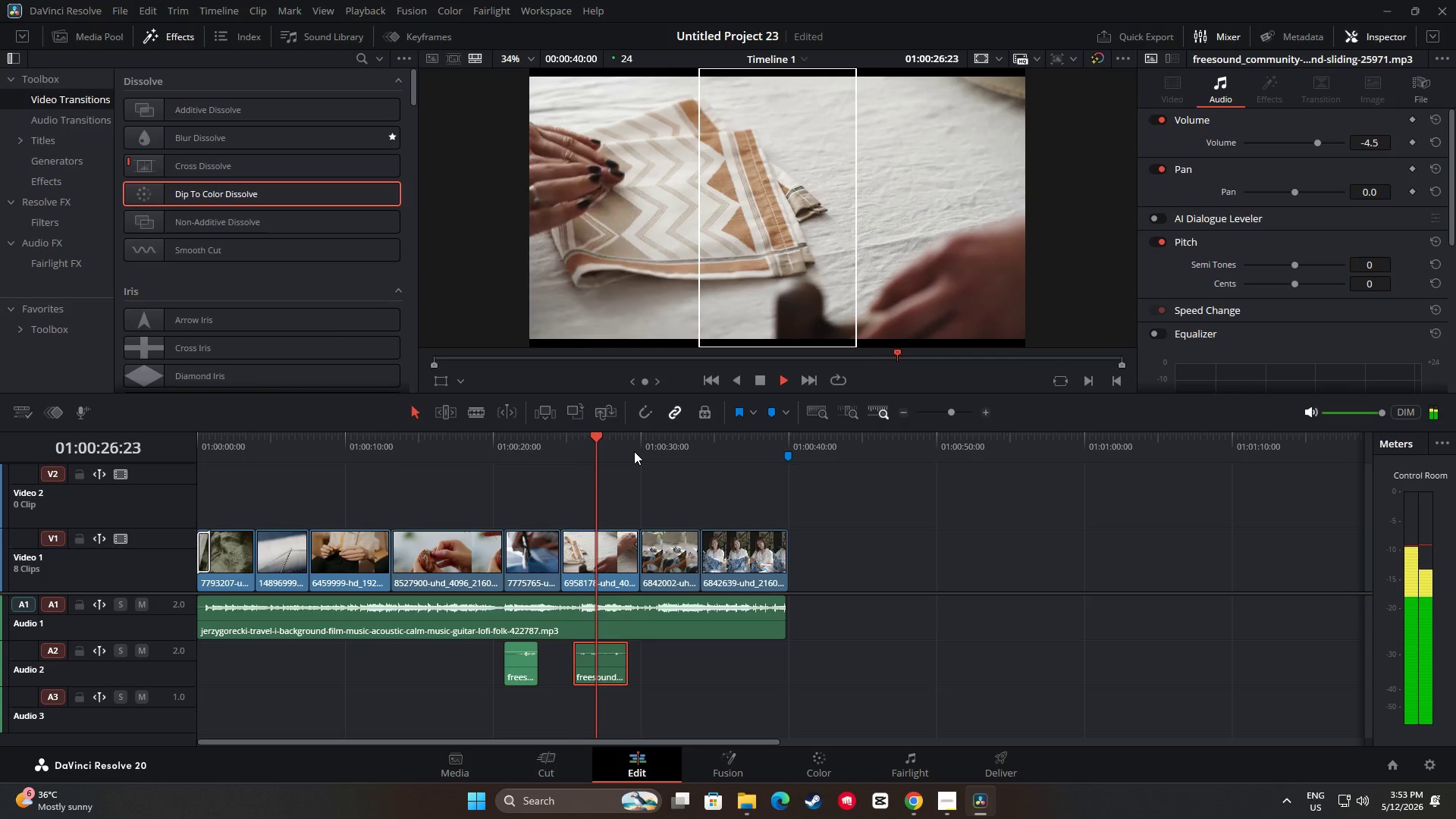 
key(Space)
 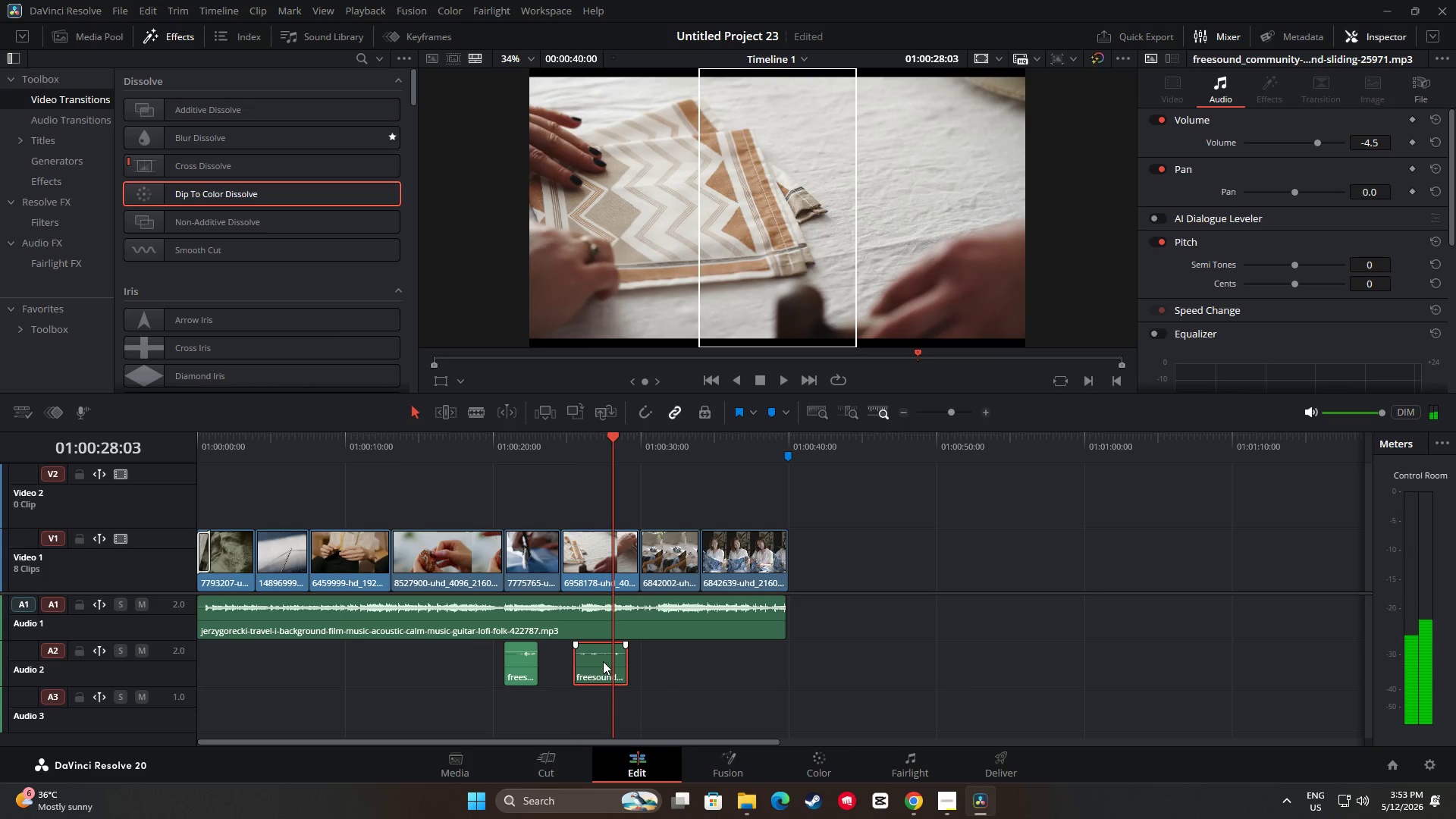 
left_click_drag(start_coordinate=[603, 661], to_coordinate=[613, 662])
 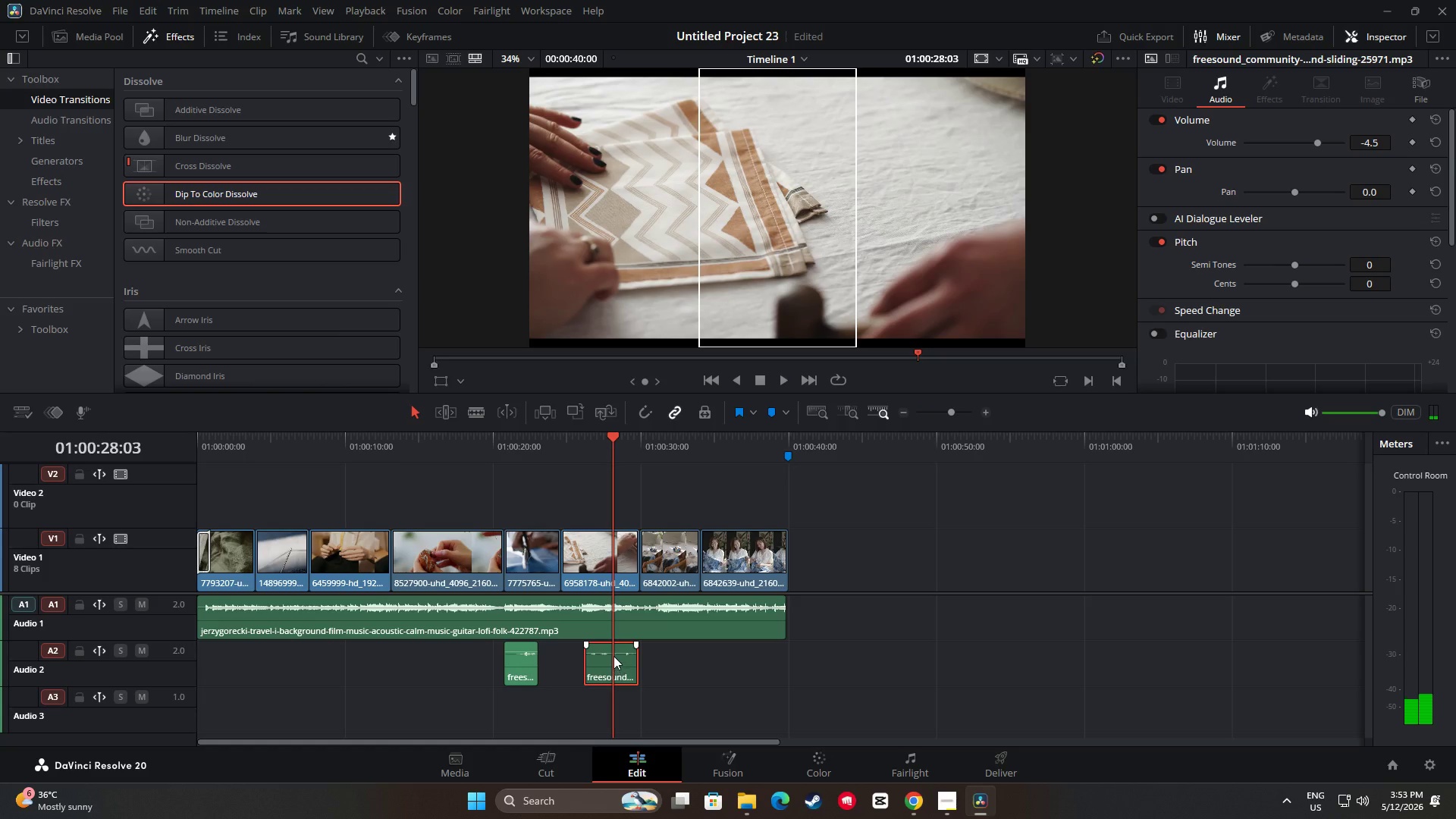 
key(Space)
 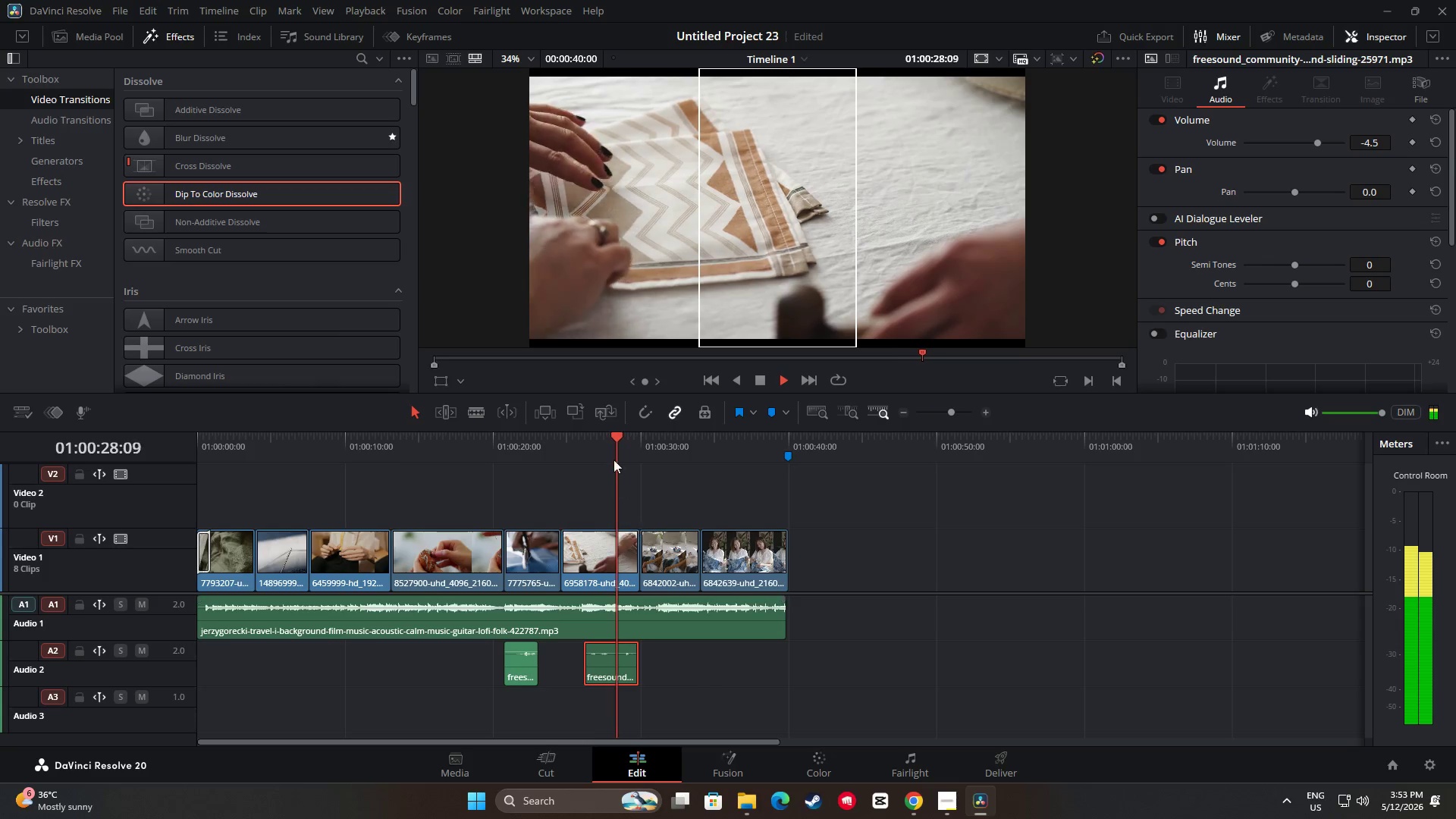 
left_click_drag(start_coordinate=[622, 436], to_coordinate=[579, 441])
 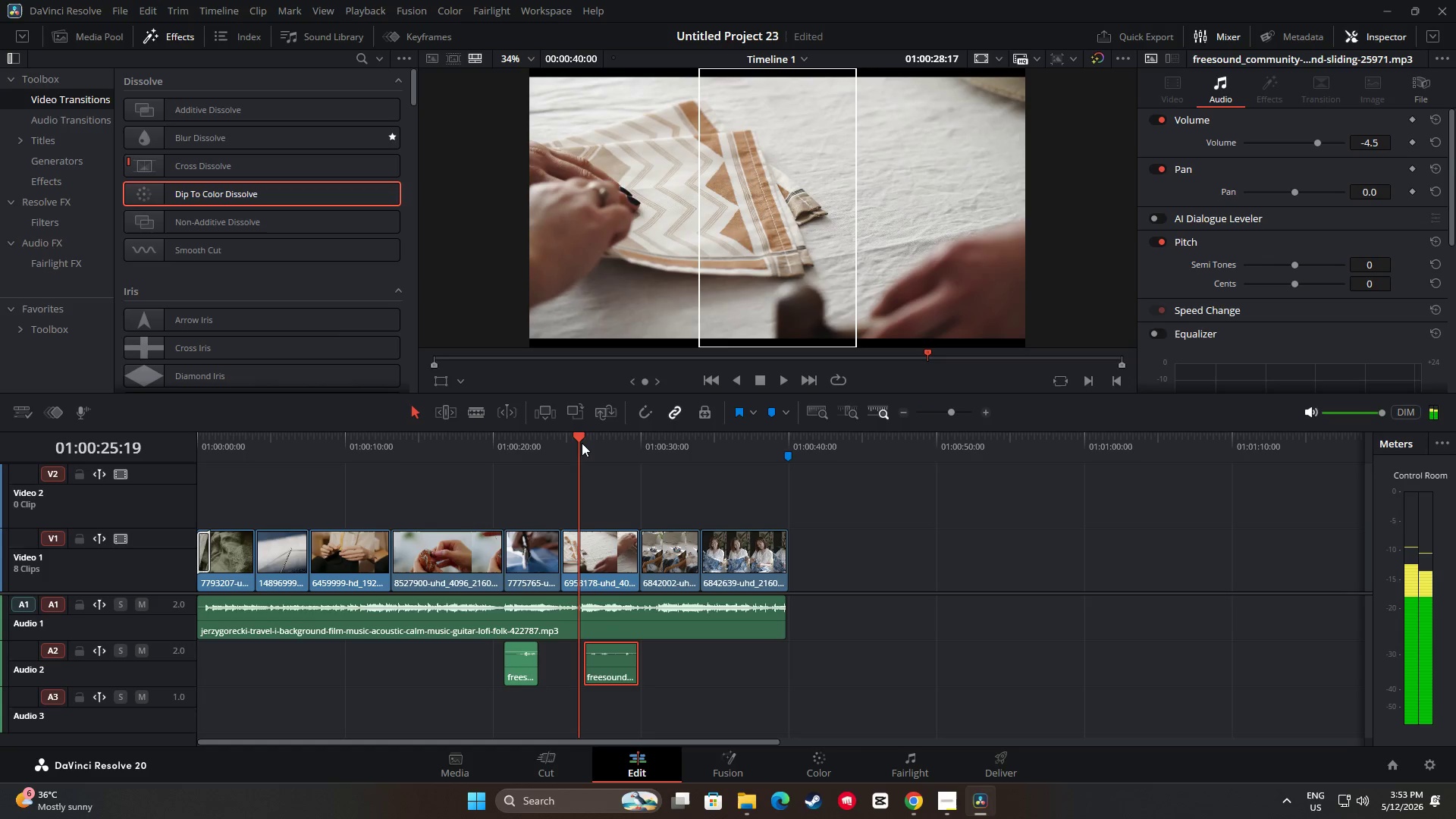 
key(Space)
 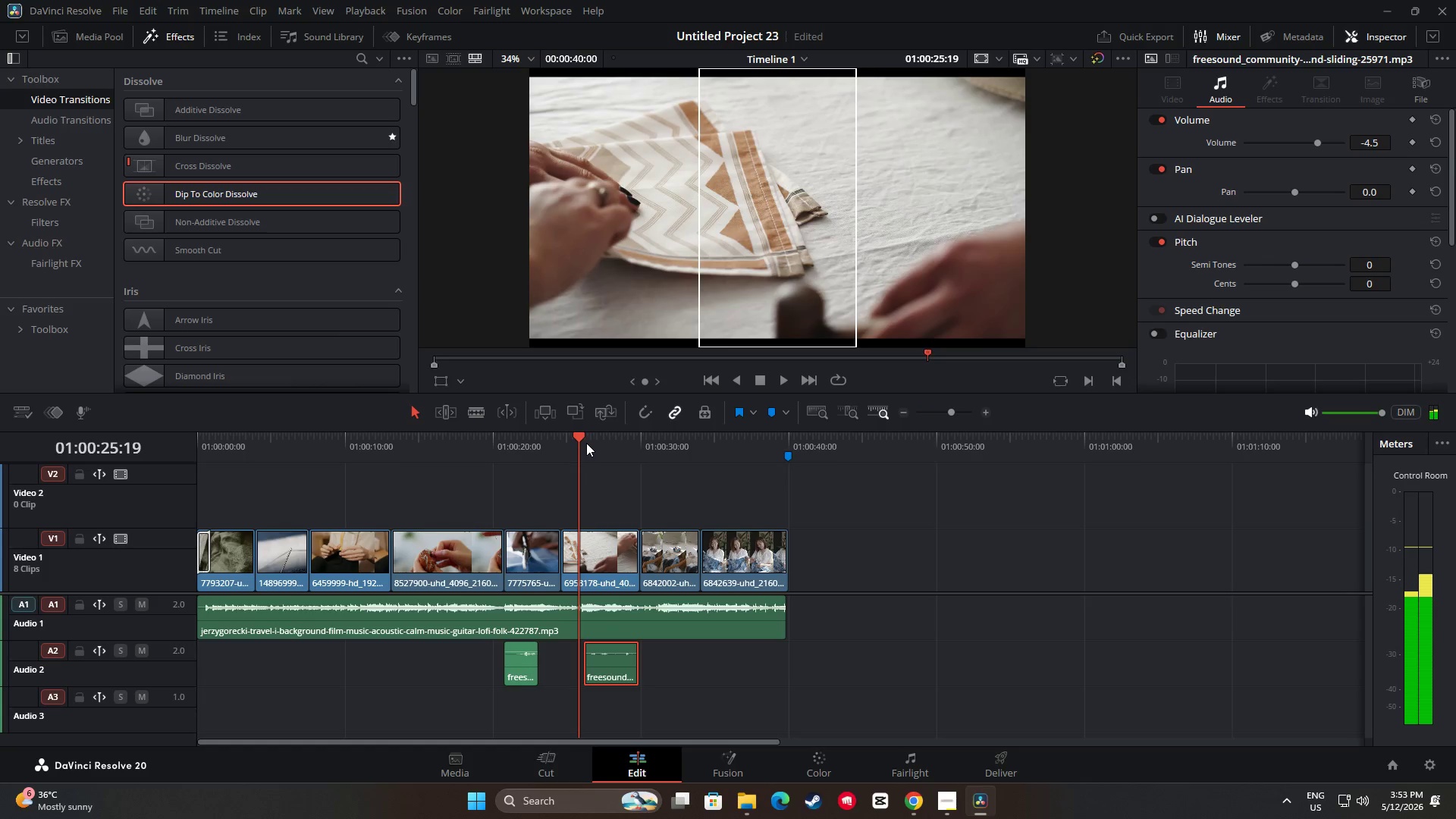 
key(Space)
 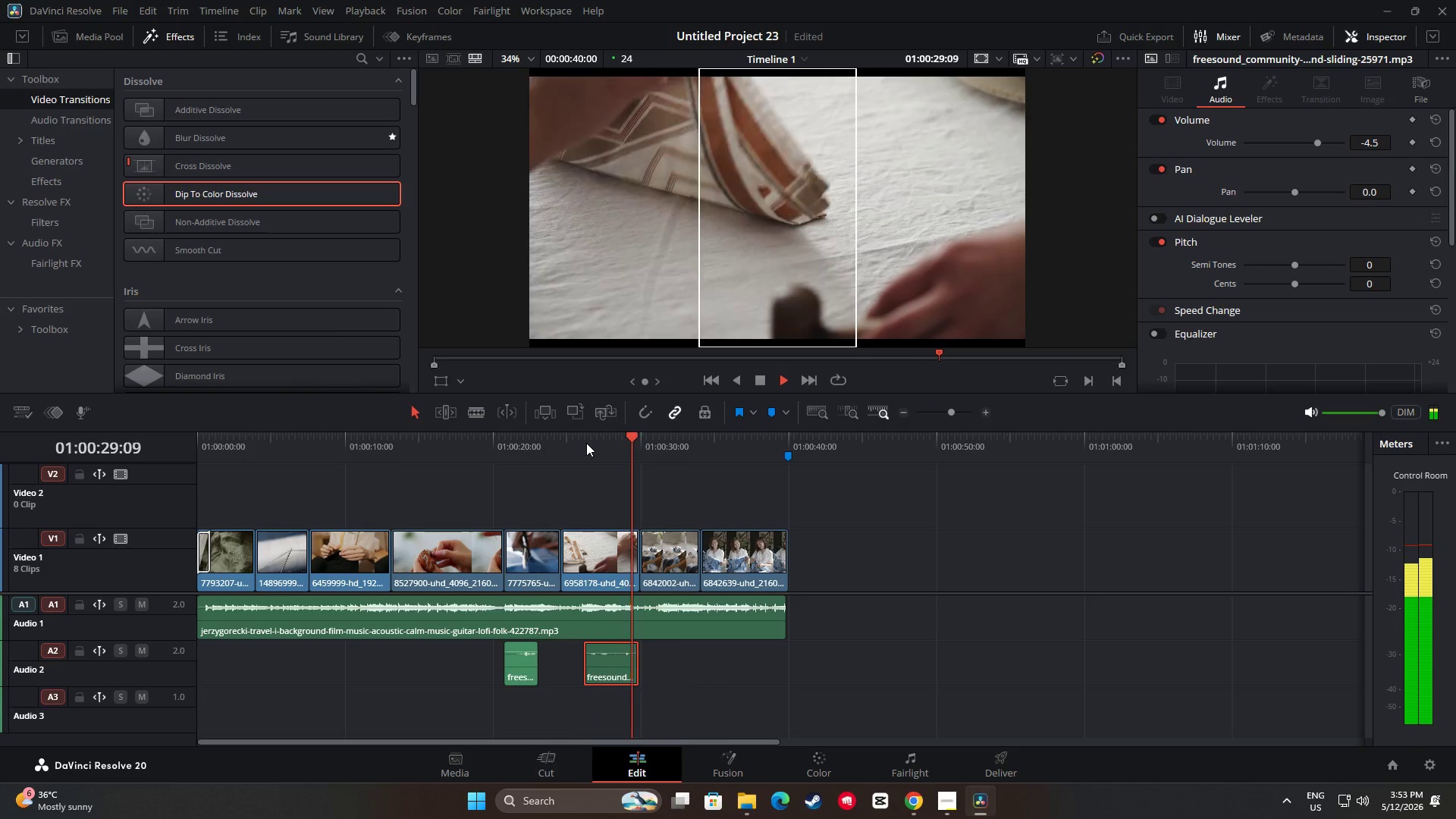 
key(Space)
 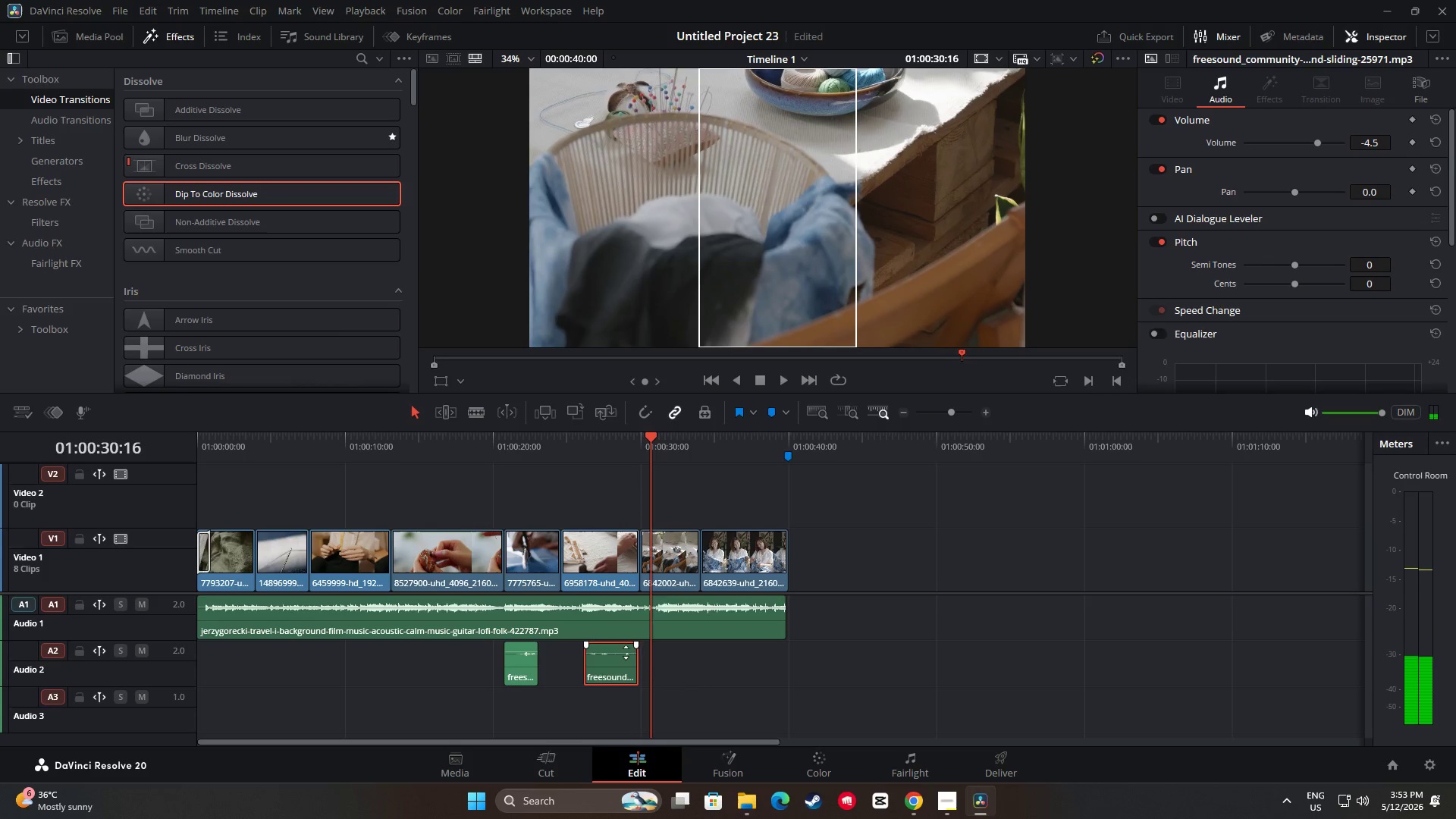 
left_click_drag(start_coordinate=[648, 438], to_coordinate=[571, 437])
 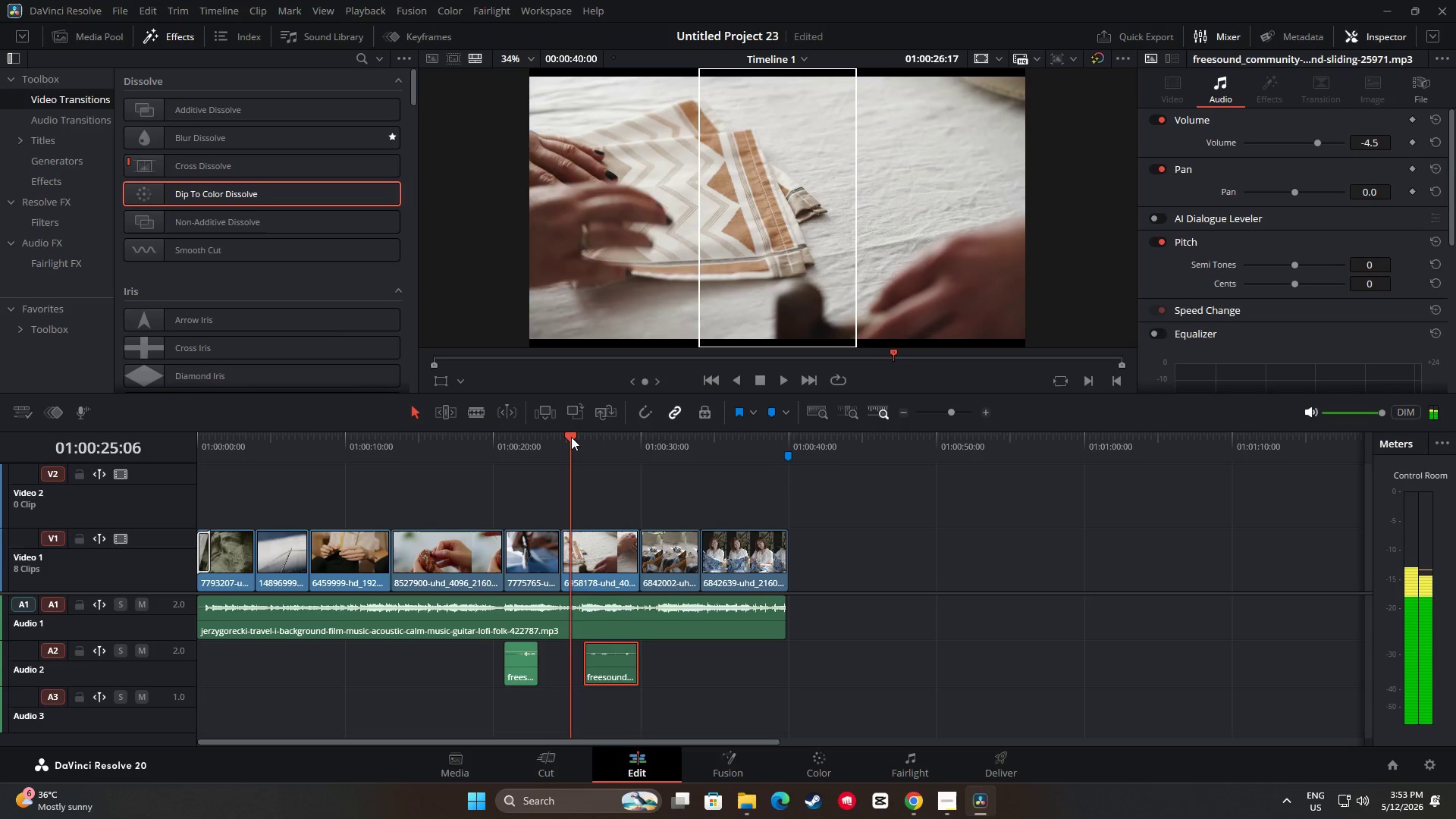 
key(Space)
 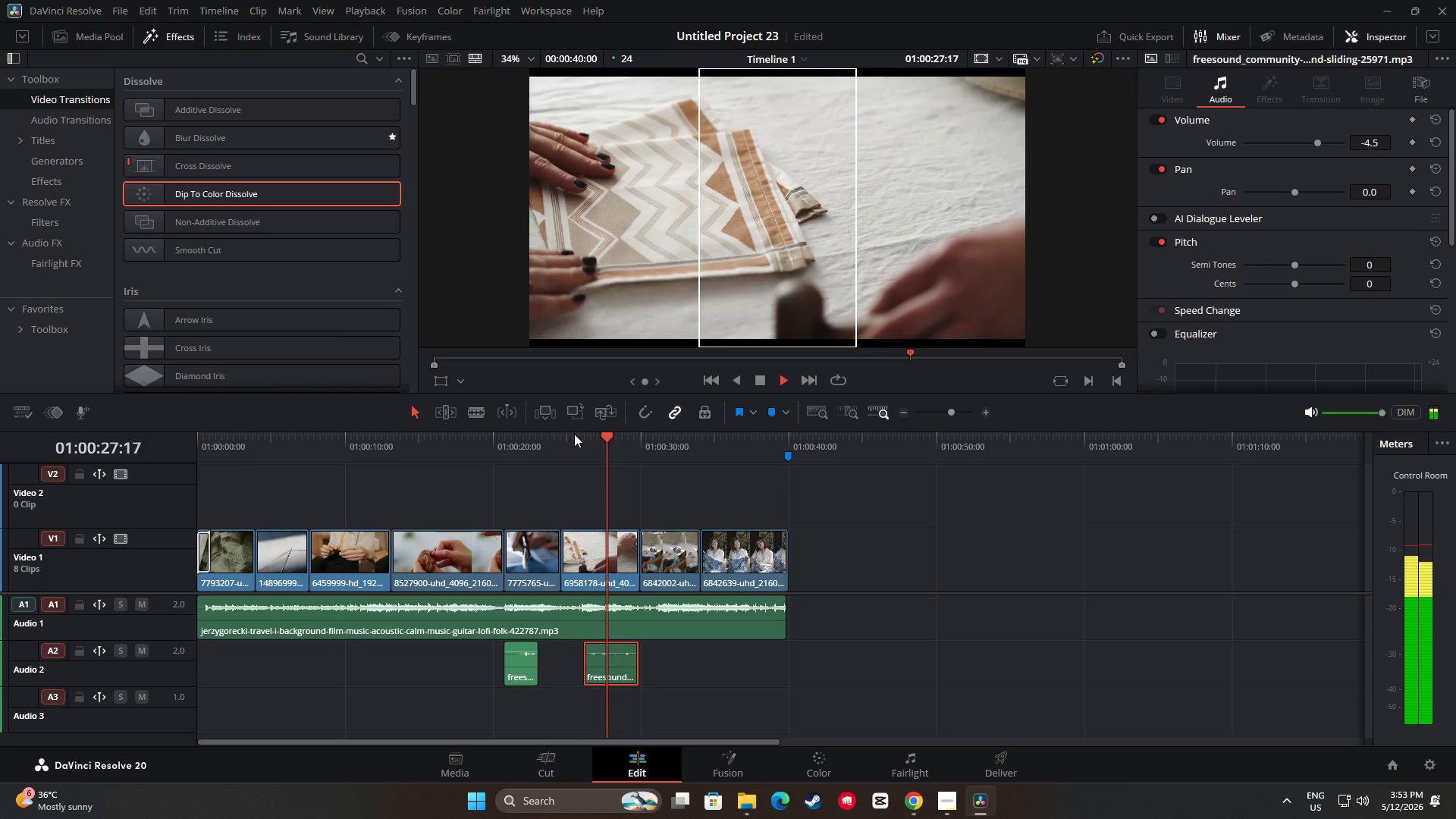 
key(Space)
 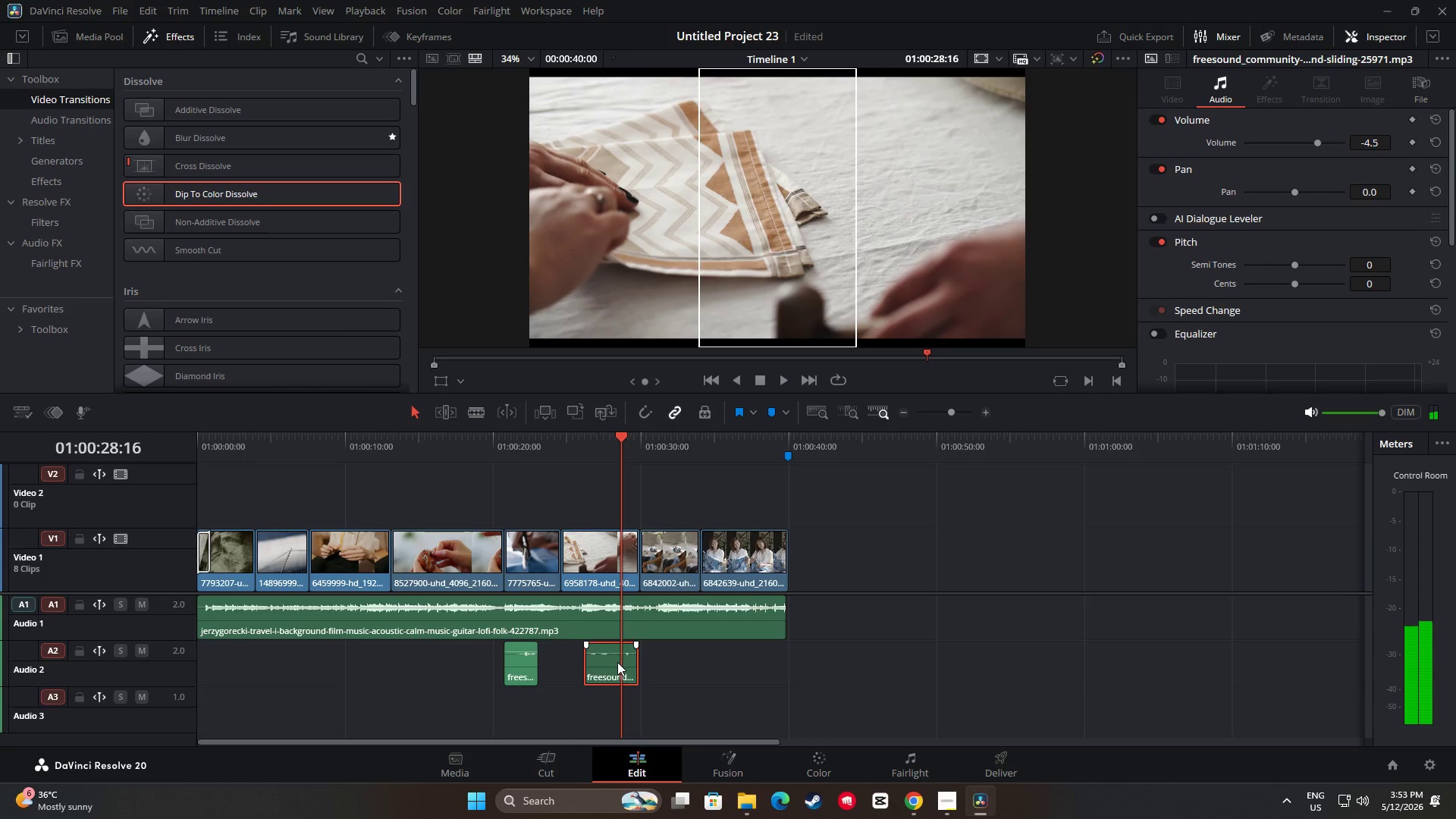 
left_click_drag(start_coordinate=[616, 662], to_coordinate=[606, 662])
 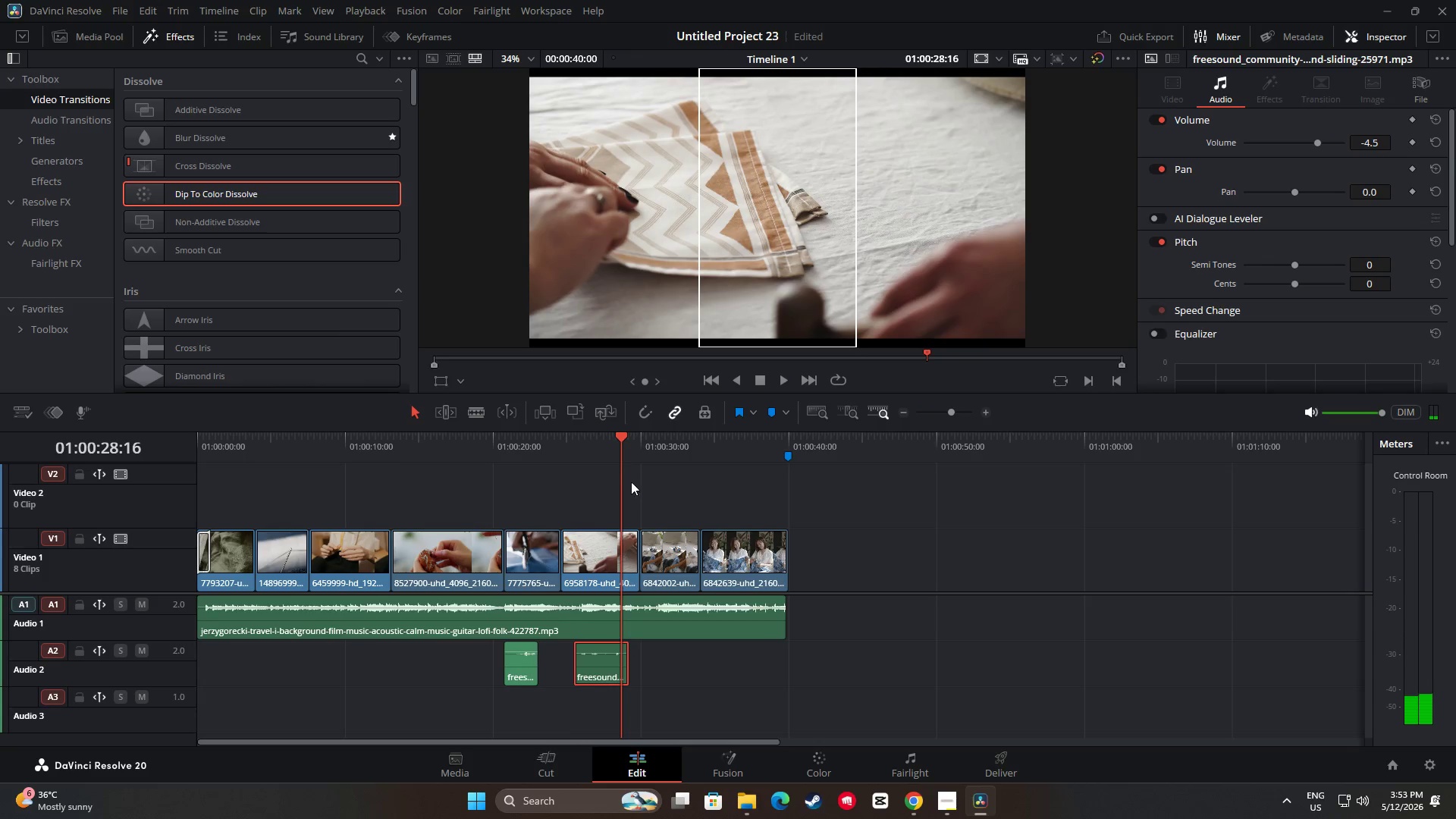 
left_click_drag(start_coordinate=[621, 453], to_coordinate=[576, 450])
 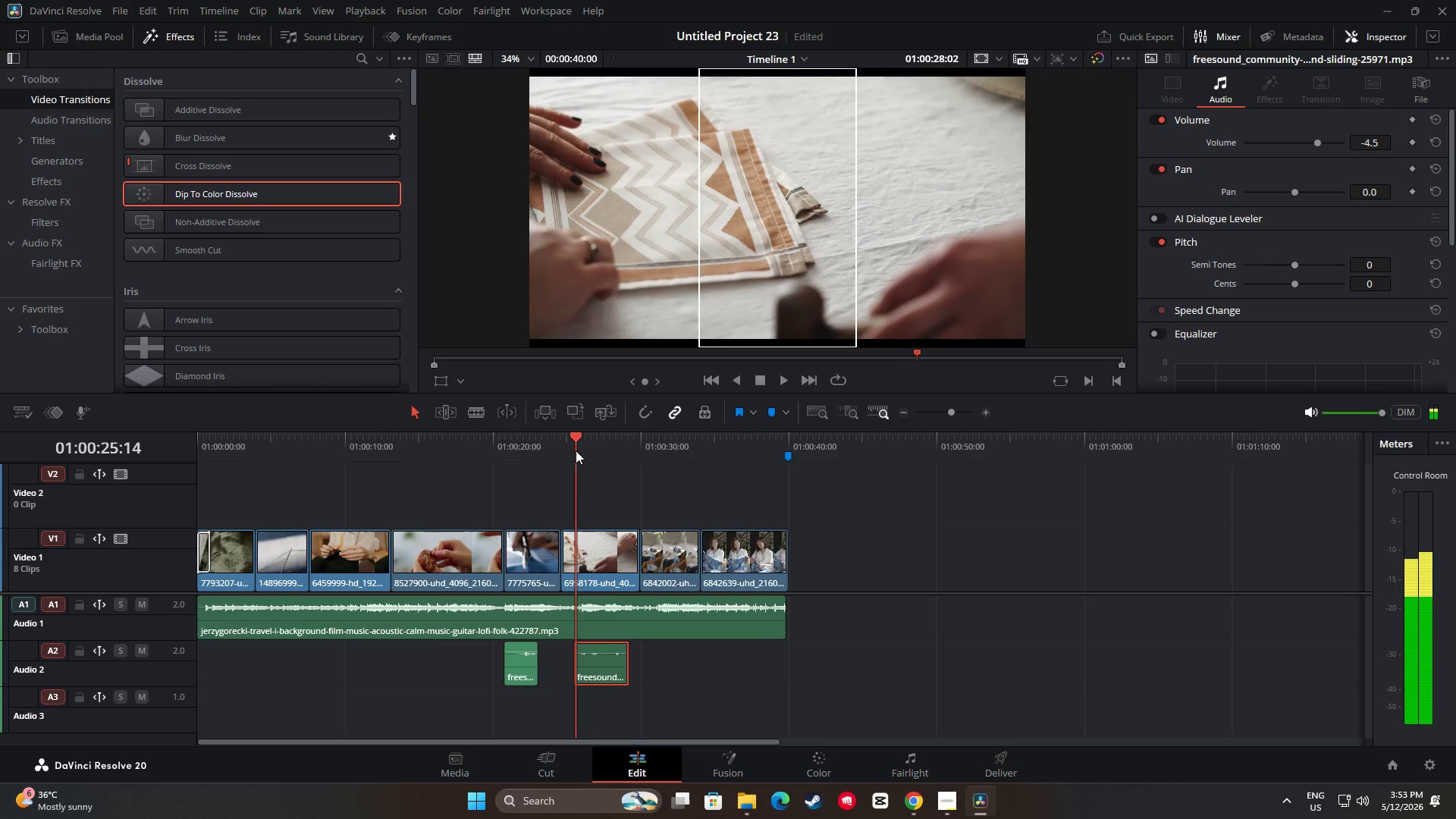 
key(Space)
 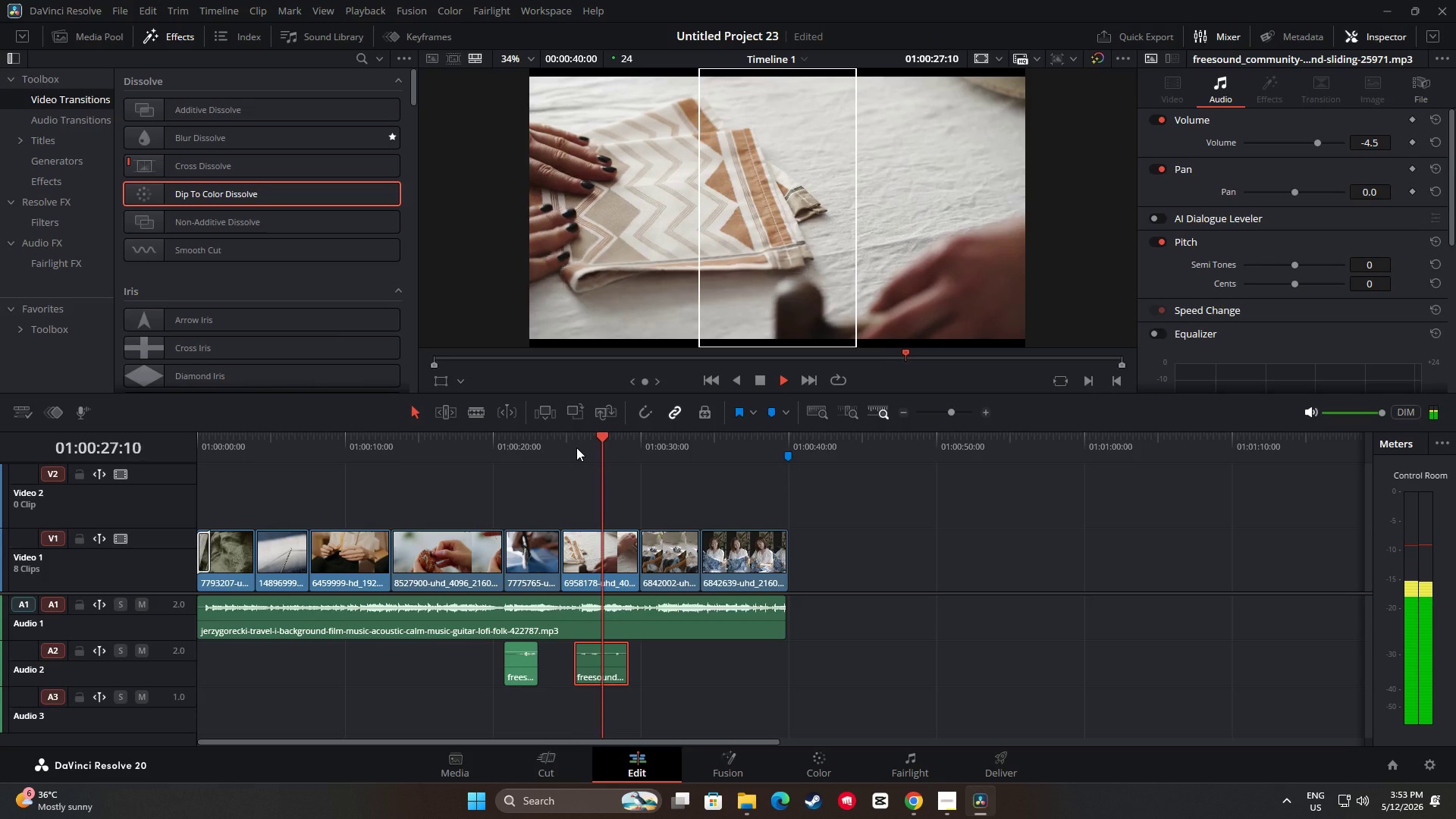 
key(Space)
 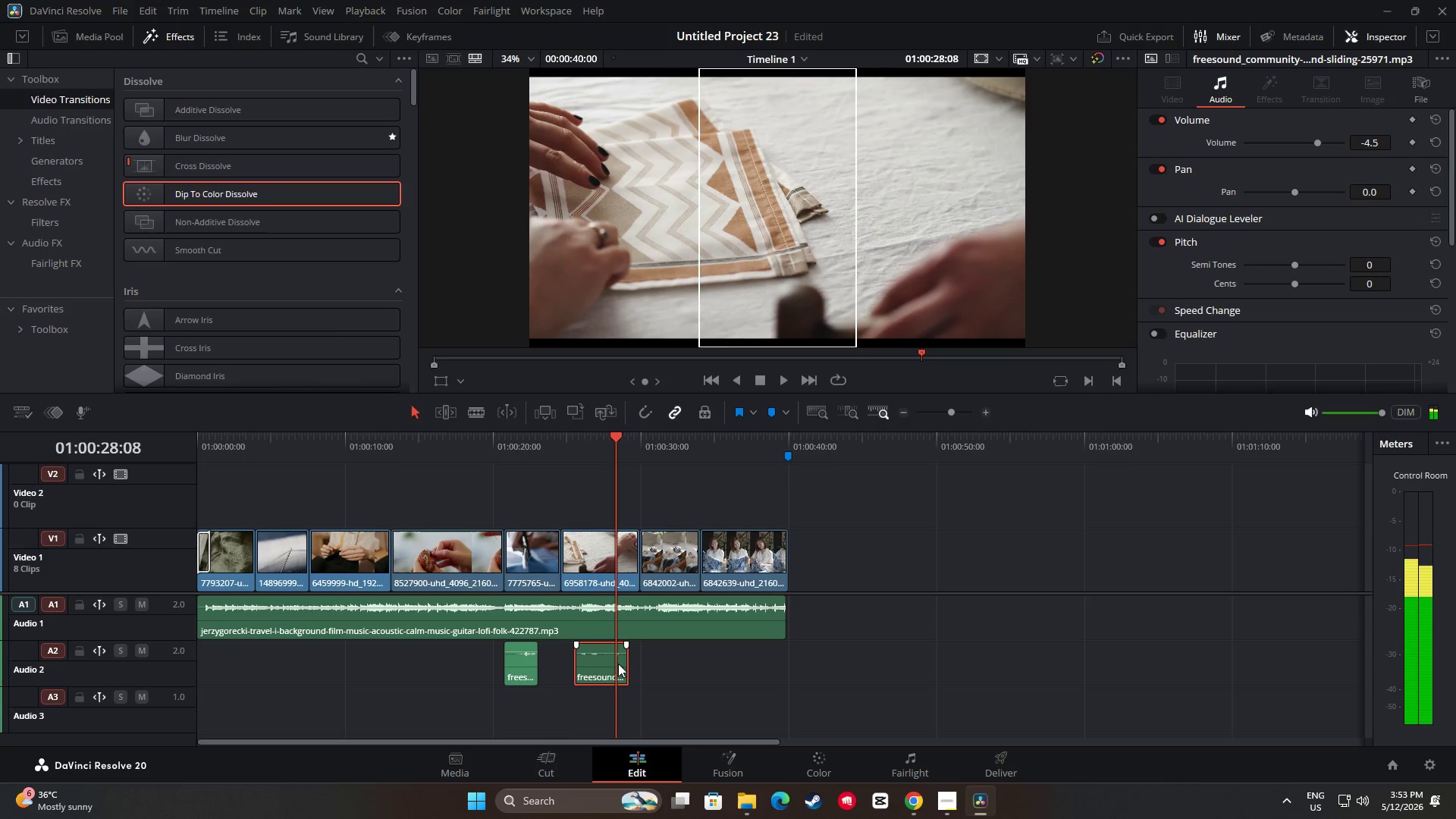 
left_click_drag(start_coordinate=[611, 670], to_coordinate=[603, 669])
 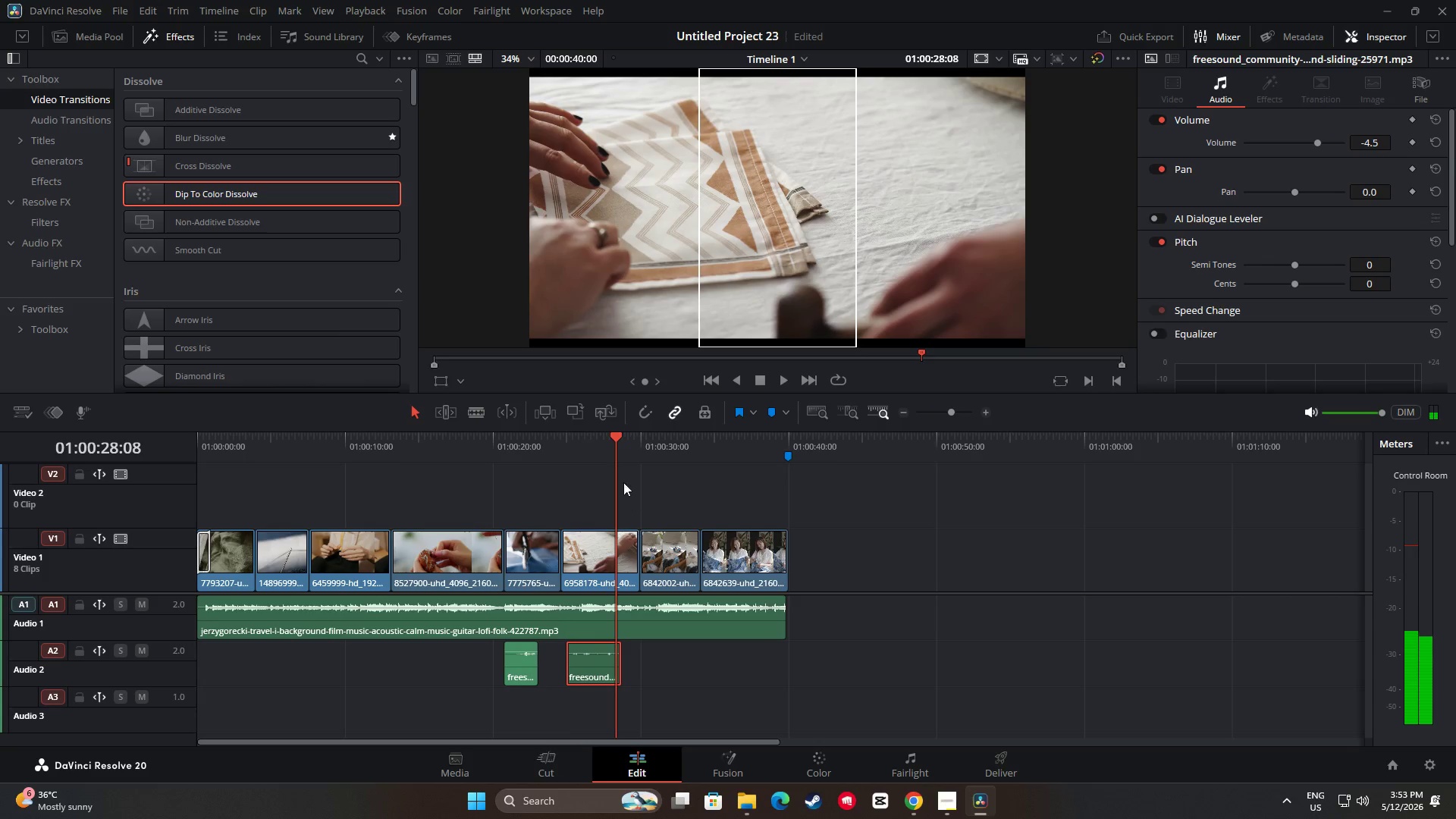 
left_click_drag(start_coordinate=[617, 453], to_coordinate=[561, 451])
 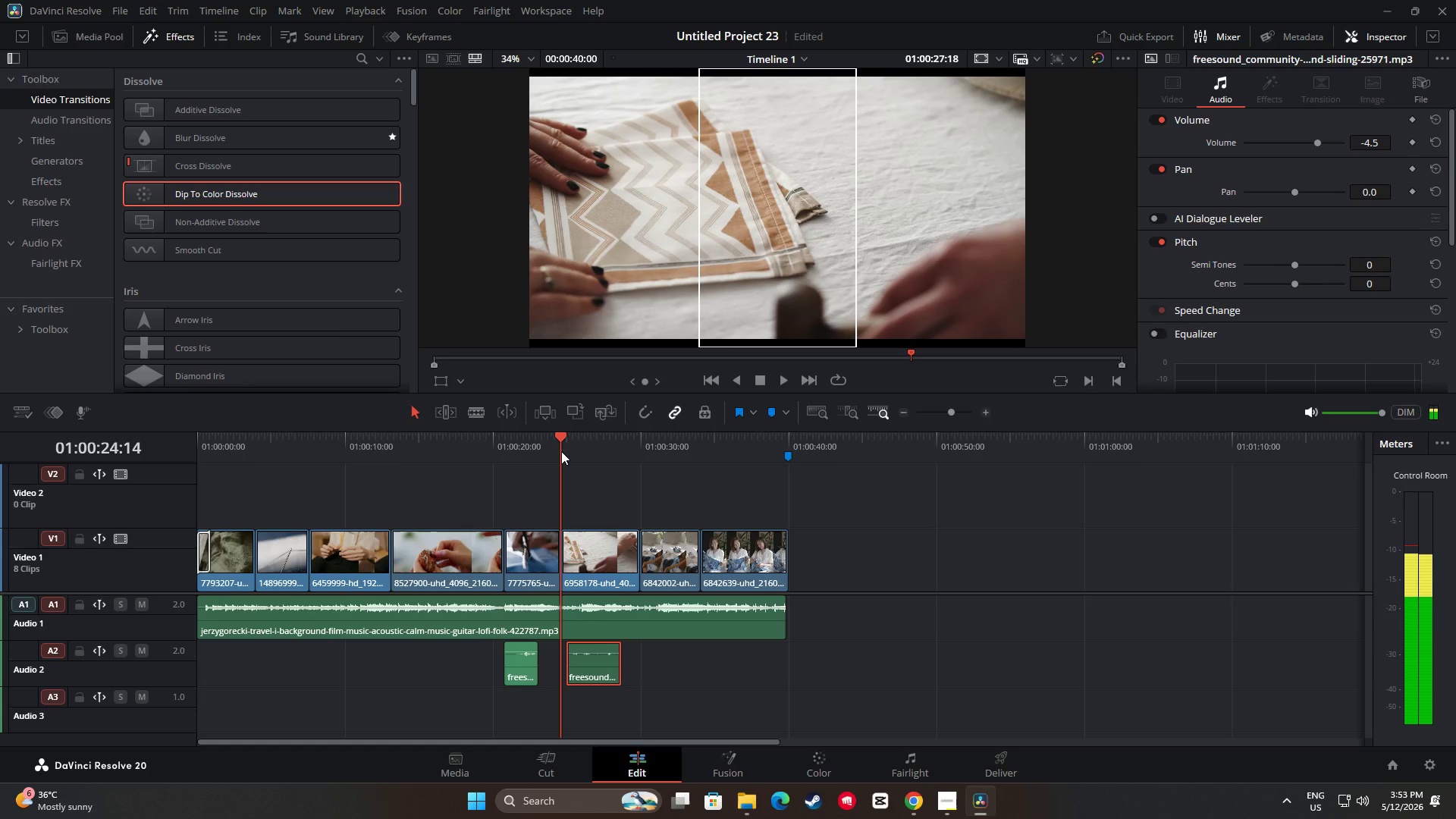 
key(Space)
 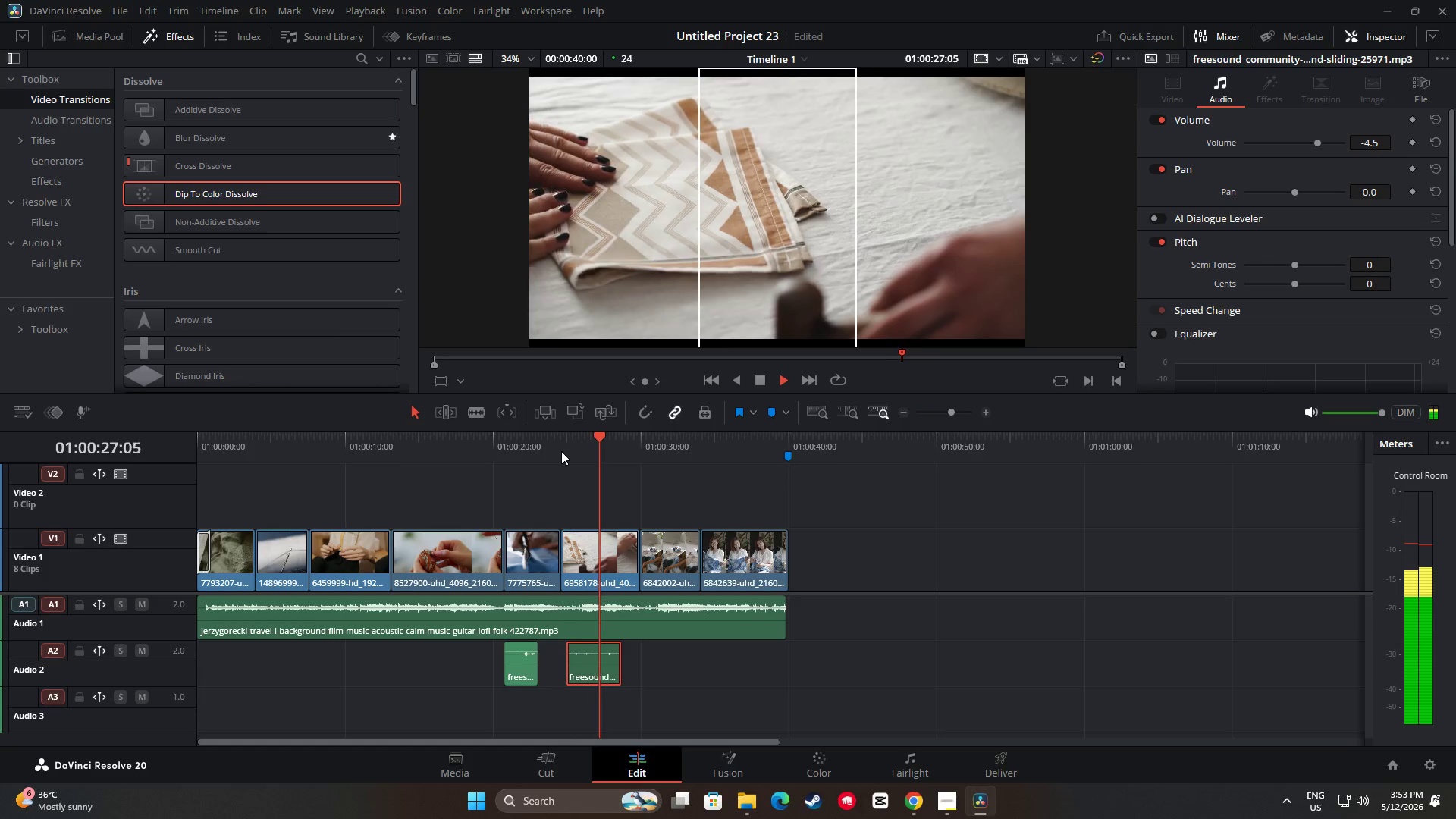 
key(Space)
 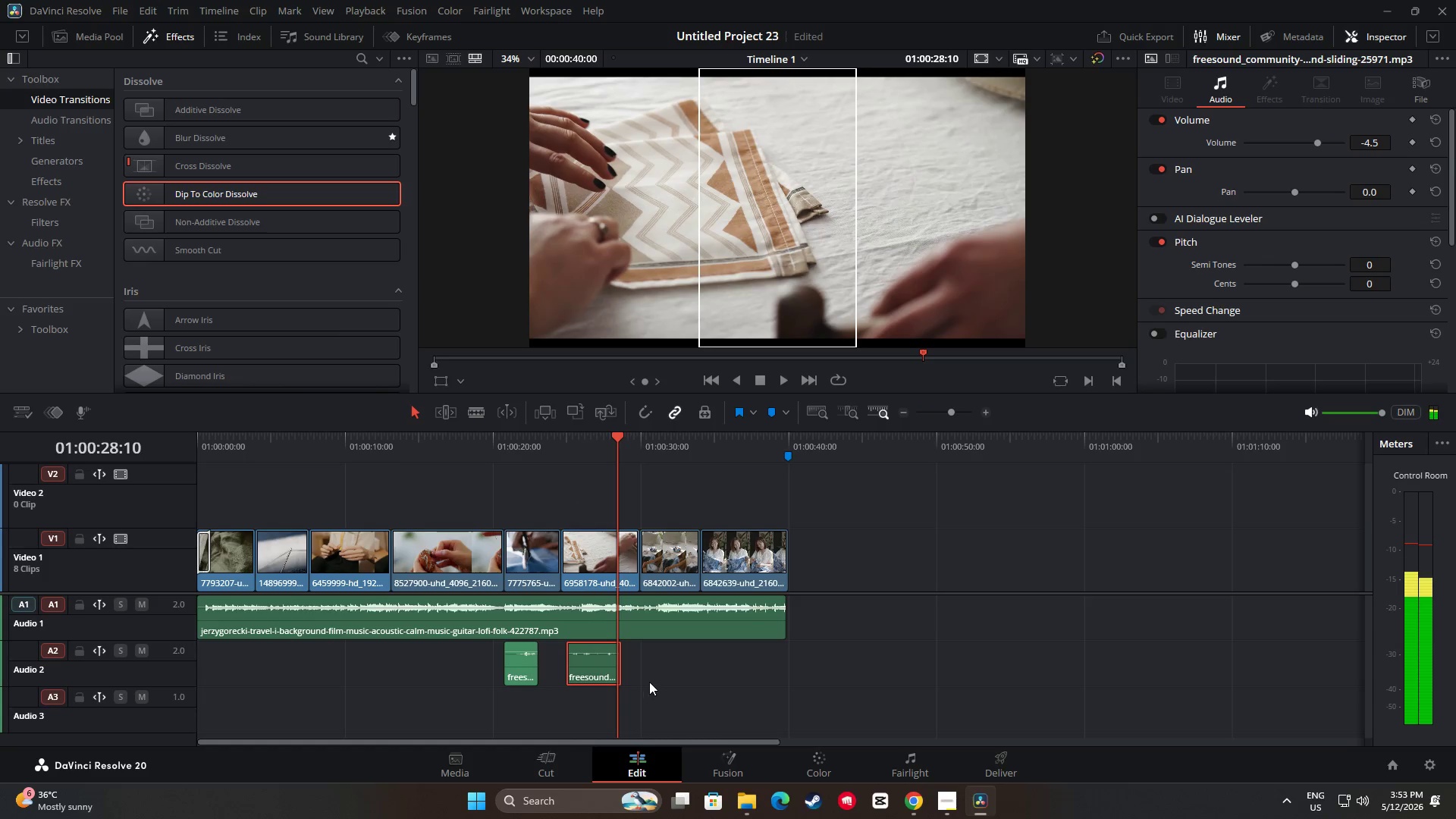 
key(Space)
 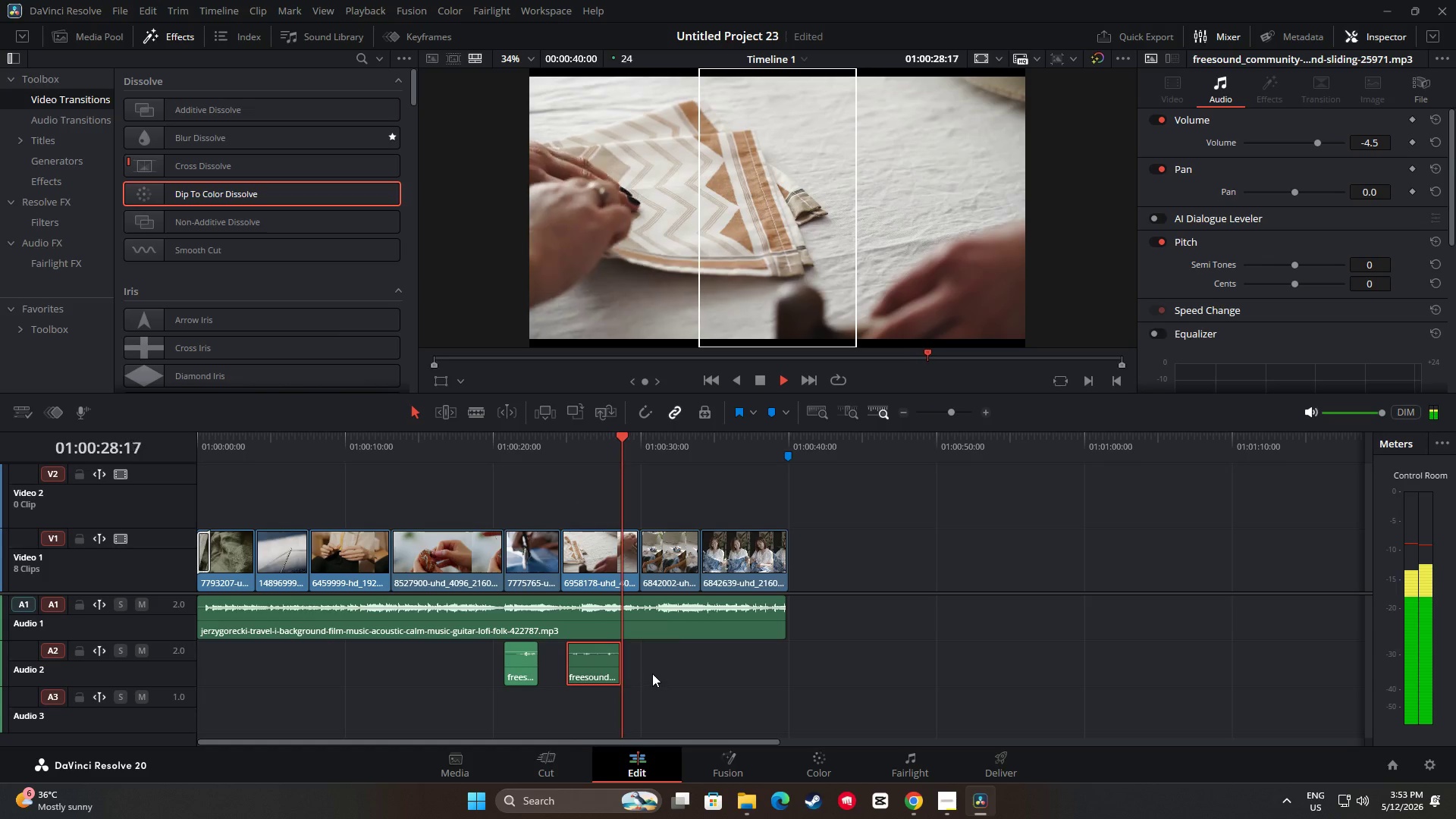 
key(Space)
 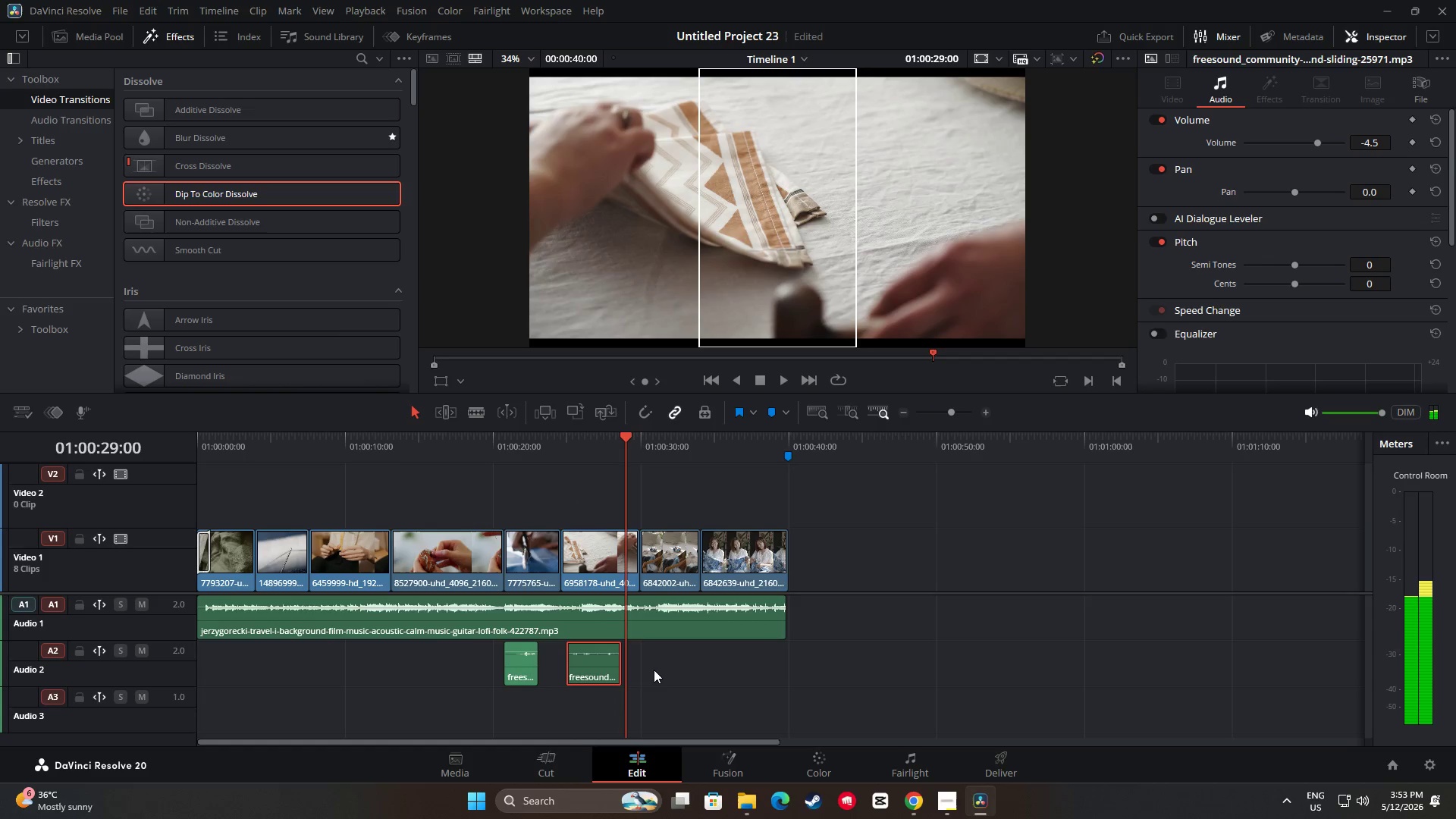 
key(Space)
 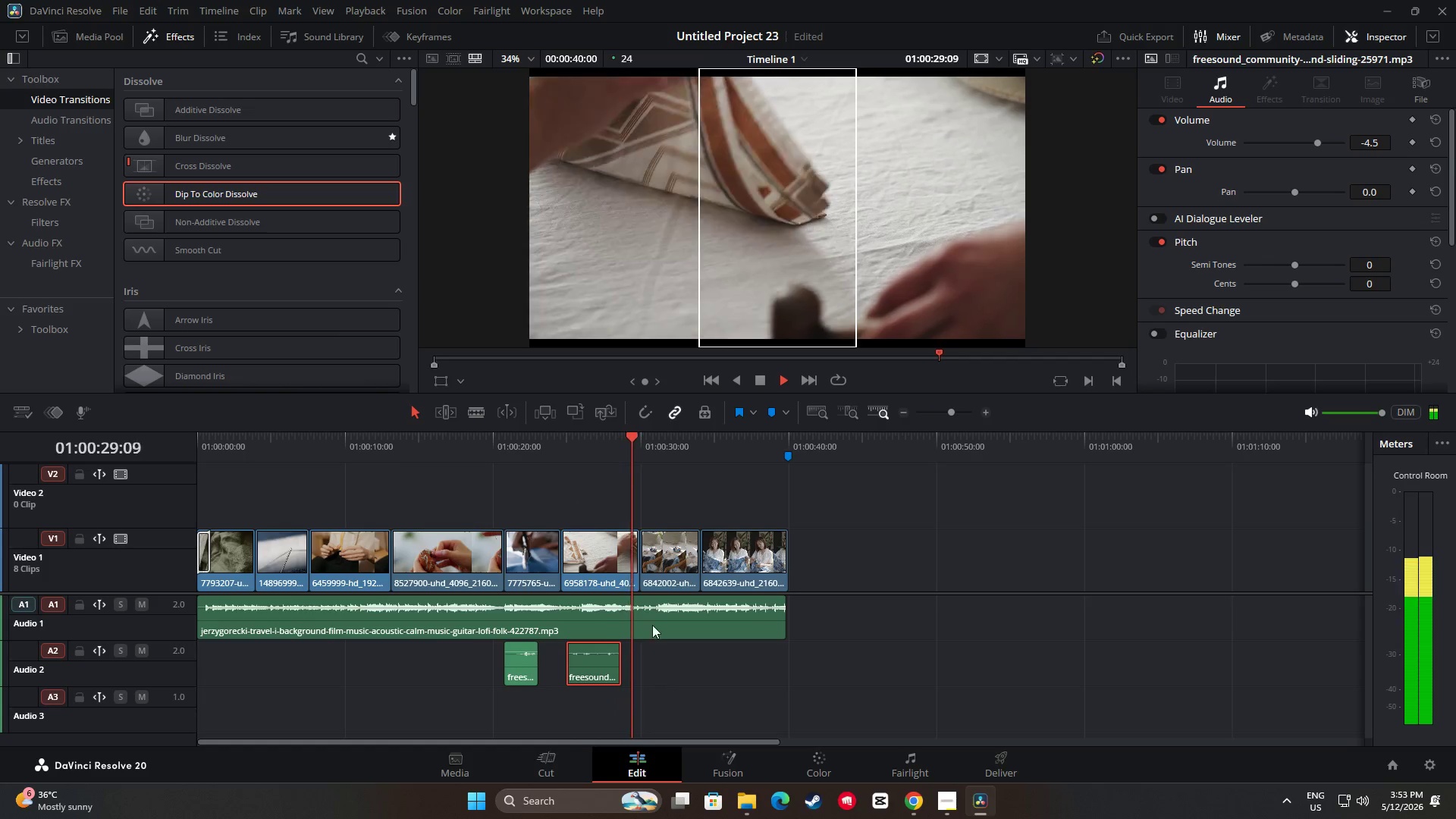 
key(Space)
 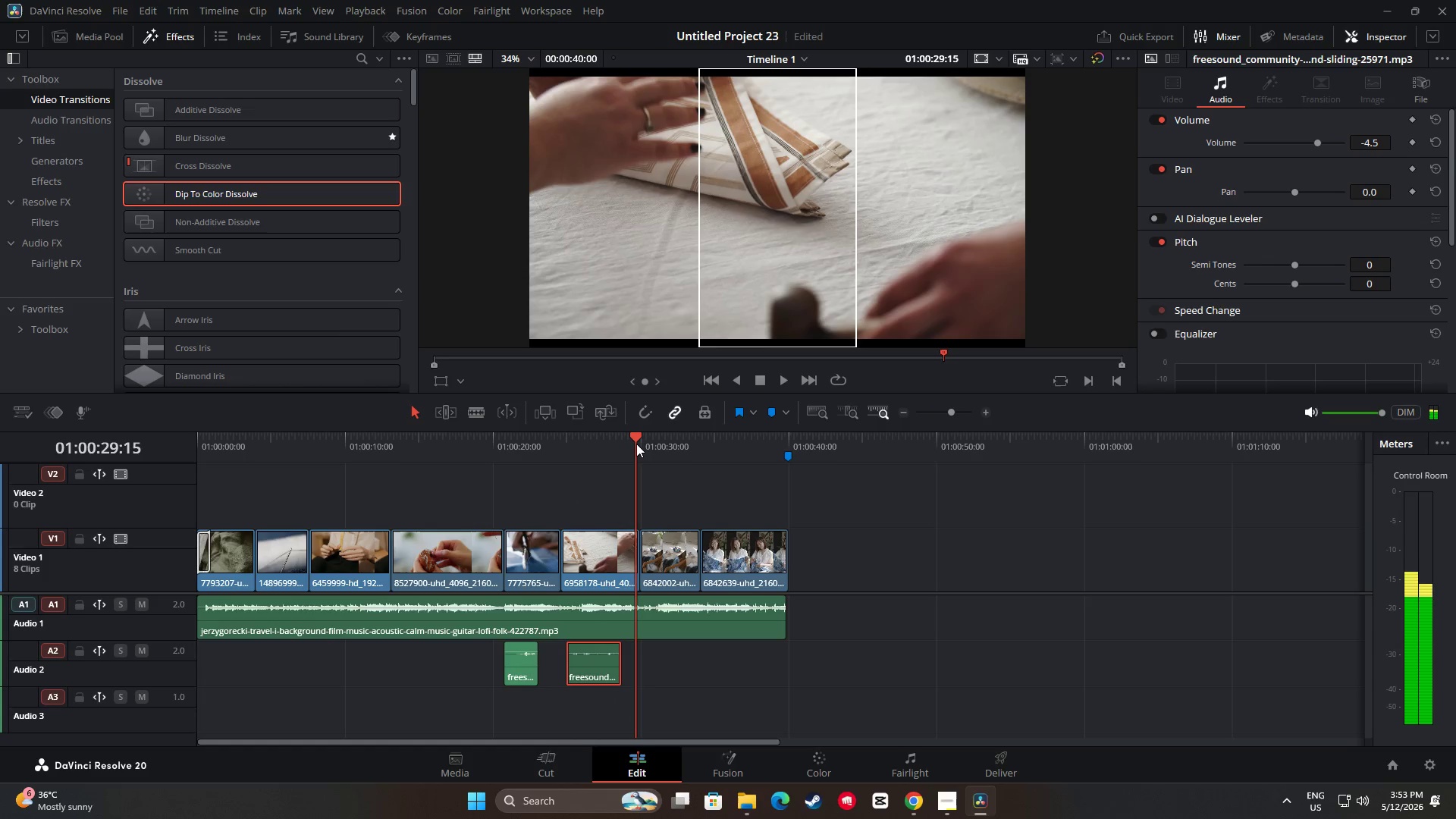 
left_click_drag(start_coordinate=[636, 444], to_coordinate=[575, 447])
 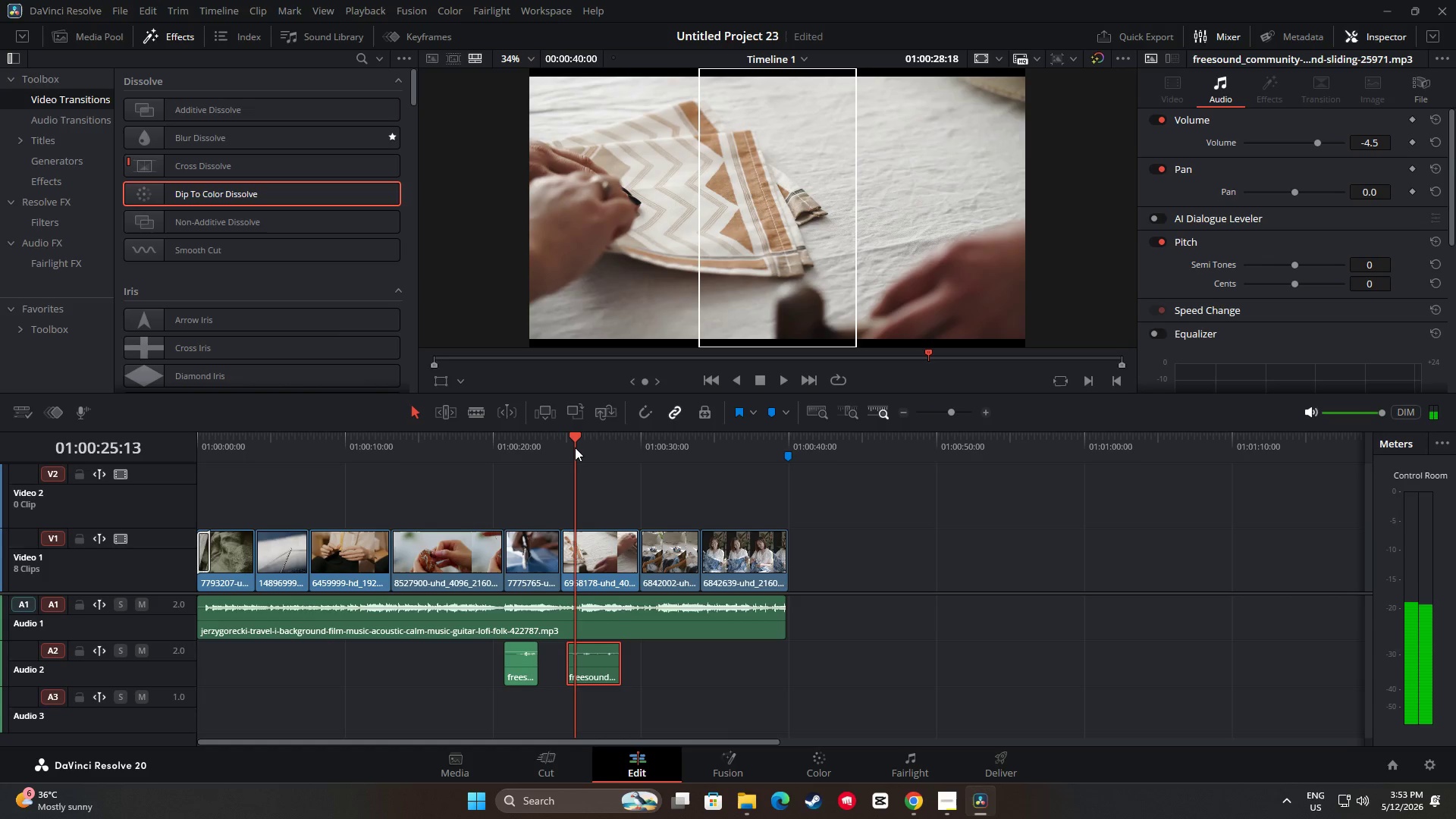 
key(Space)
 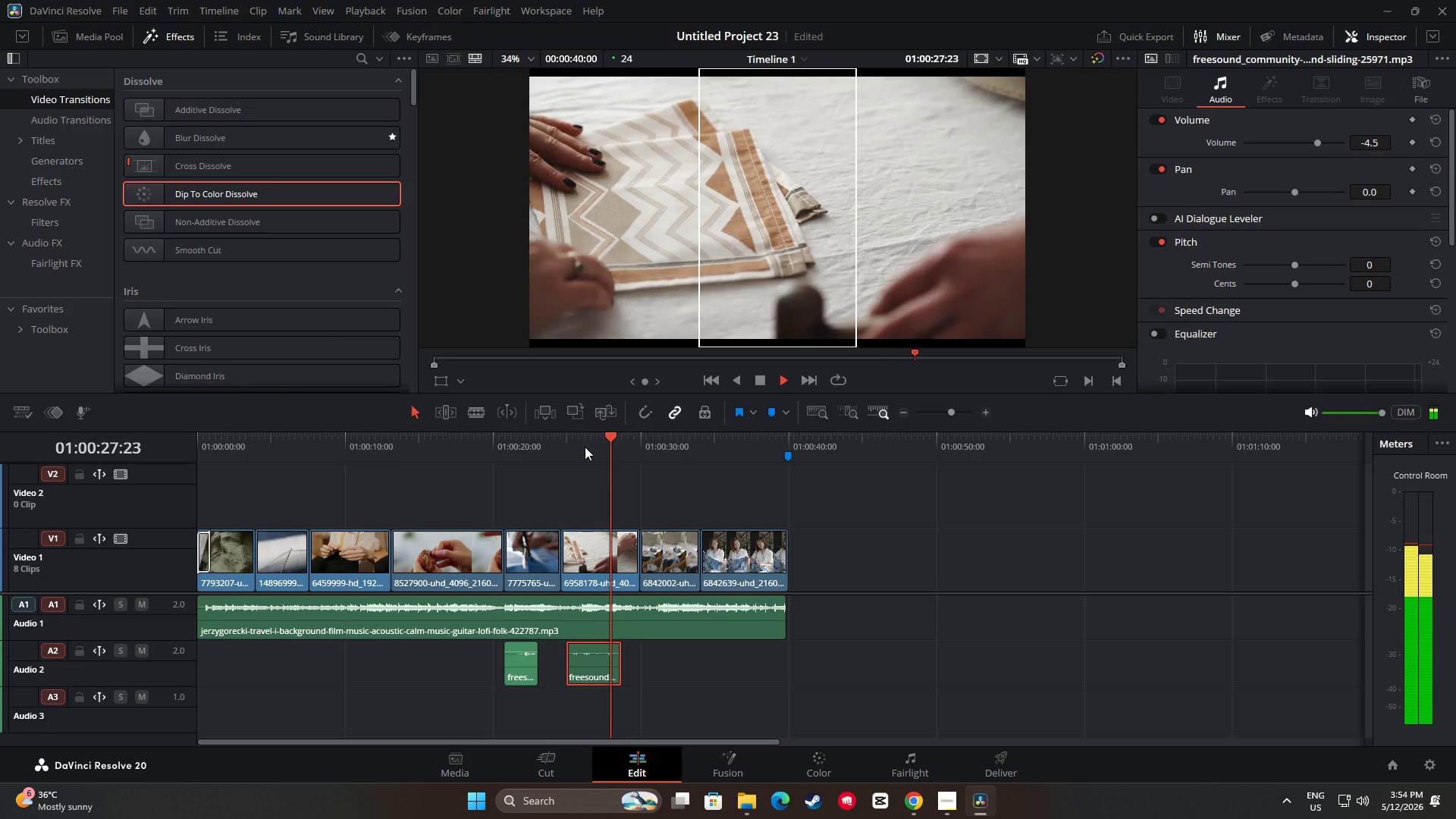 
key(Space)
 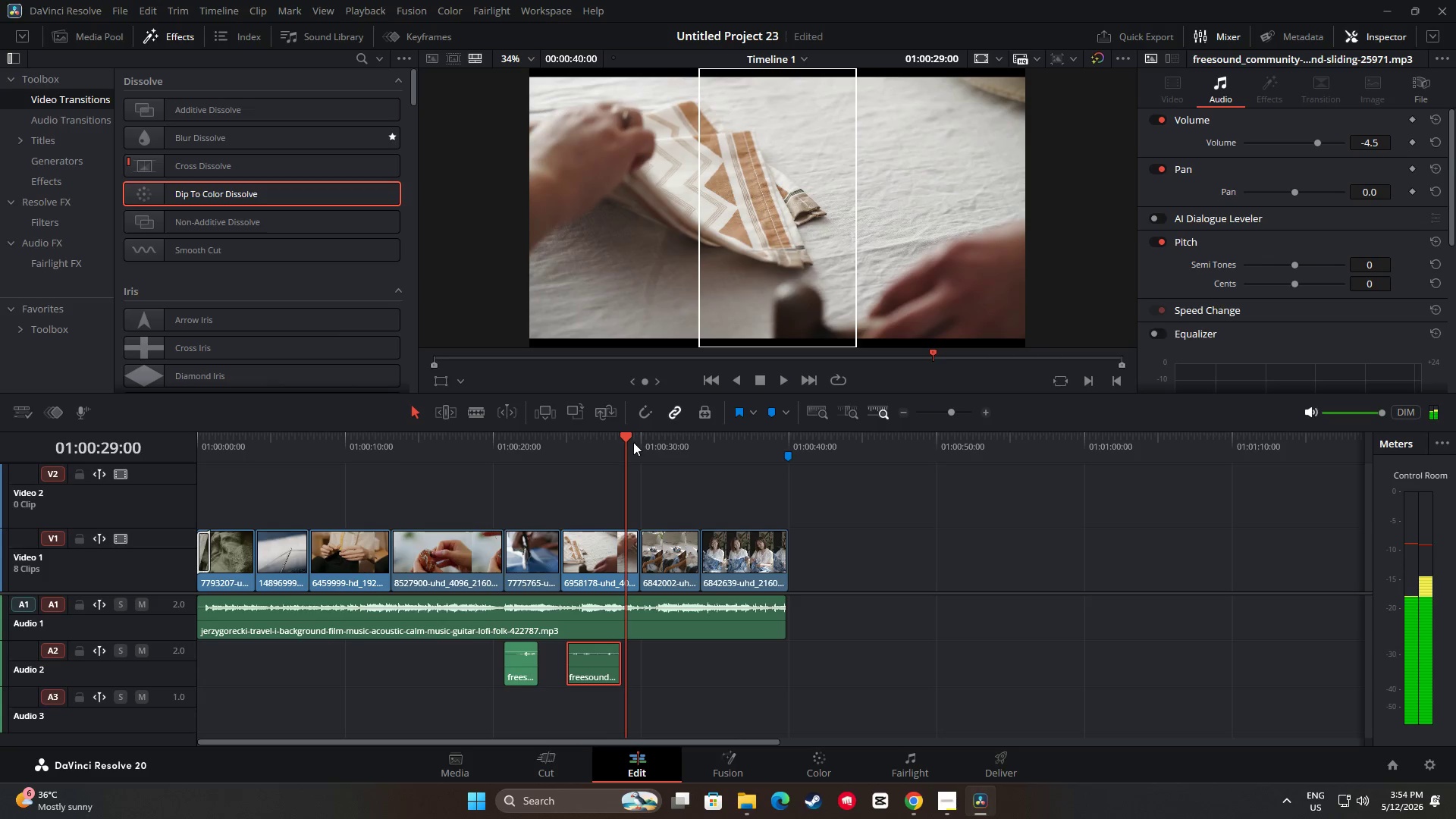 
left_click_drag(start_coordinate=[626, 443], to_coordinate=[578, 441])
 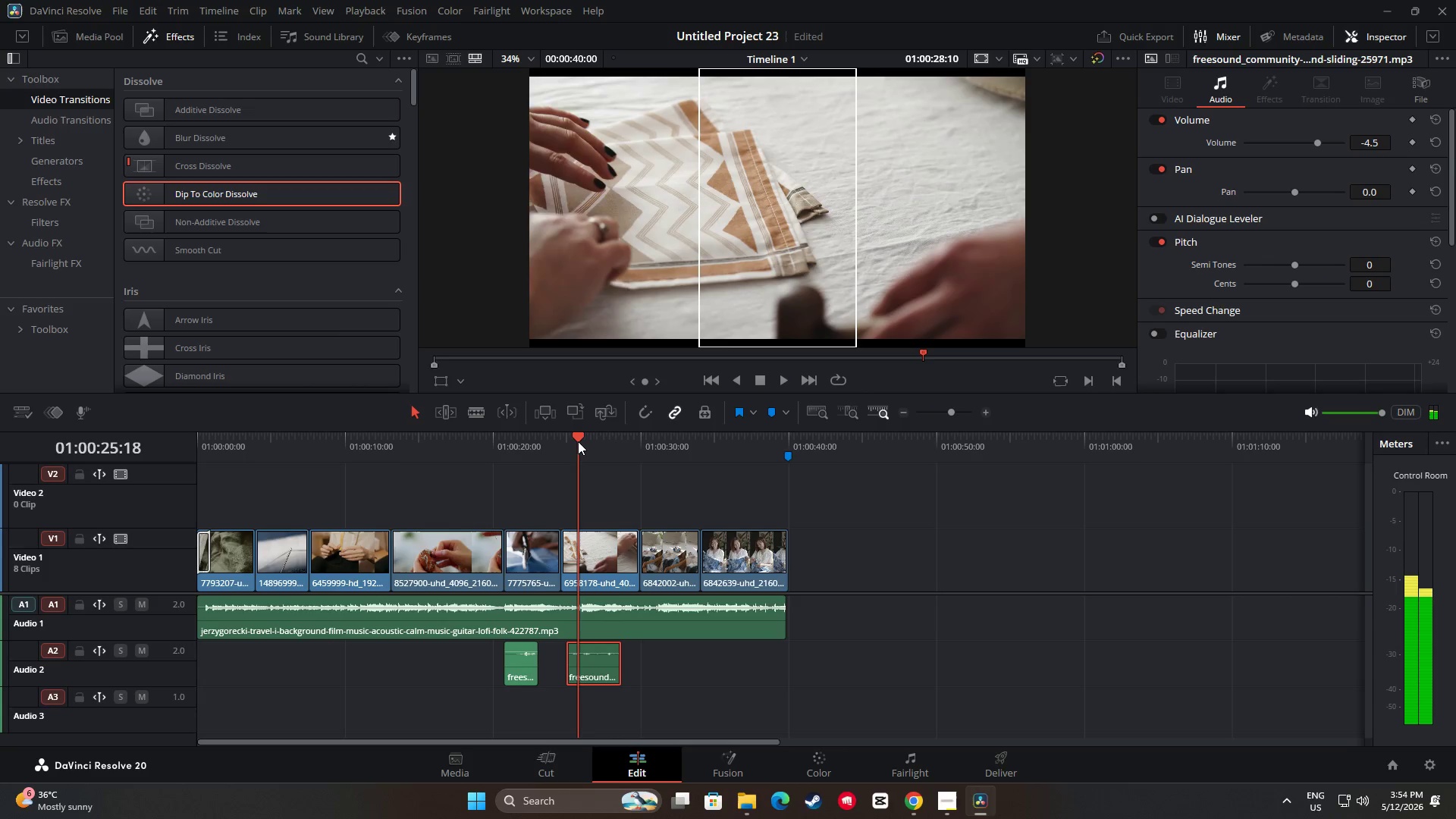 
key(Space)
 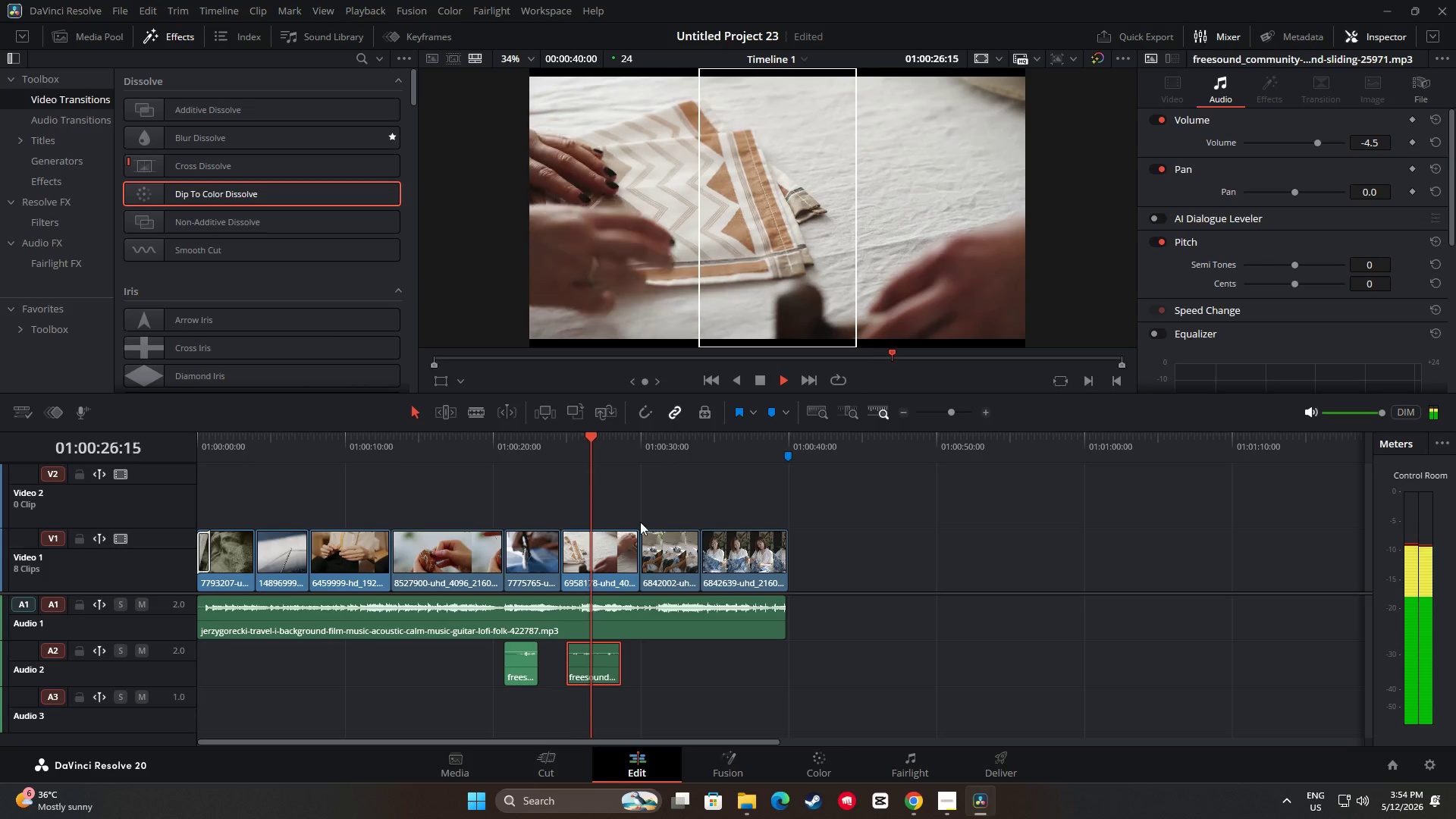 
left_click_drag(start_coordinate=[597, 667], to_coordinate=[752, 673])
 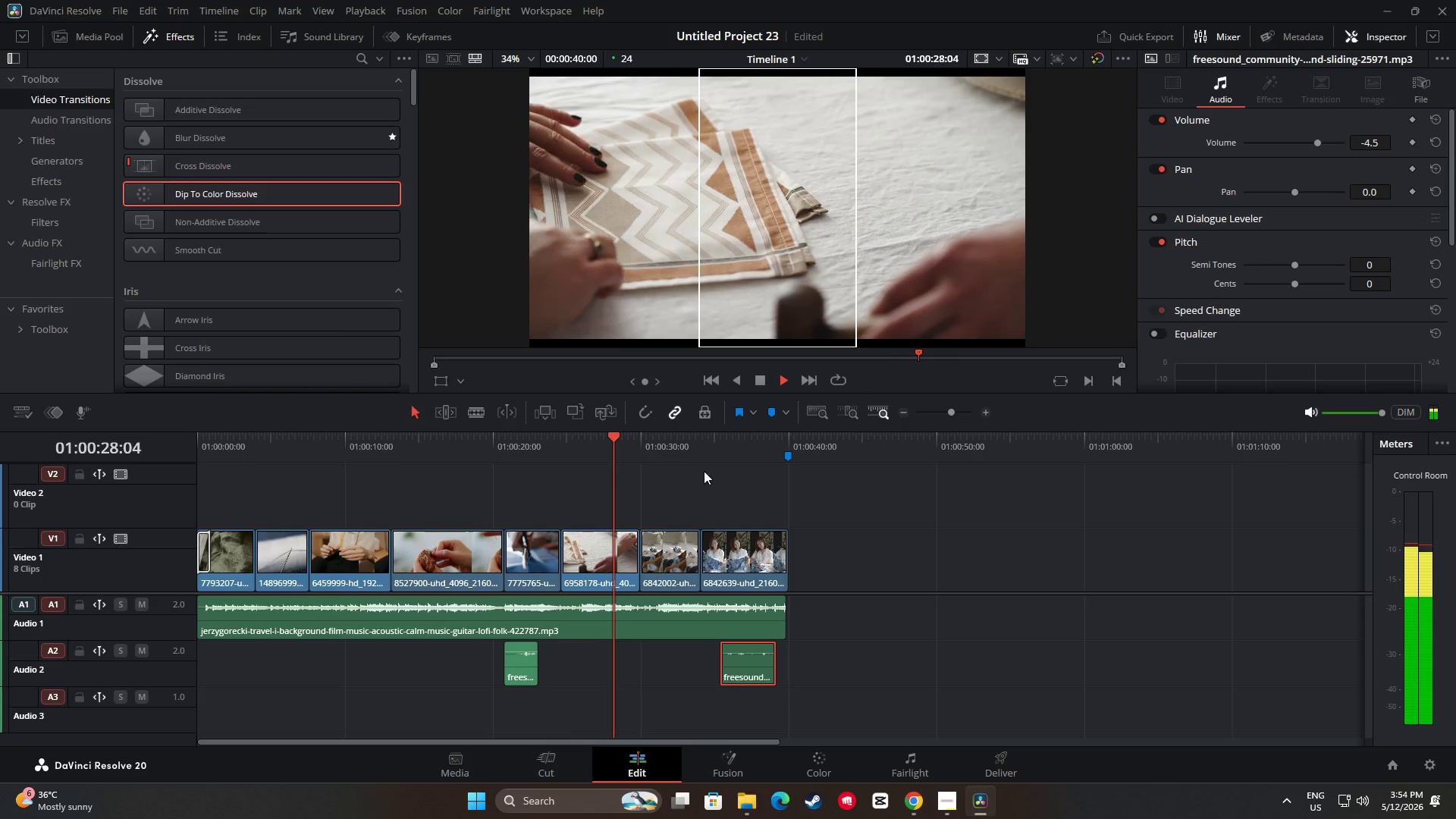 
left_click([706, 457])
 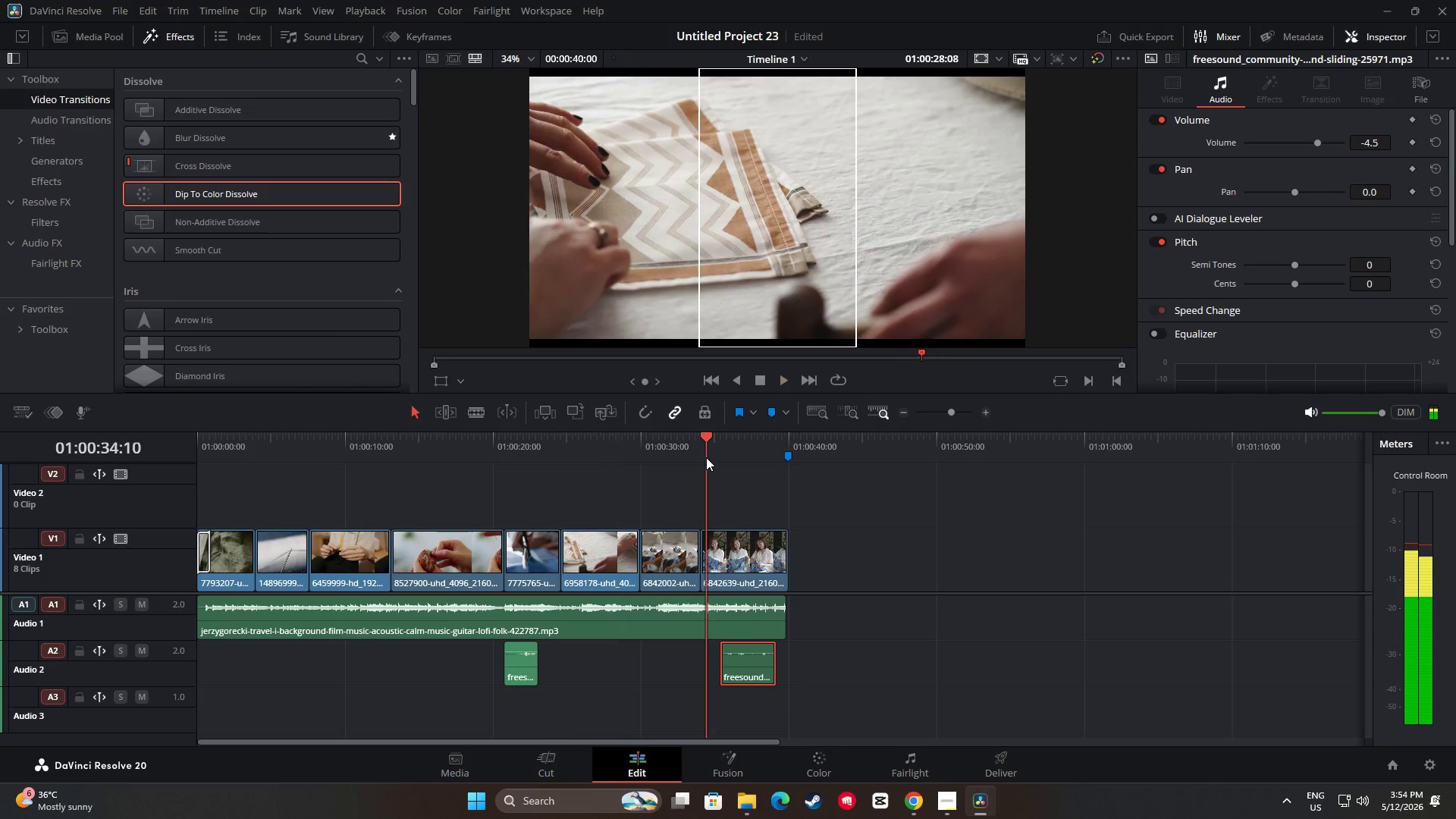 
key(Space)
 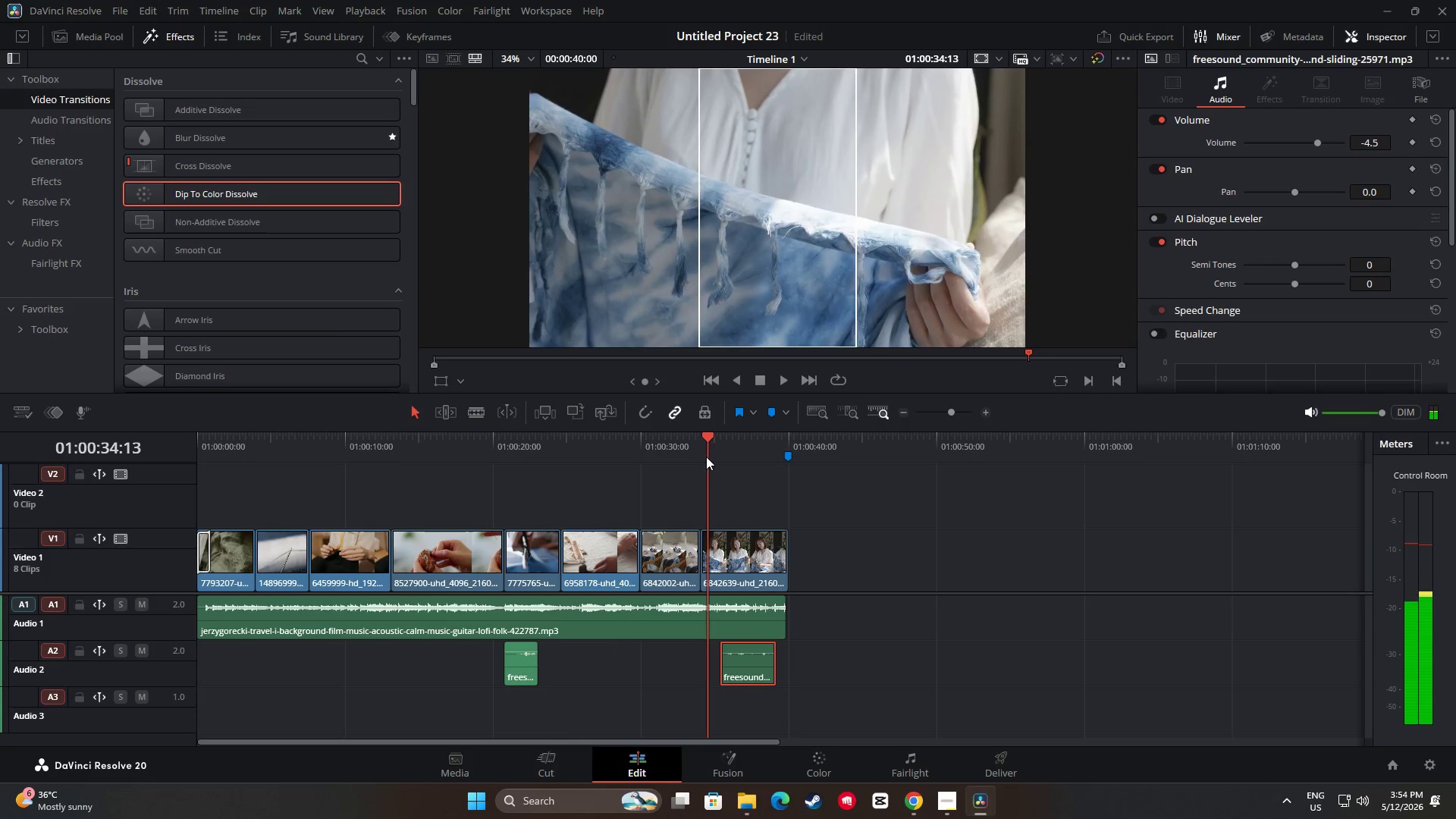 
key(Space)
 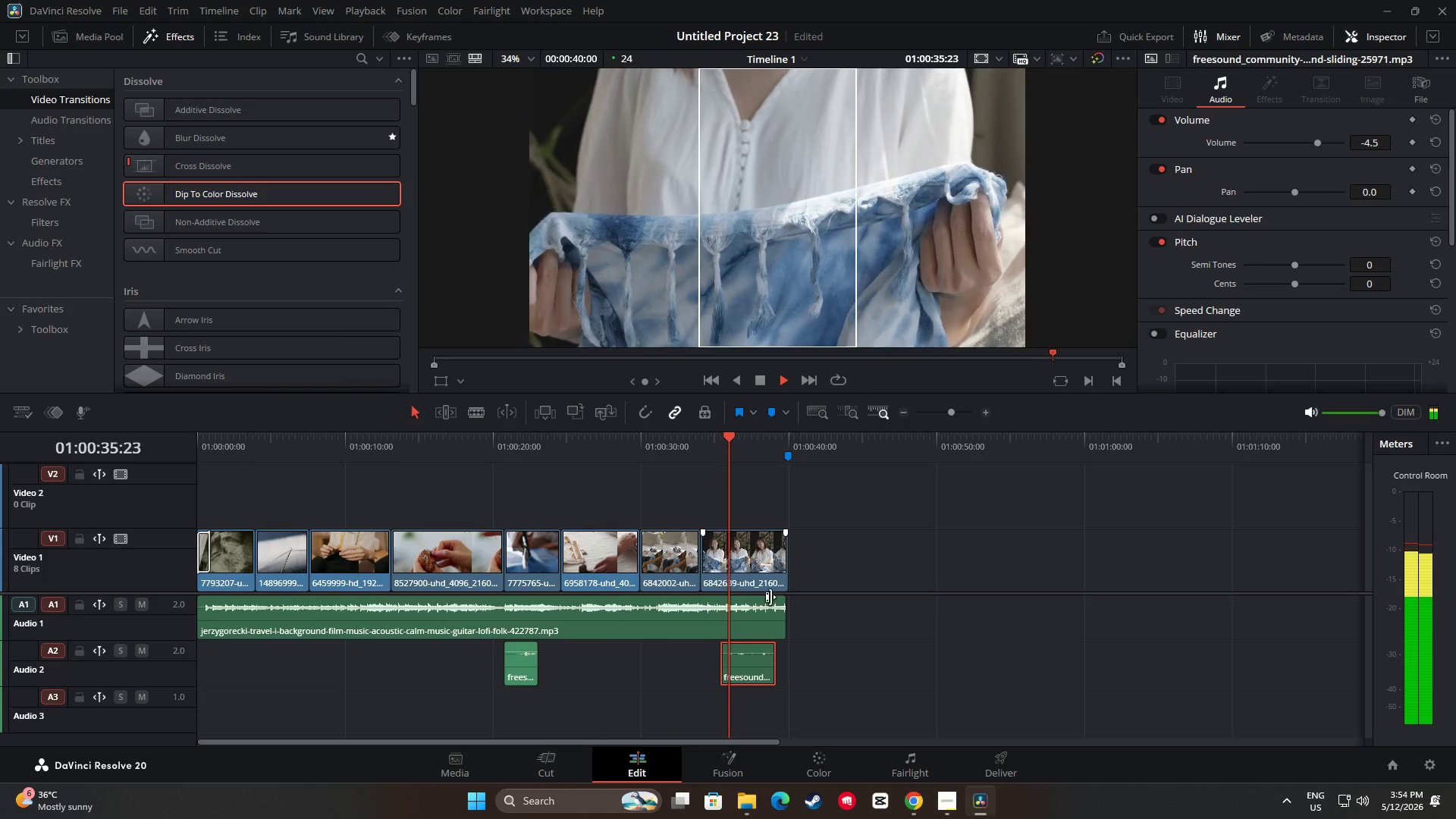 
left_click_drag(start_coordinate=[757, 664], to_coordinate=[747, 664])
 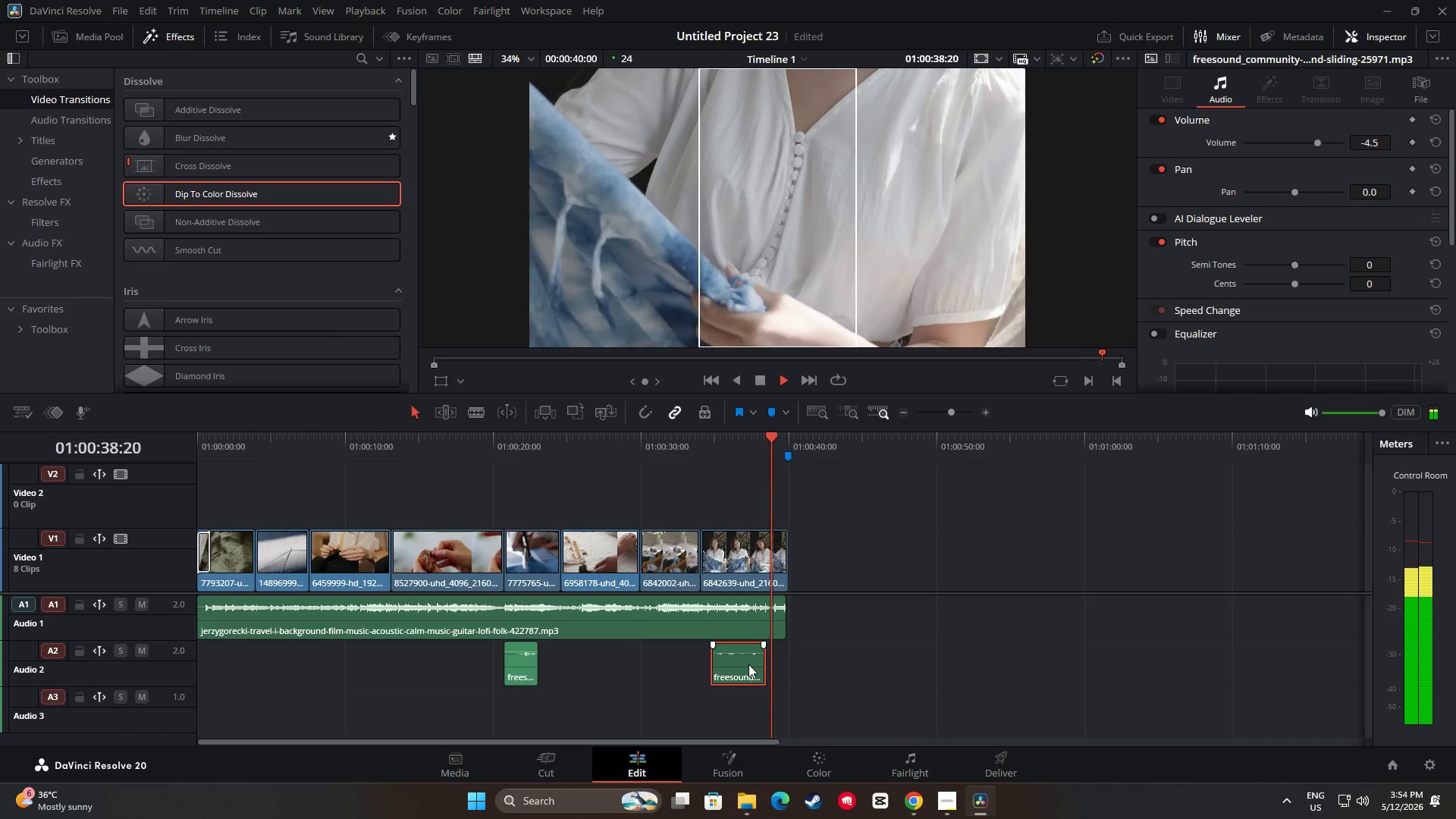 
key(Space)
 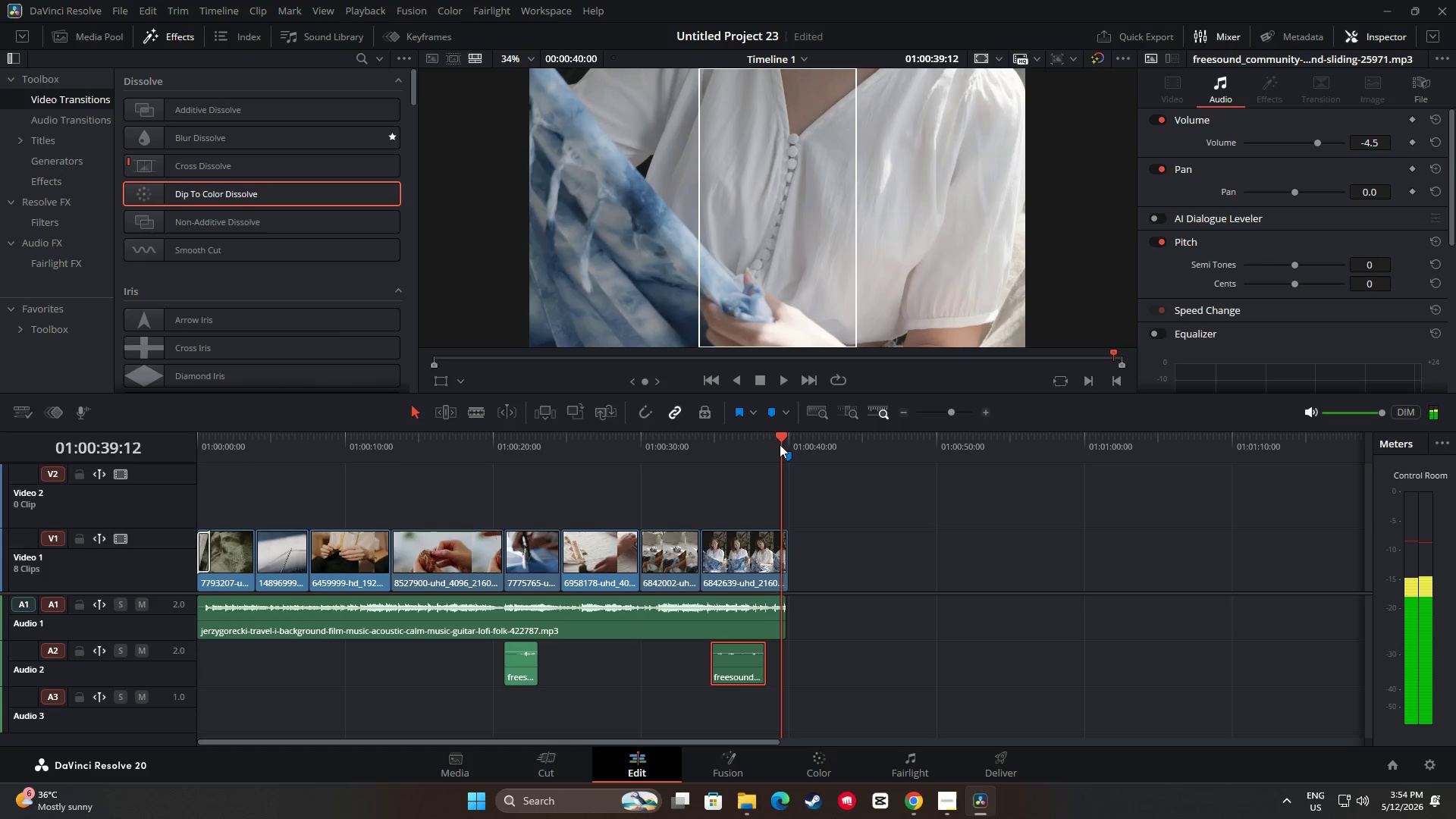 
left_click_drag(start_coordinate=[779, 436], to_coordinate=[694, 442])
 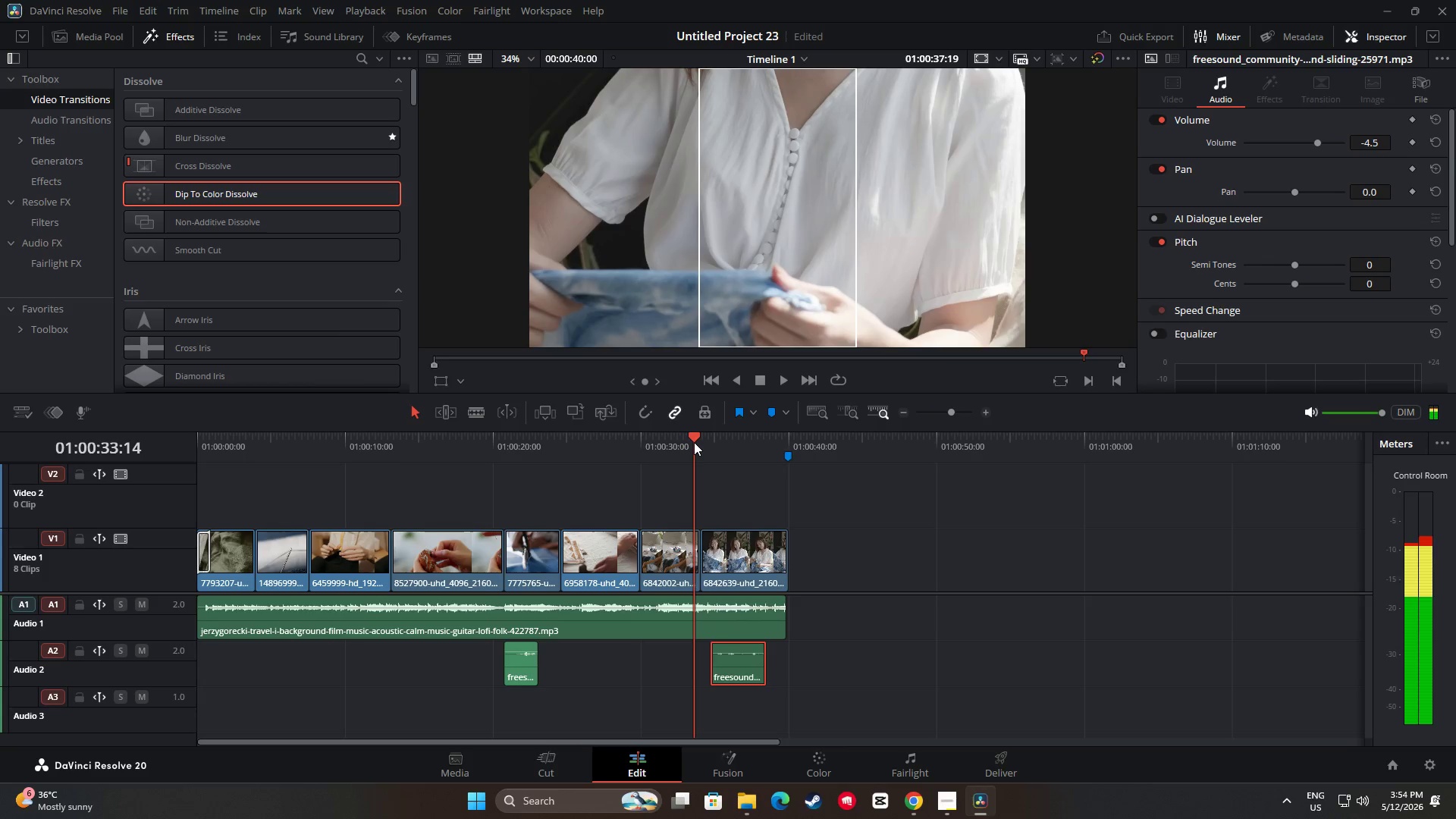 
key(Space)
 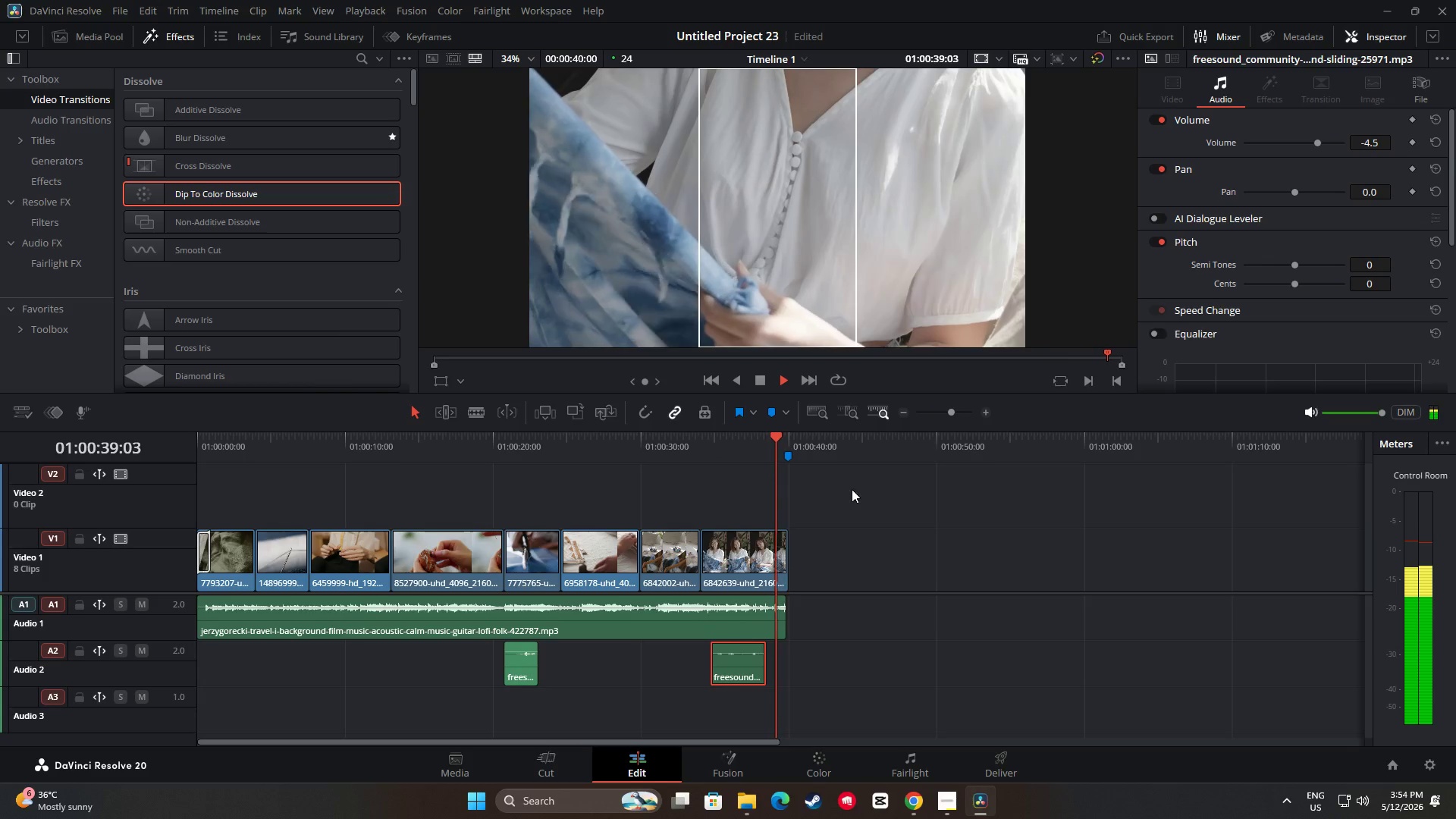 
wait(7.66)
 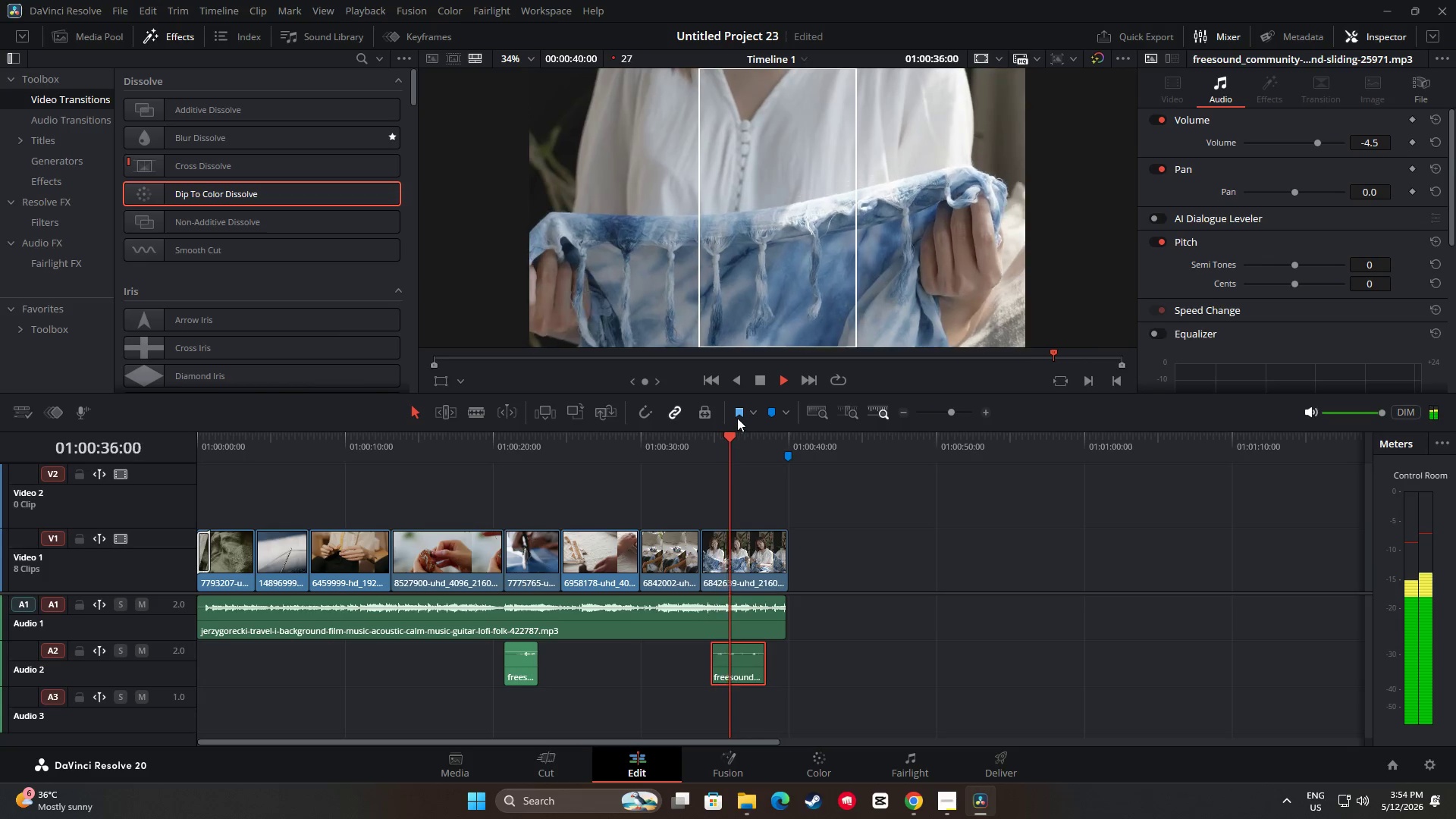 
left_click_drag(start_coordinate=[789, 442], to_coordinate=[682, 447])
 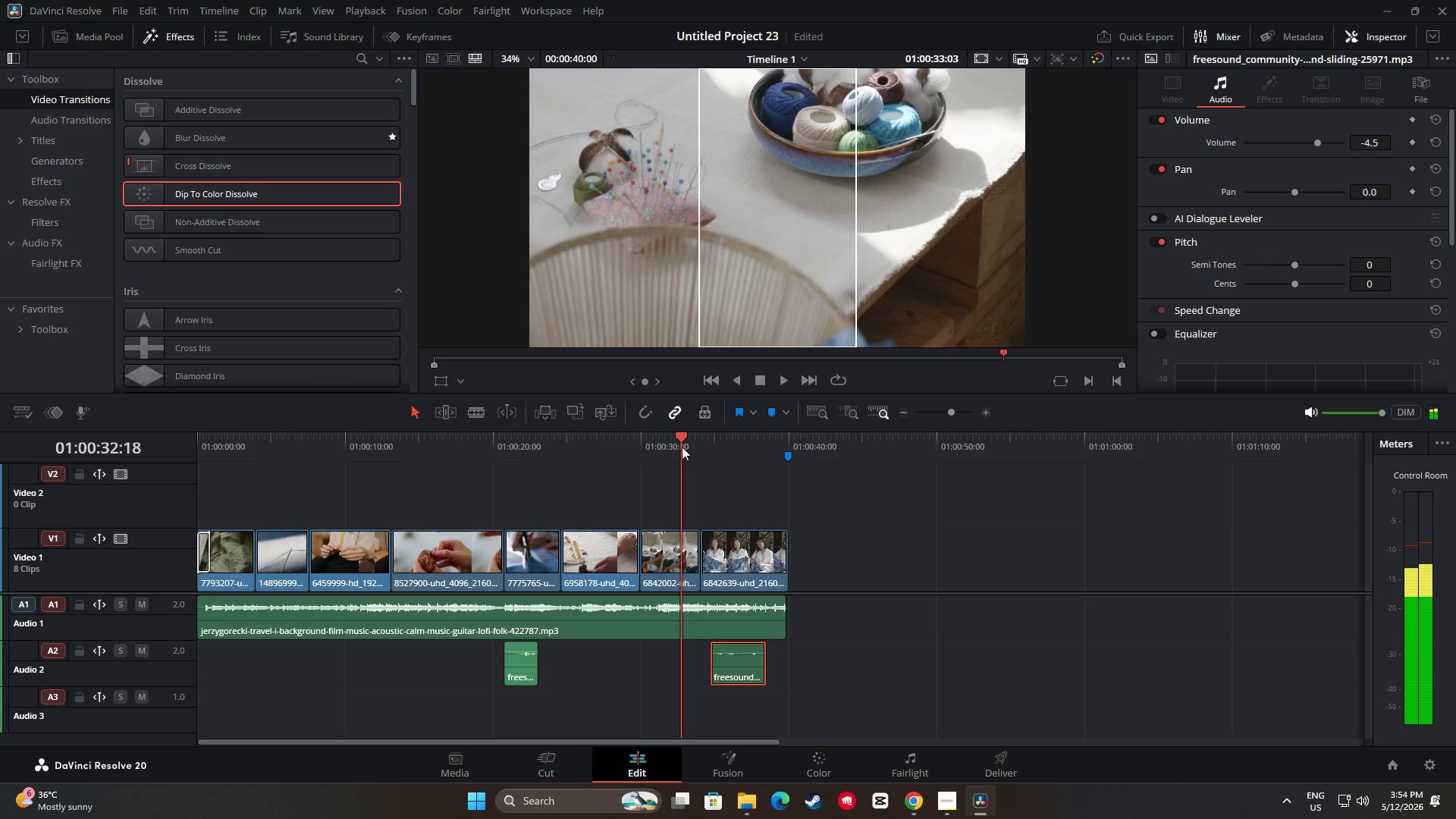 
key(Space)
 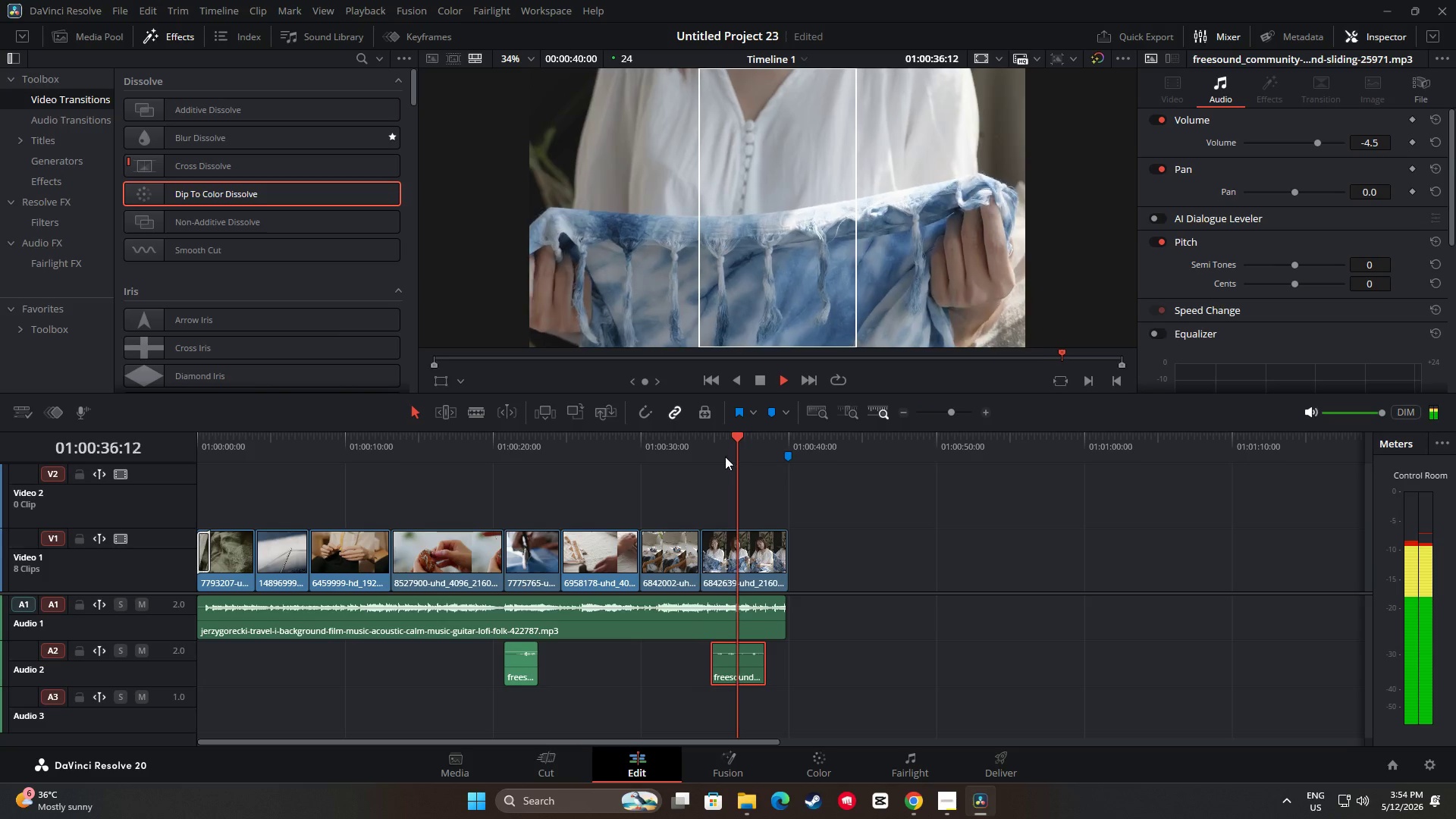 
wait(5.52)
 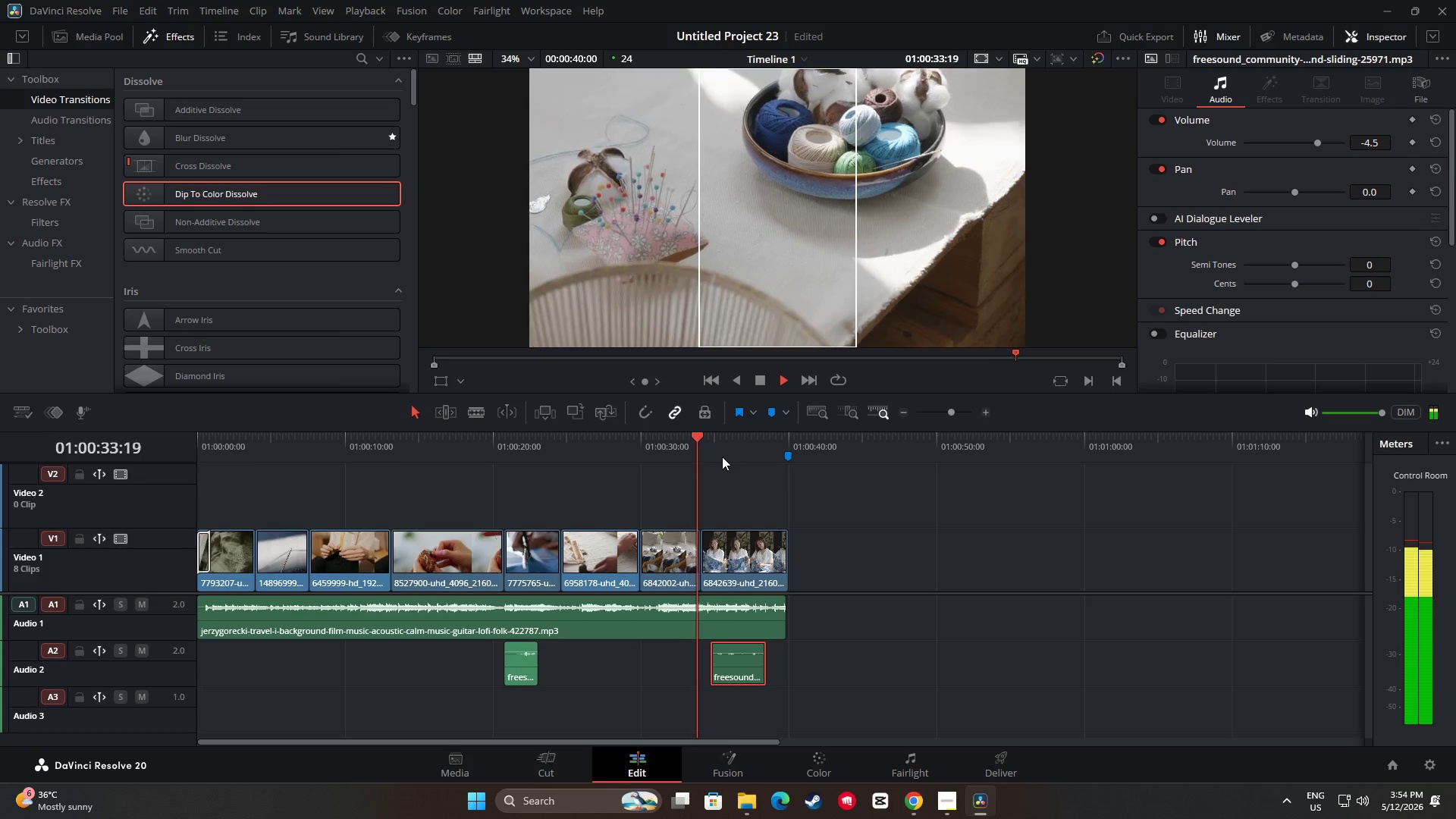 
key(Space)
 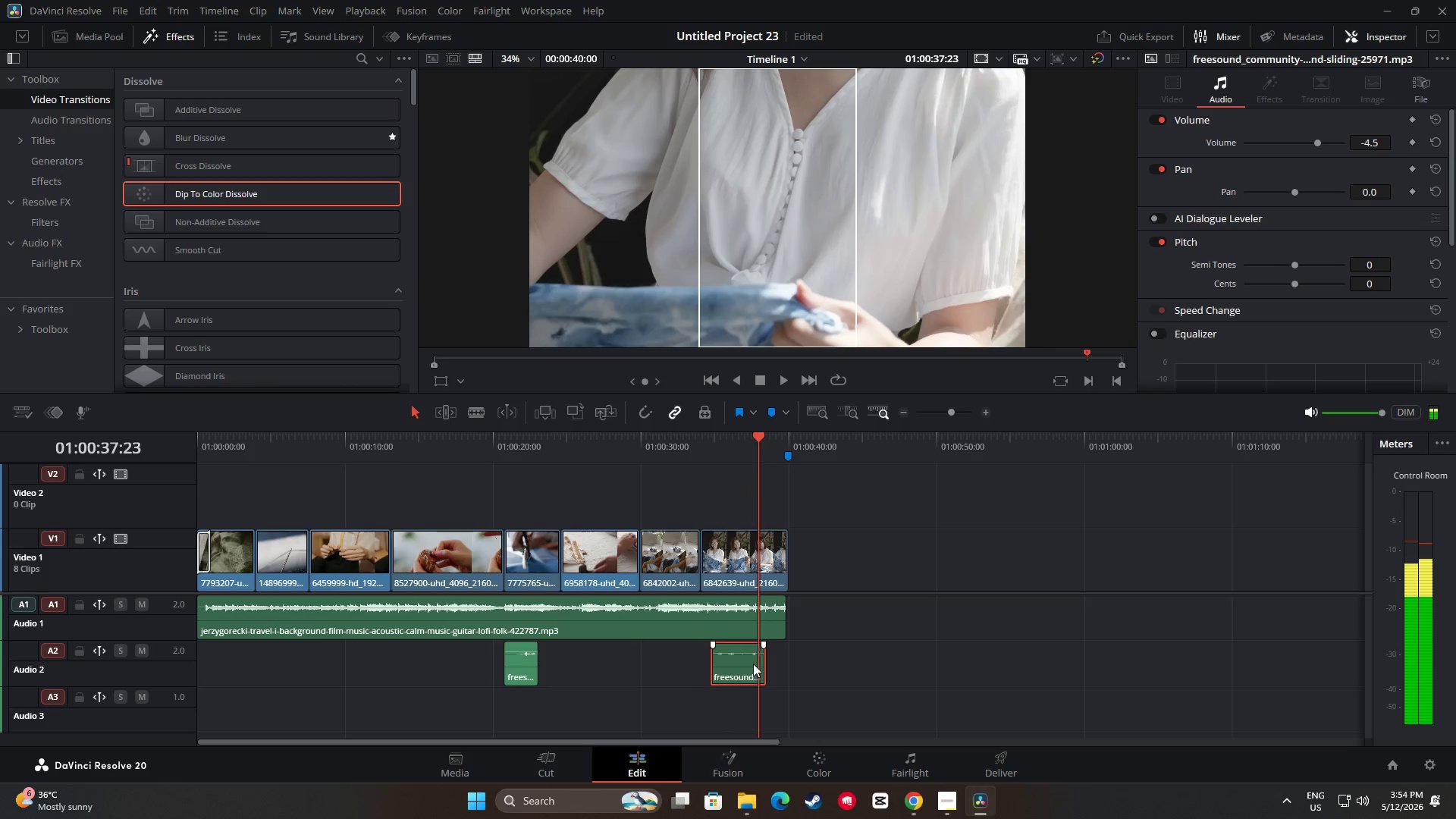 
left_click([753, 664])
 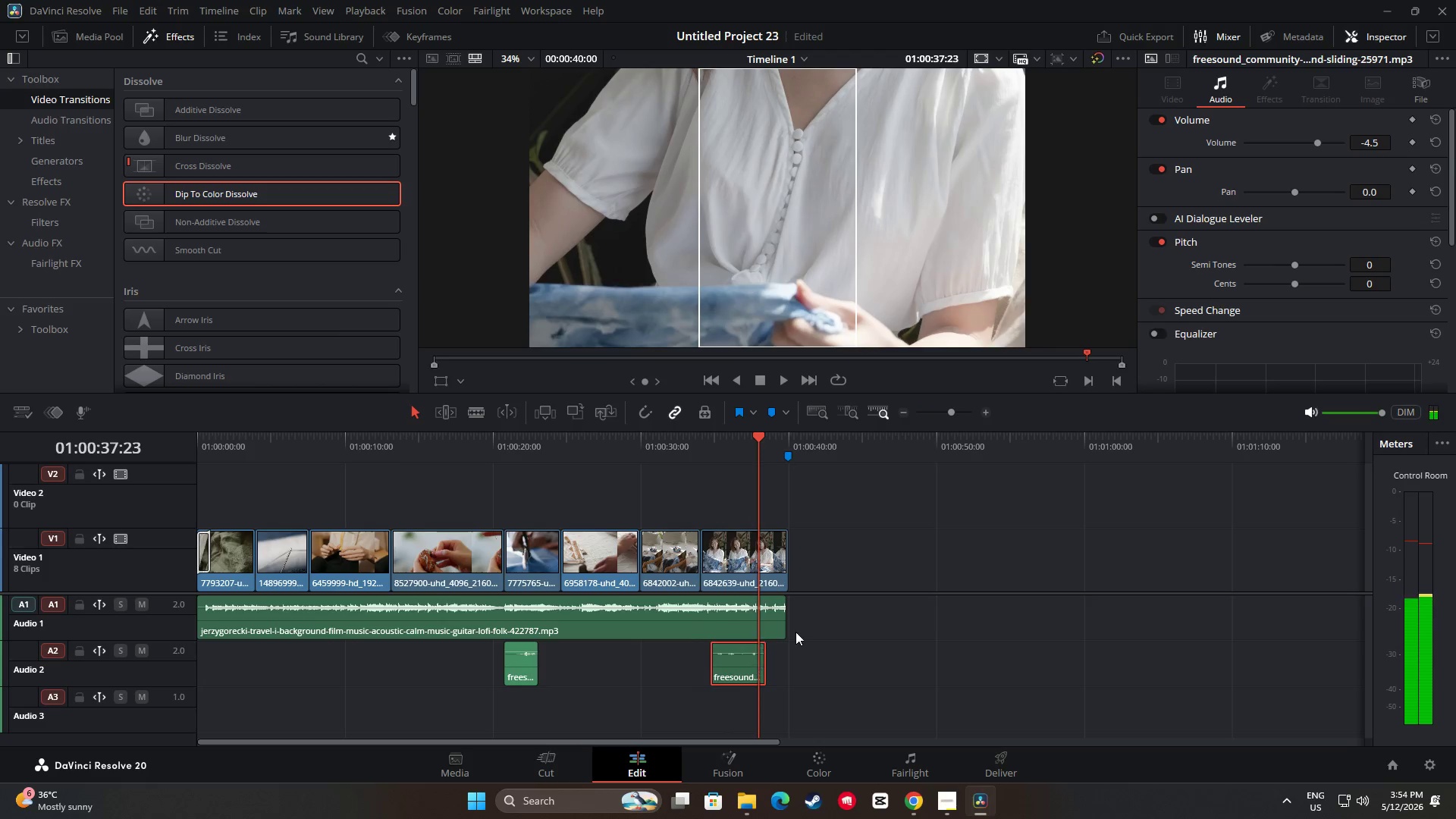 
key(Backspace)
 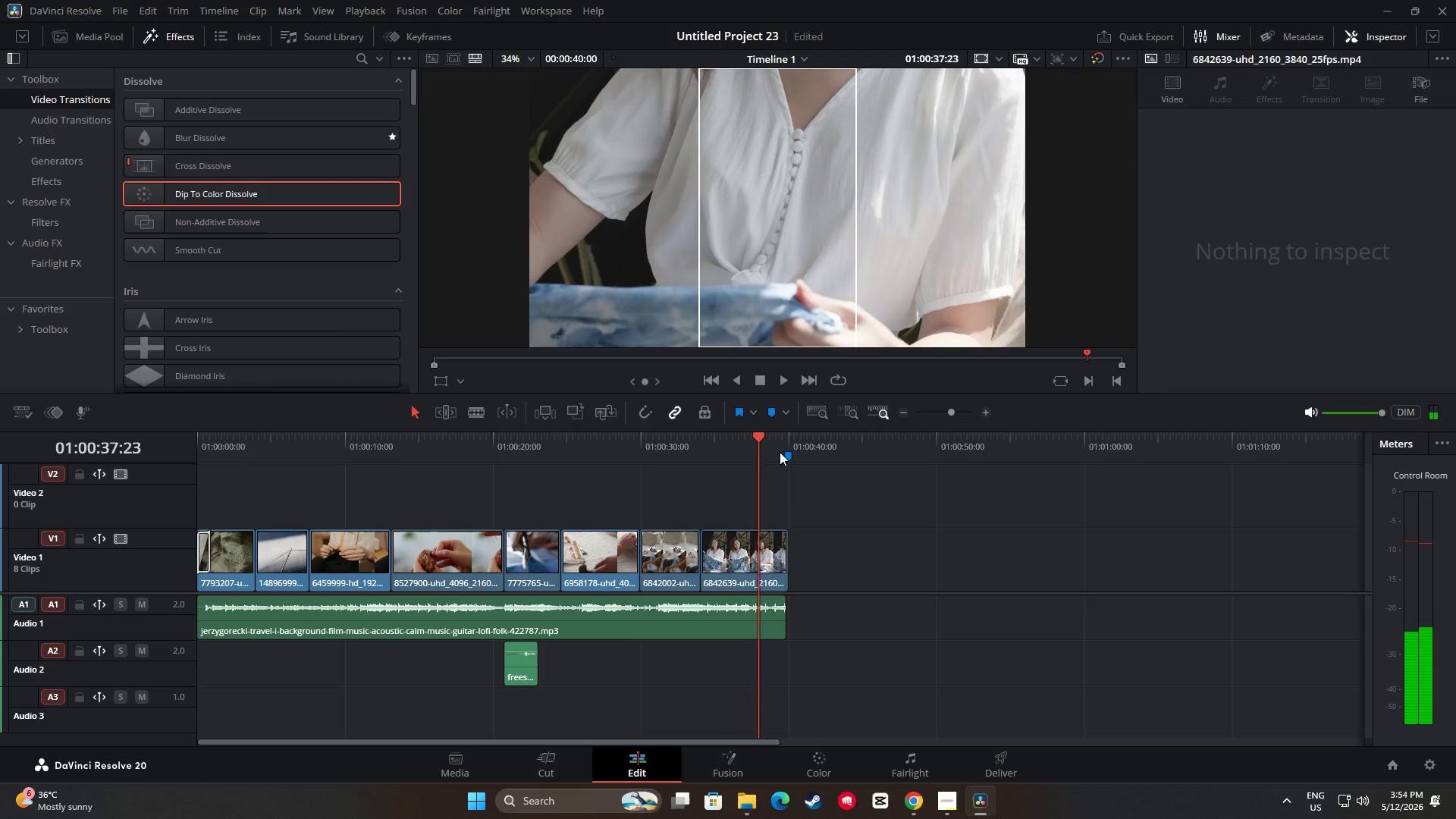 
left_click_drag(start_coordinate=[761, 439], to_coordinate=[172, 487])
 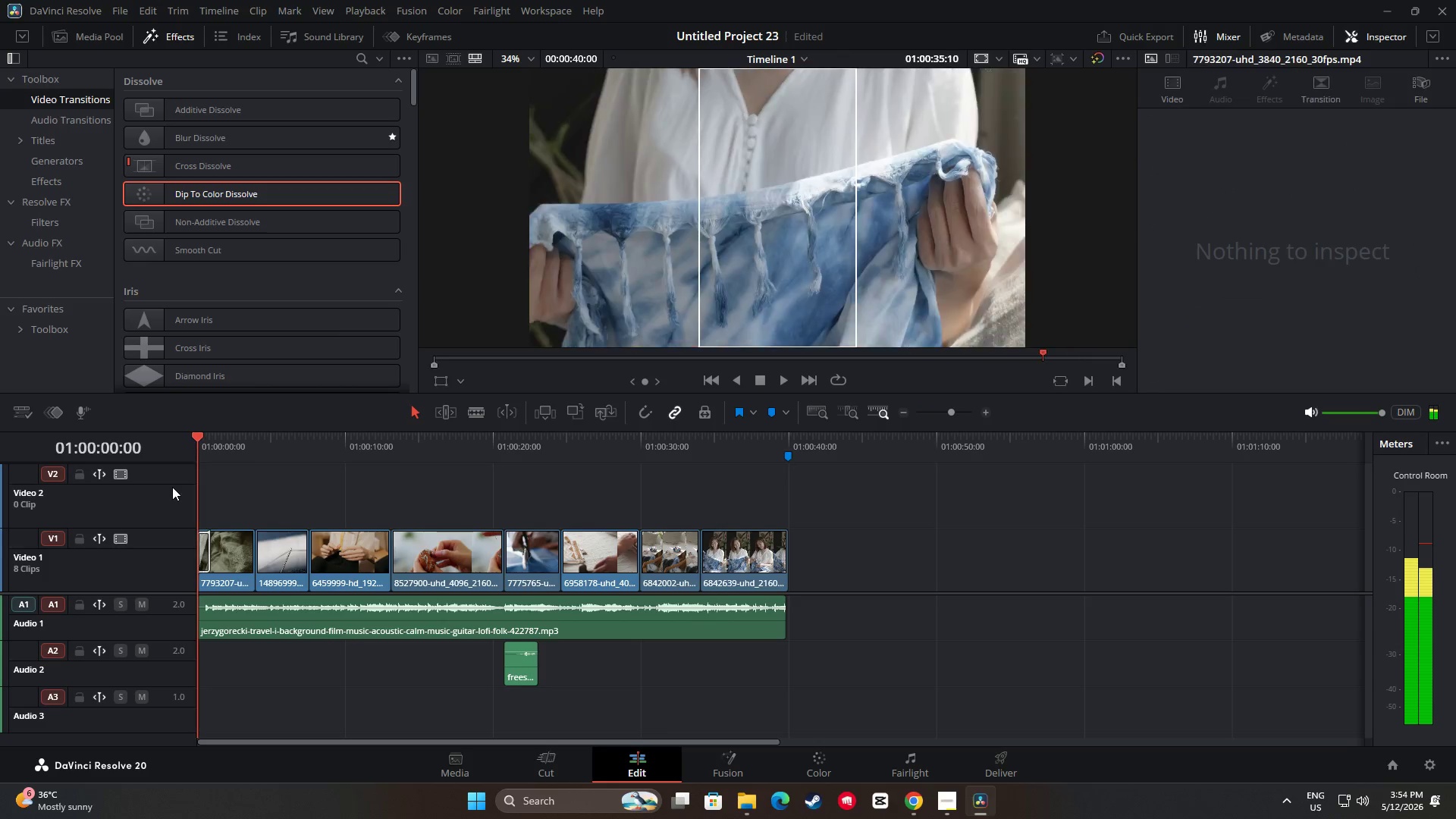 
key(Space)
 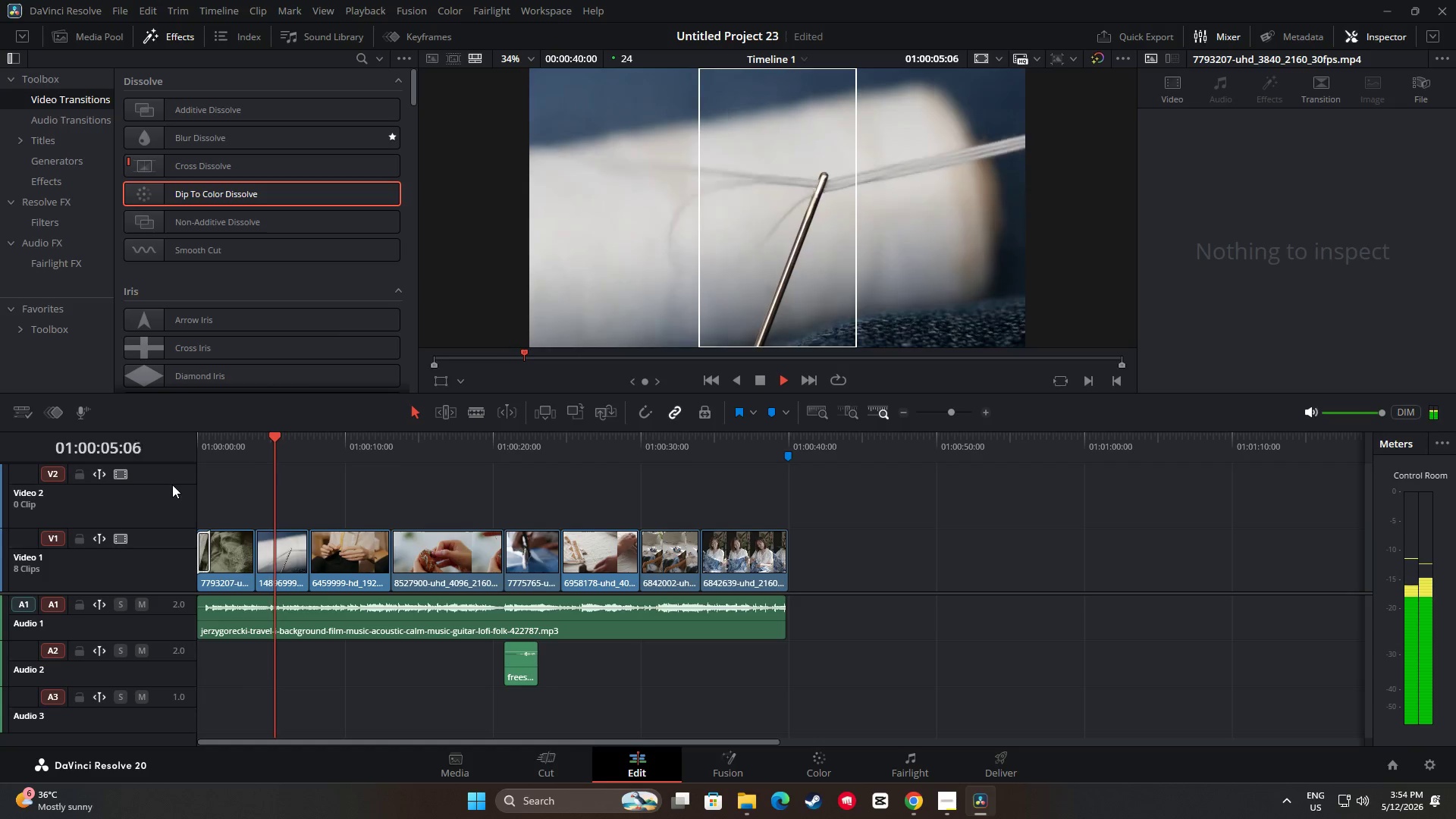 
wait(10.55)
 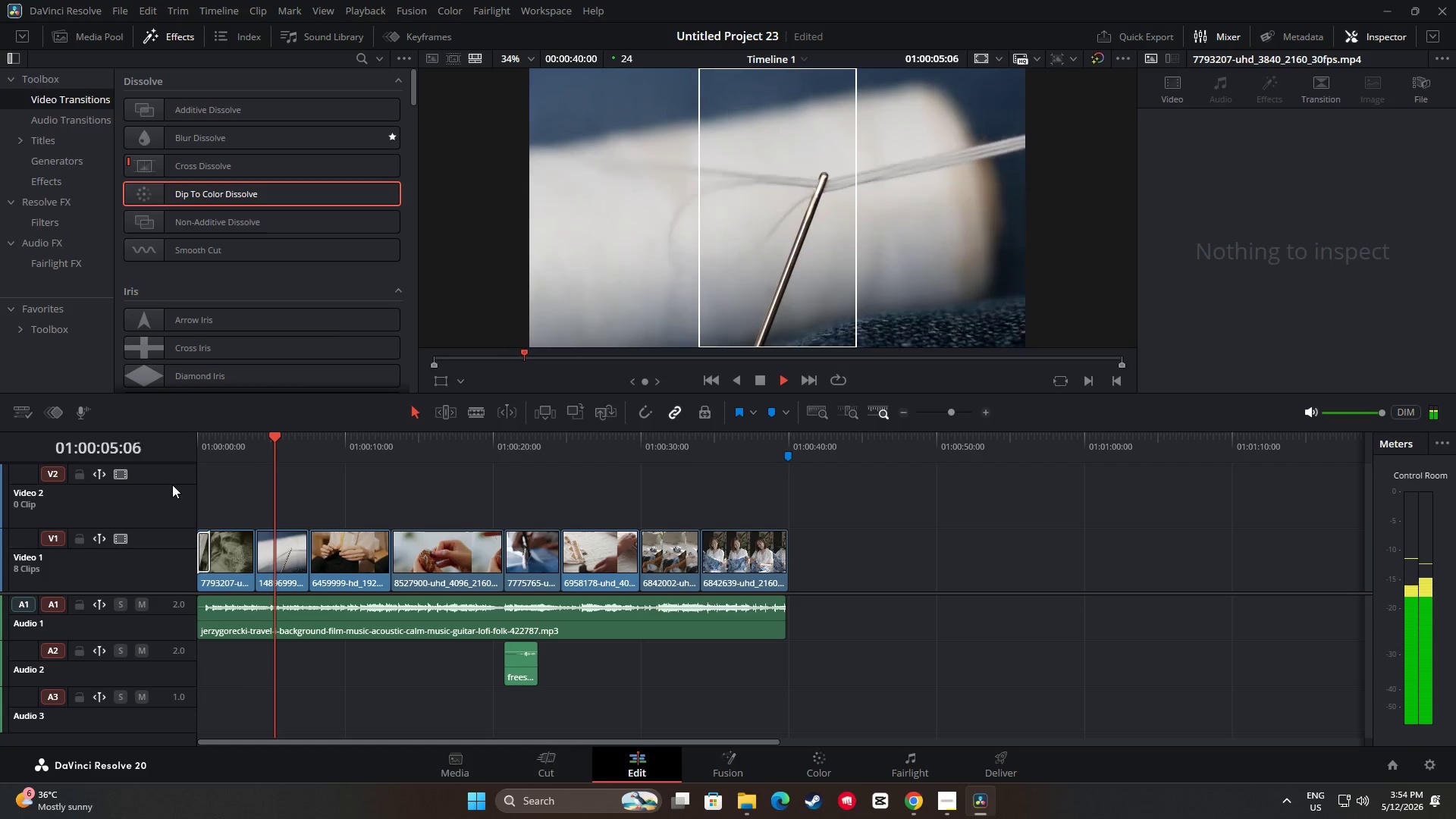 
key(Space)
 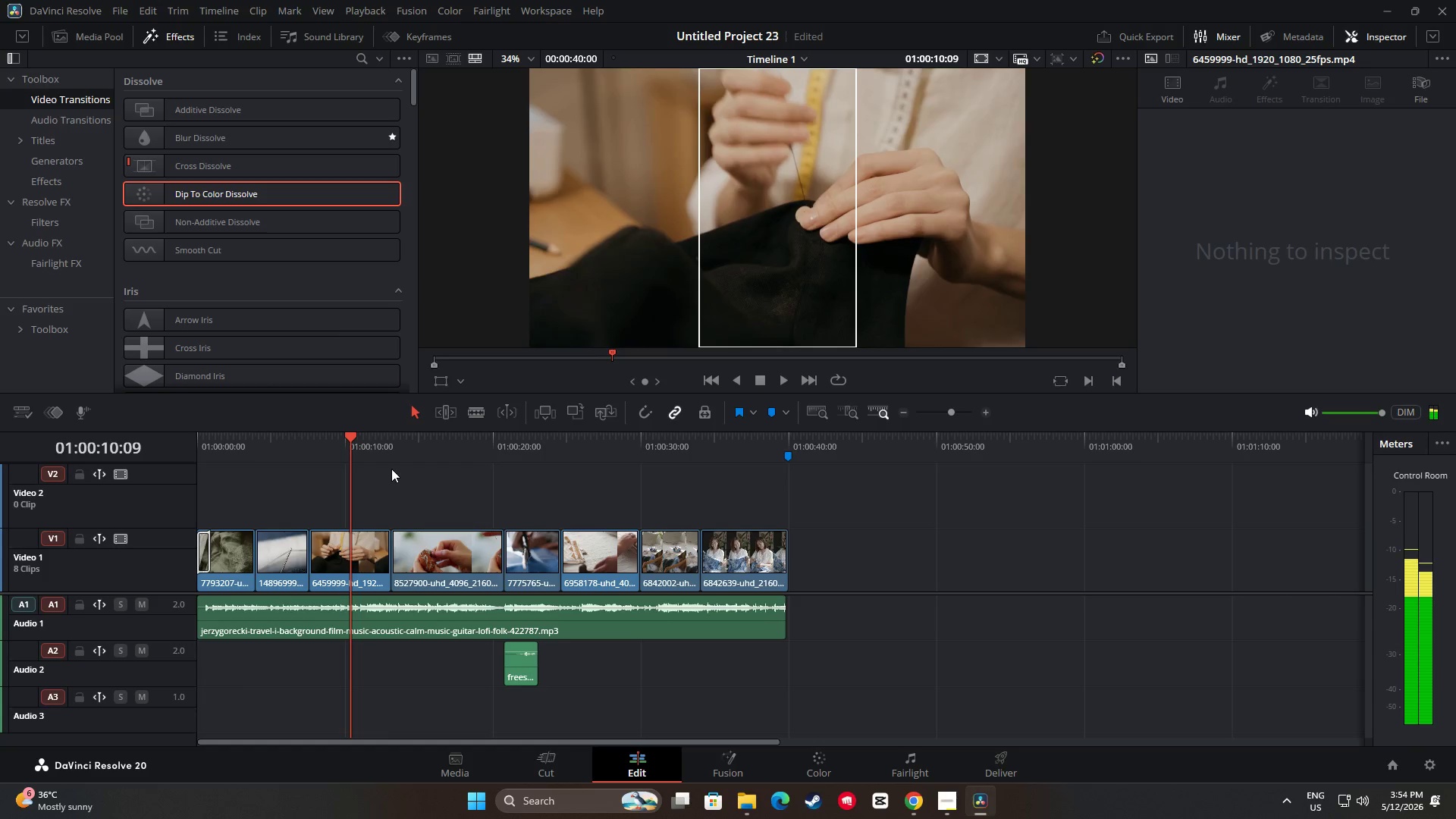 
key(Space)
 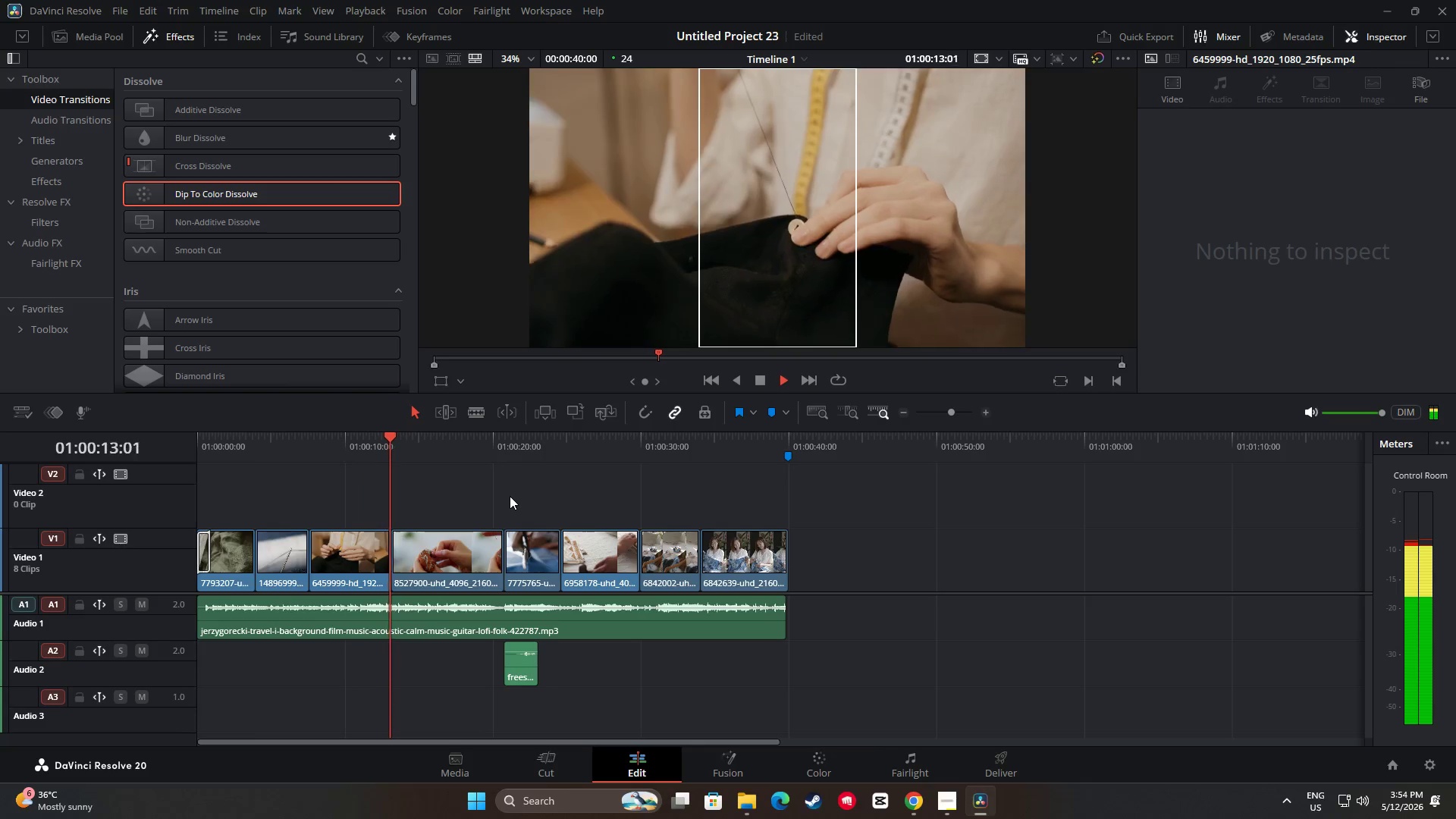 
key(Space)
 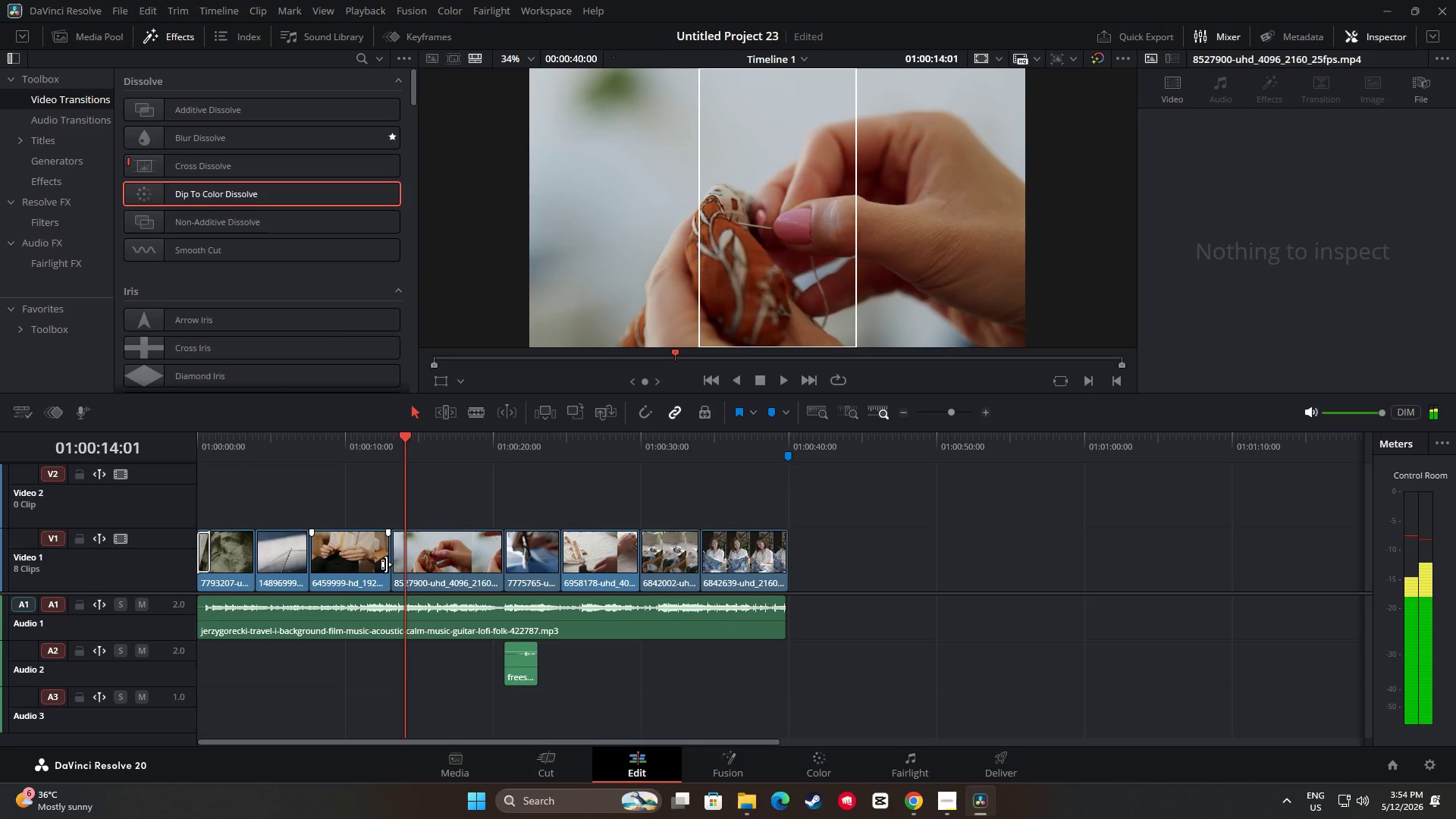 
left_click_drag(start_coordinate=[386, 564], to_coordinate=[394, 566])
 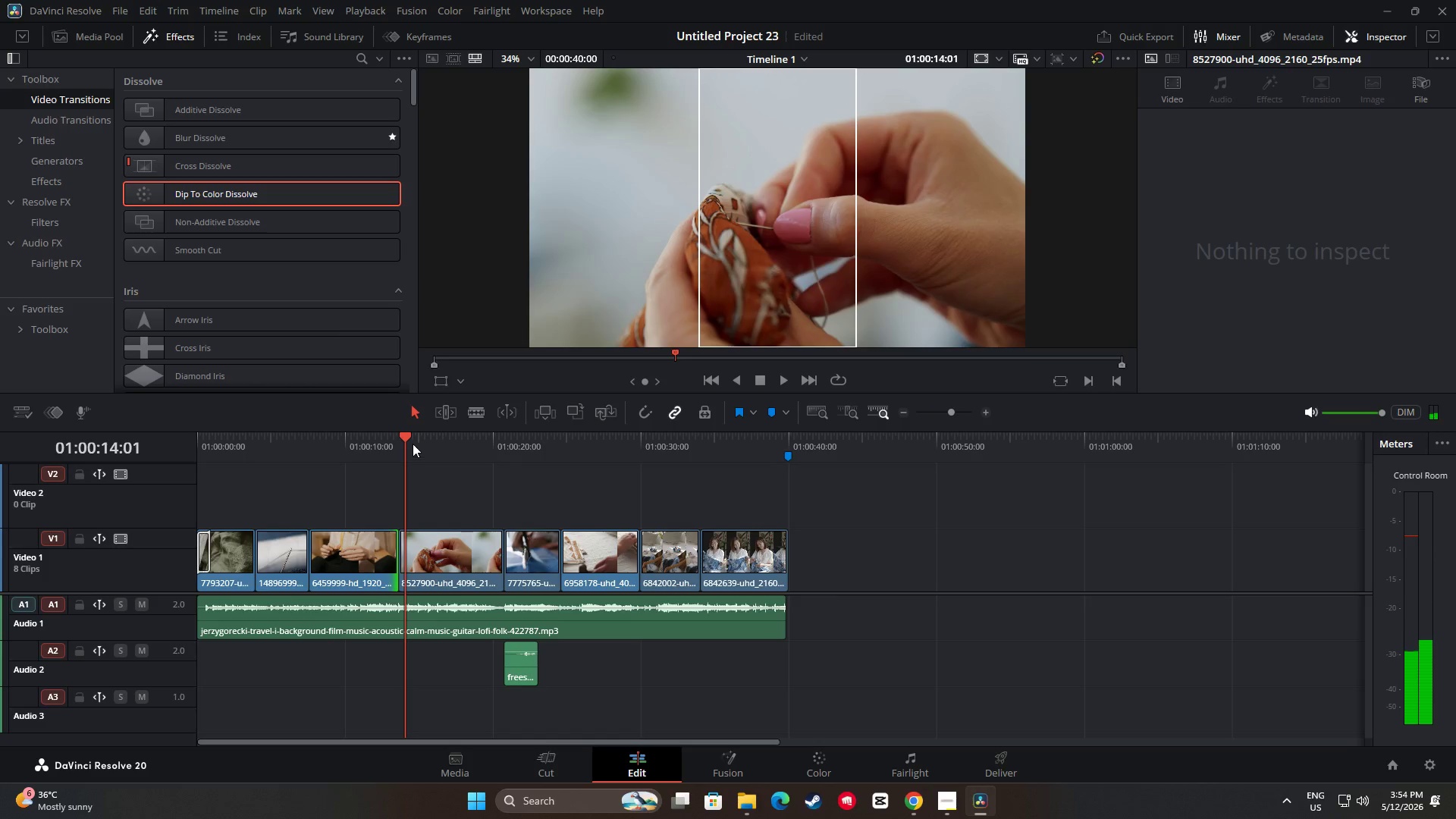 
left_click_drag(start_coordinate=[400, 439], to_coordinate=[362, 438])
 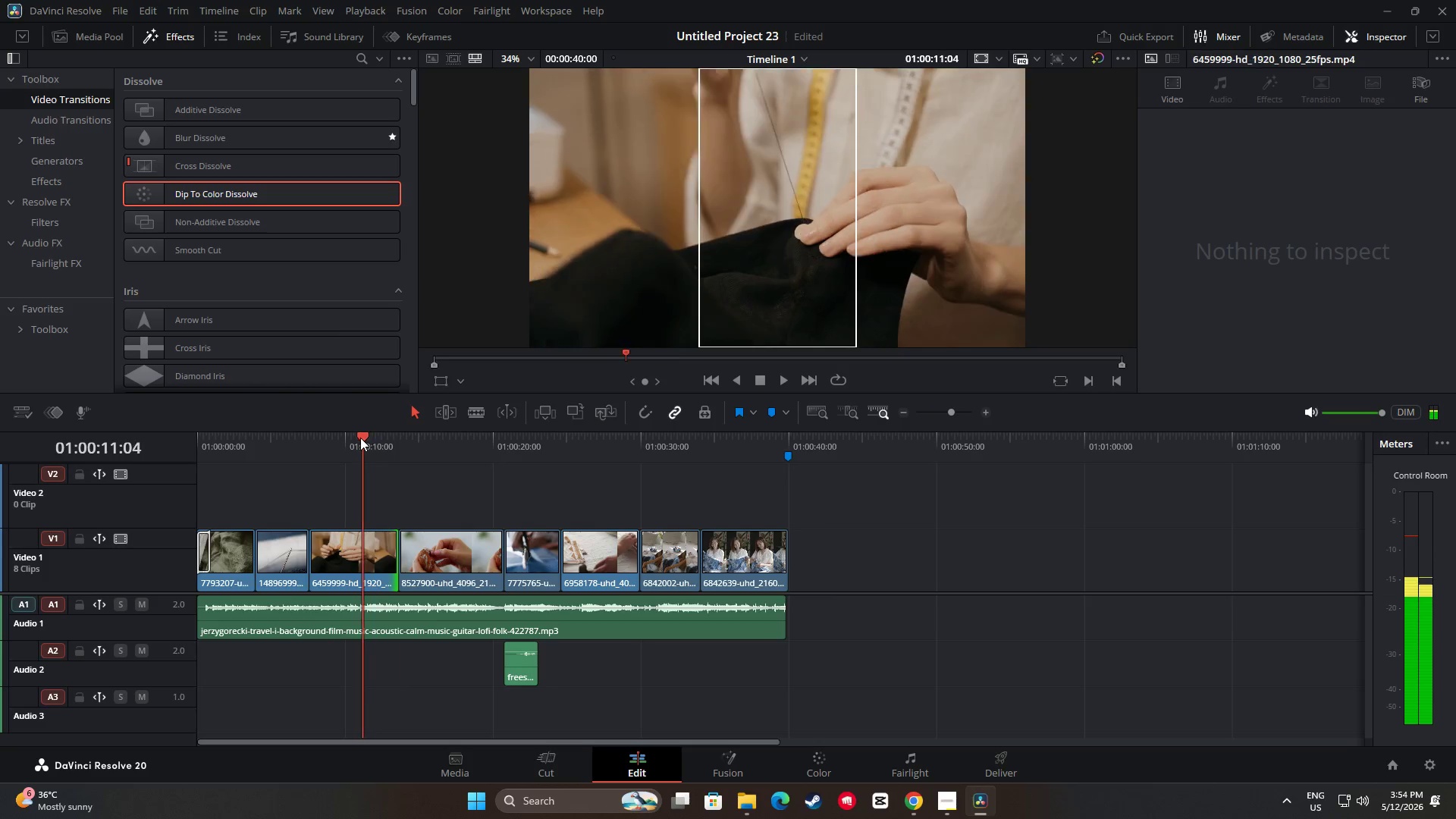 
key(Space)
 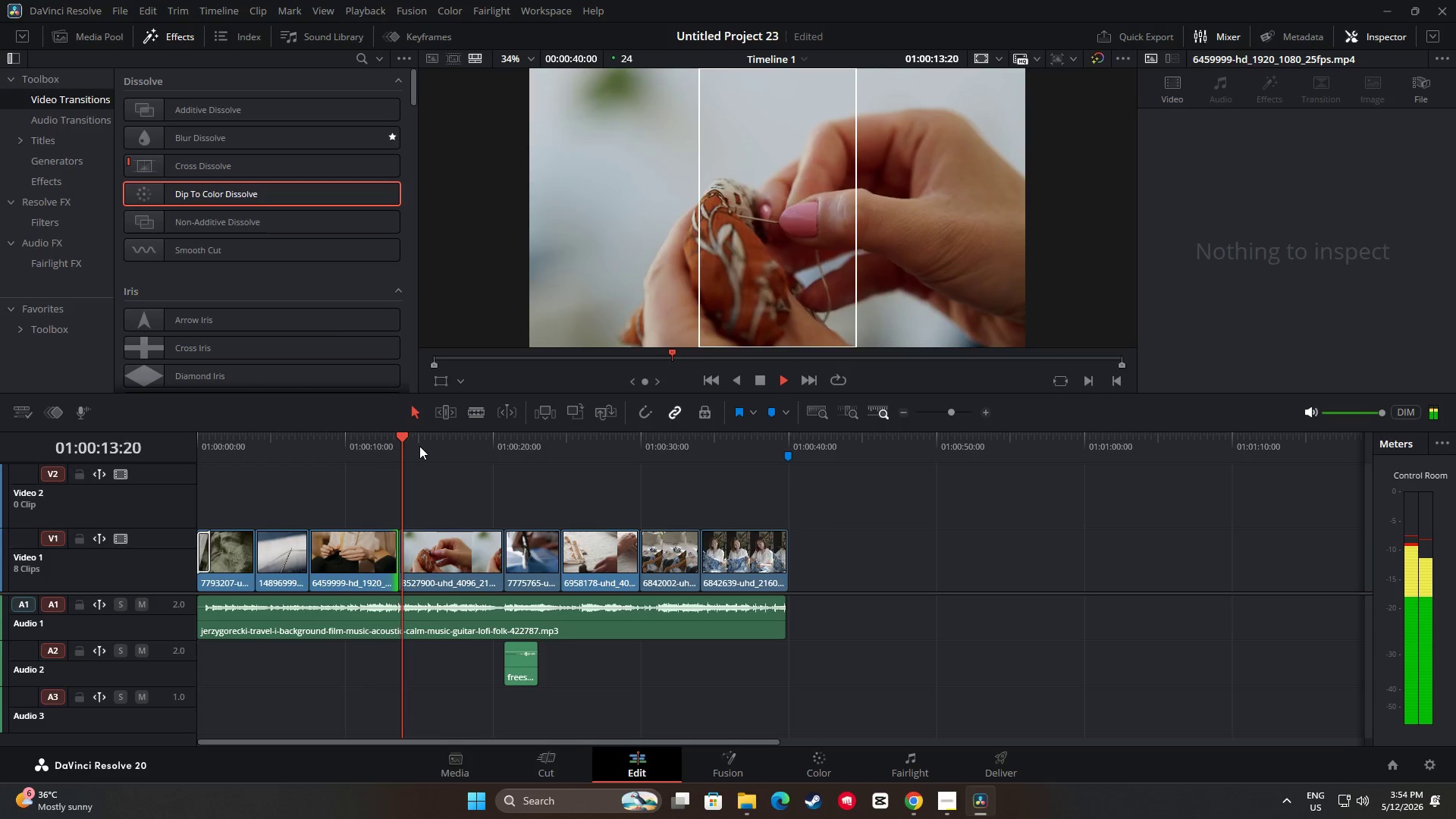 
key(Space)
 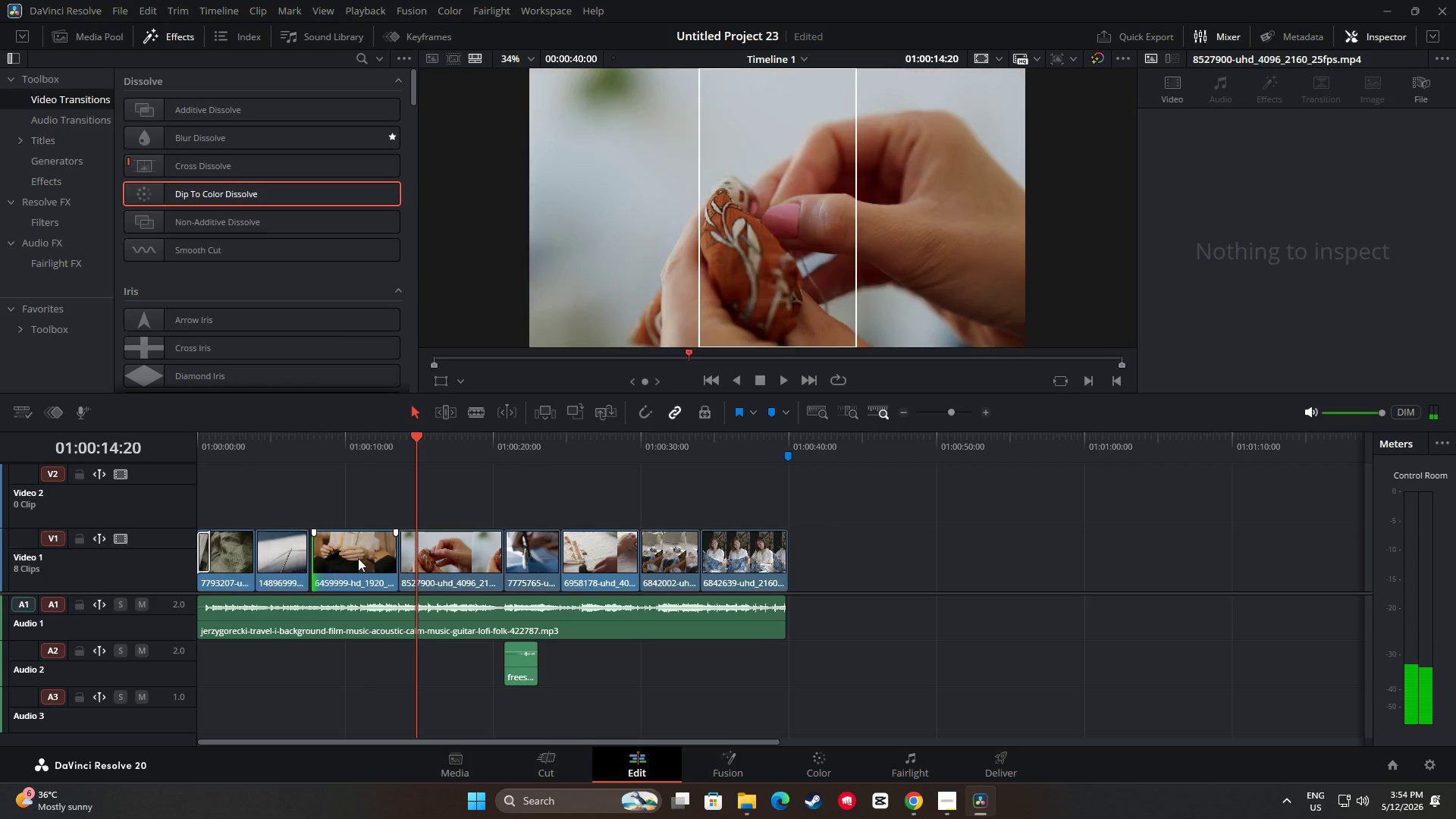 
left_click_drag(start_coordinate=[390, 554], to_coordinate=[363, 552])
 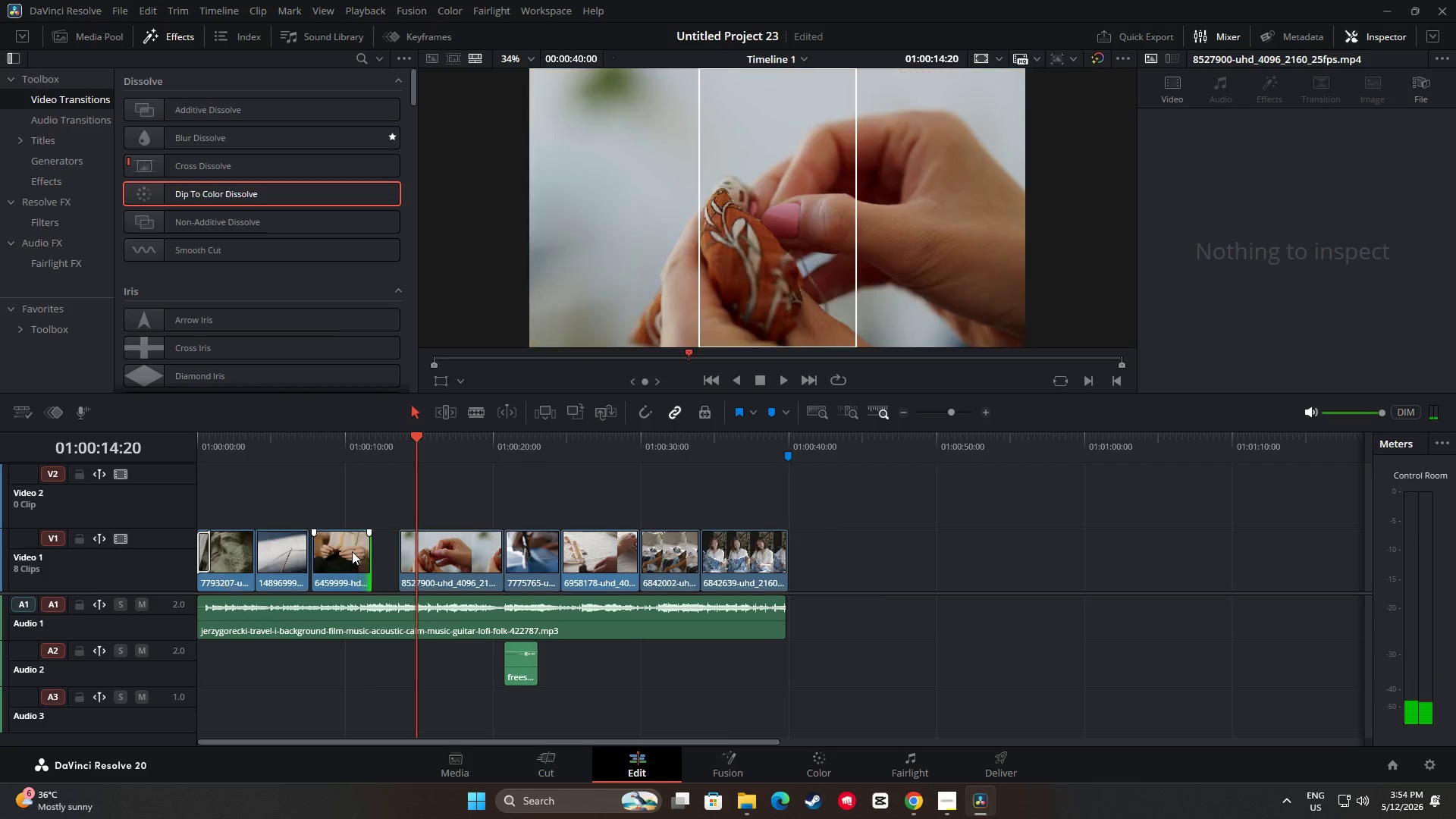 
left_click_drag(start_coordinate=[352, 551], to_coordinate=[379, 553])
 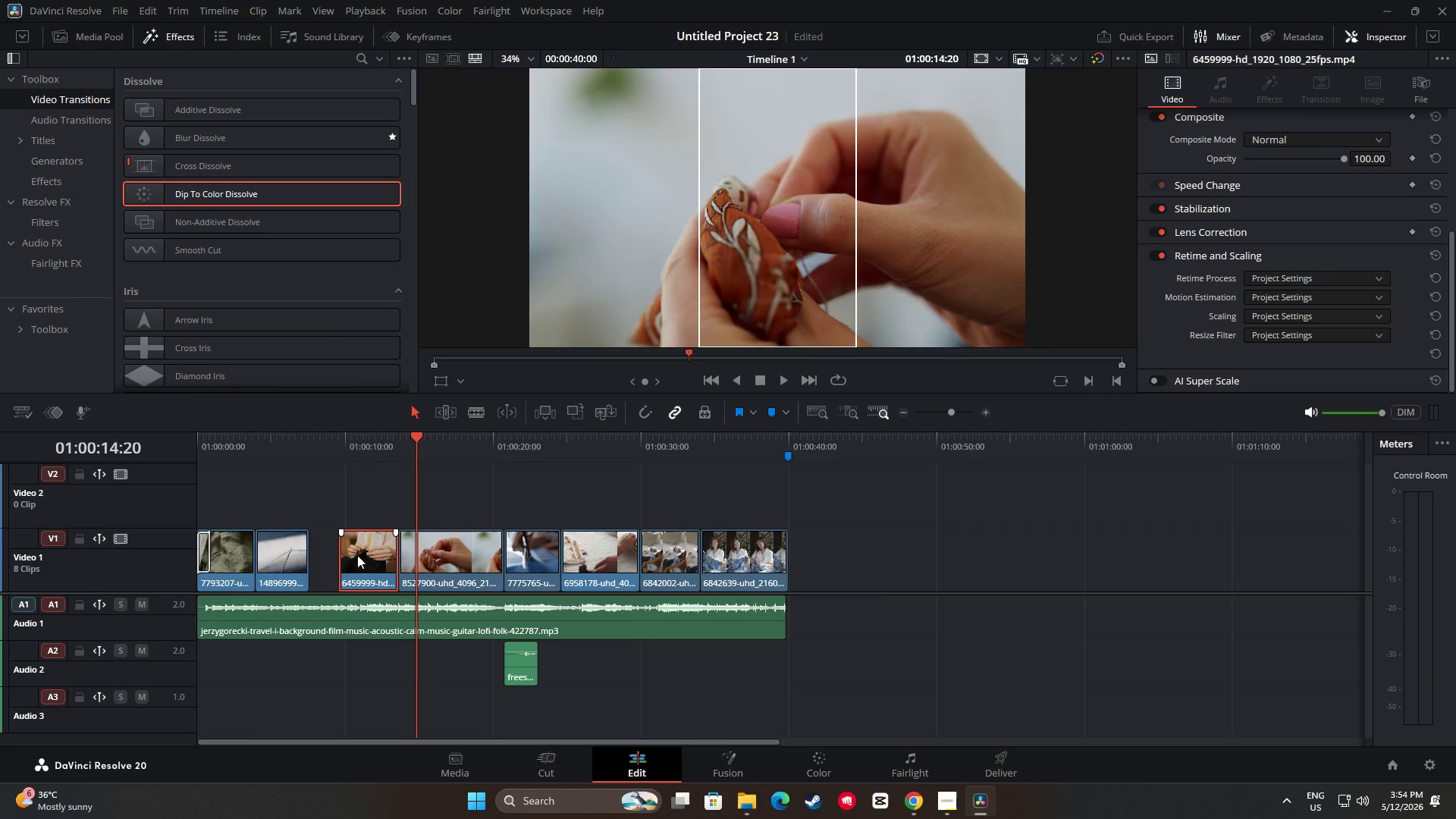 
left_click_drag(start_coordinate=[354, 555], to_coordinate=[350, 555])
 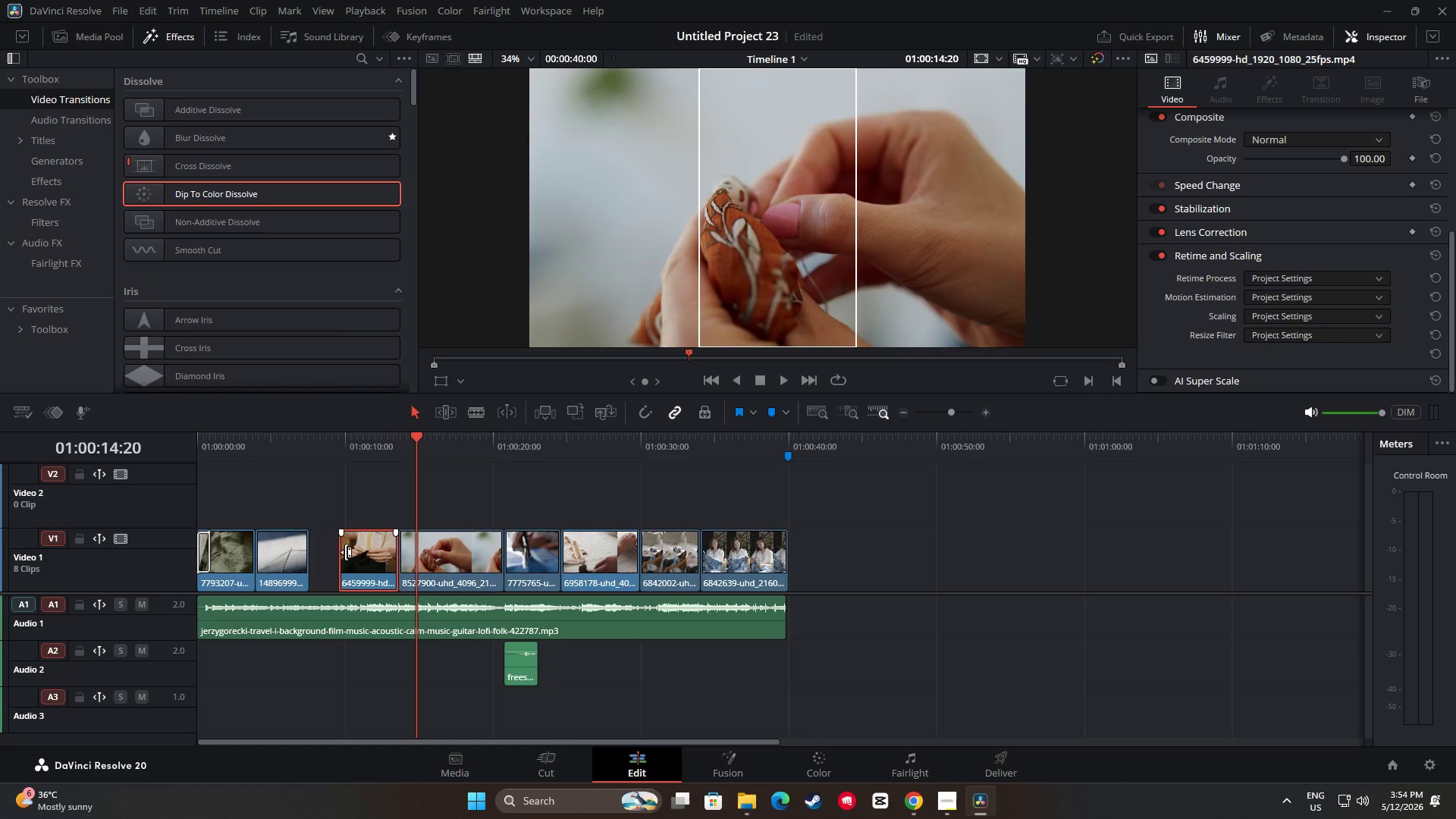 
left_click_drag(start_coordinate=[345, 552], to_coordinate=[315, 548])
 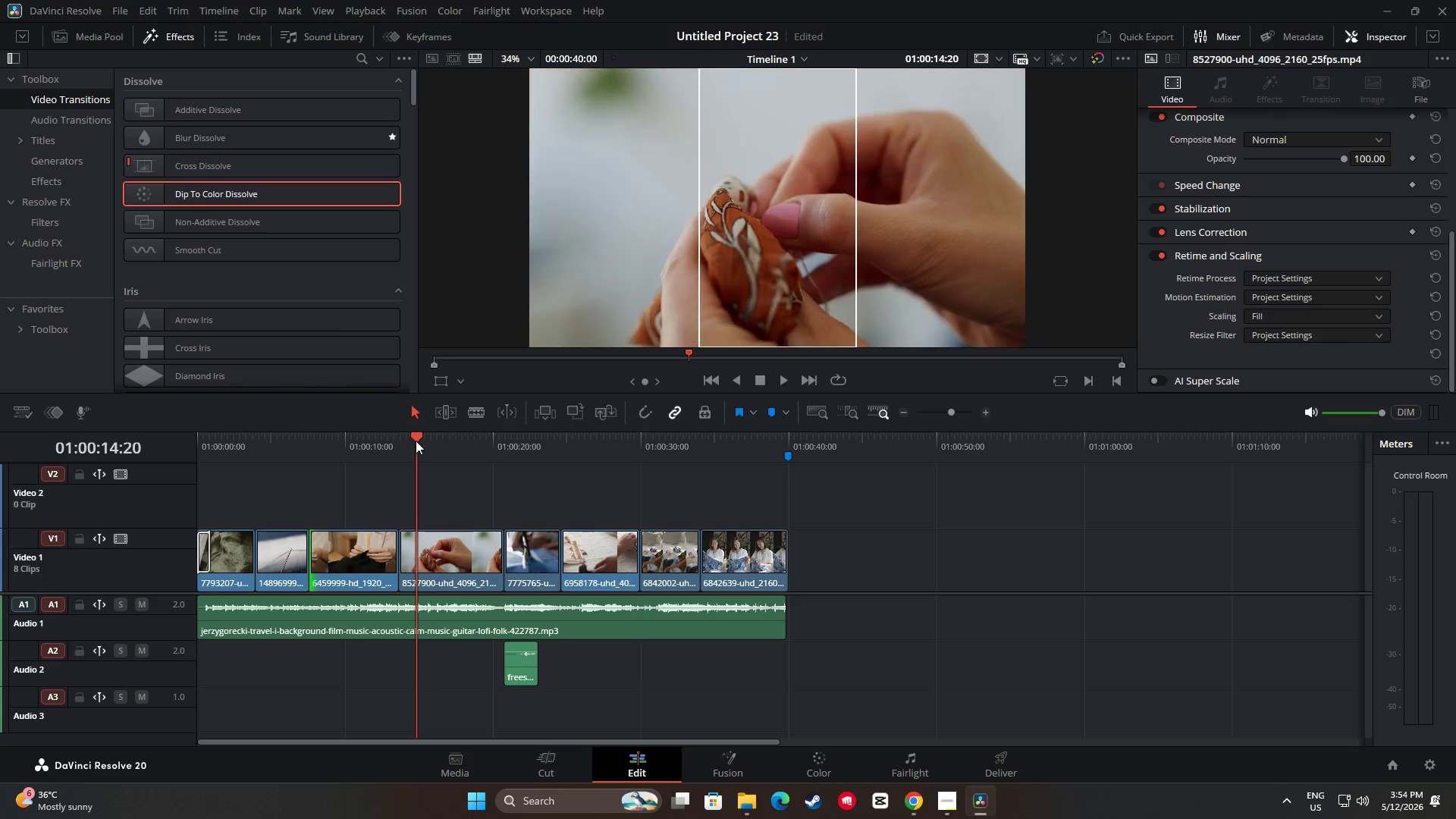 
left_click_drag(start_coordinate=[418, 438], to_coordinate=[294, 455])
 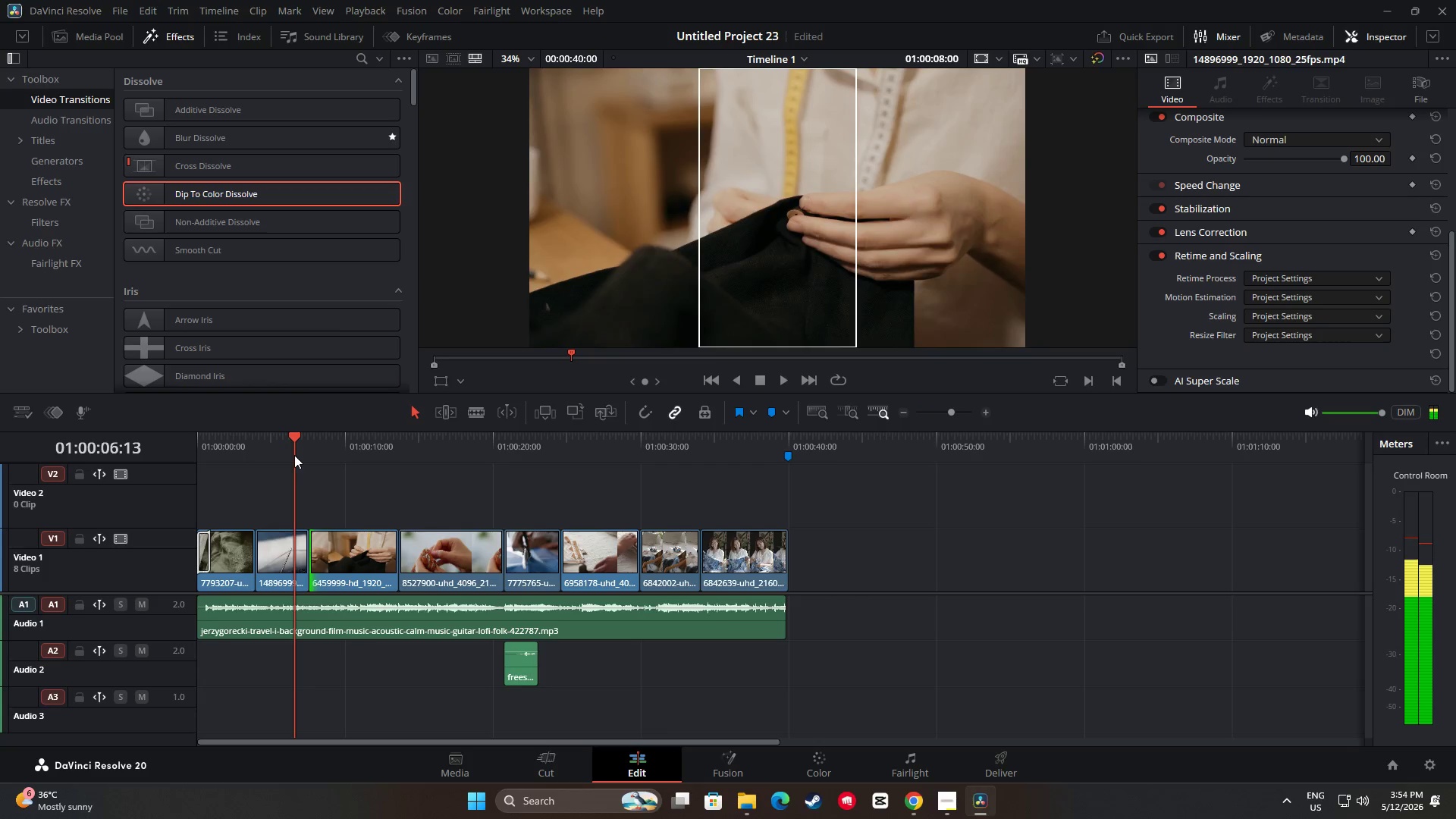 
key(Space)
 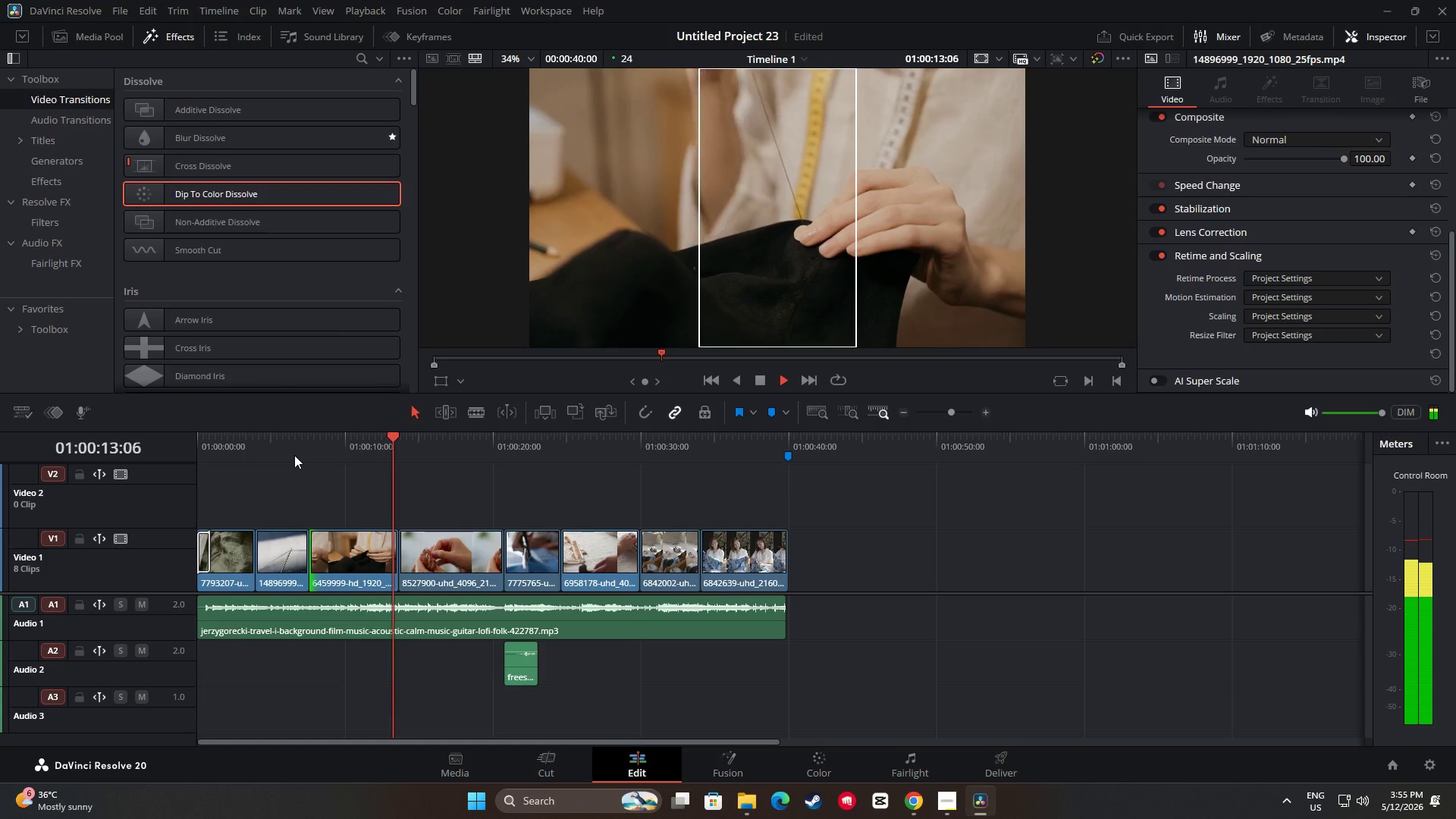 
wait(12.17)
 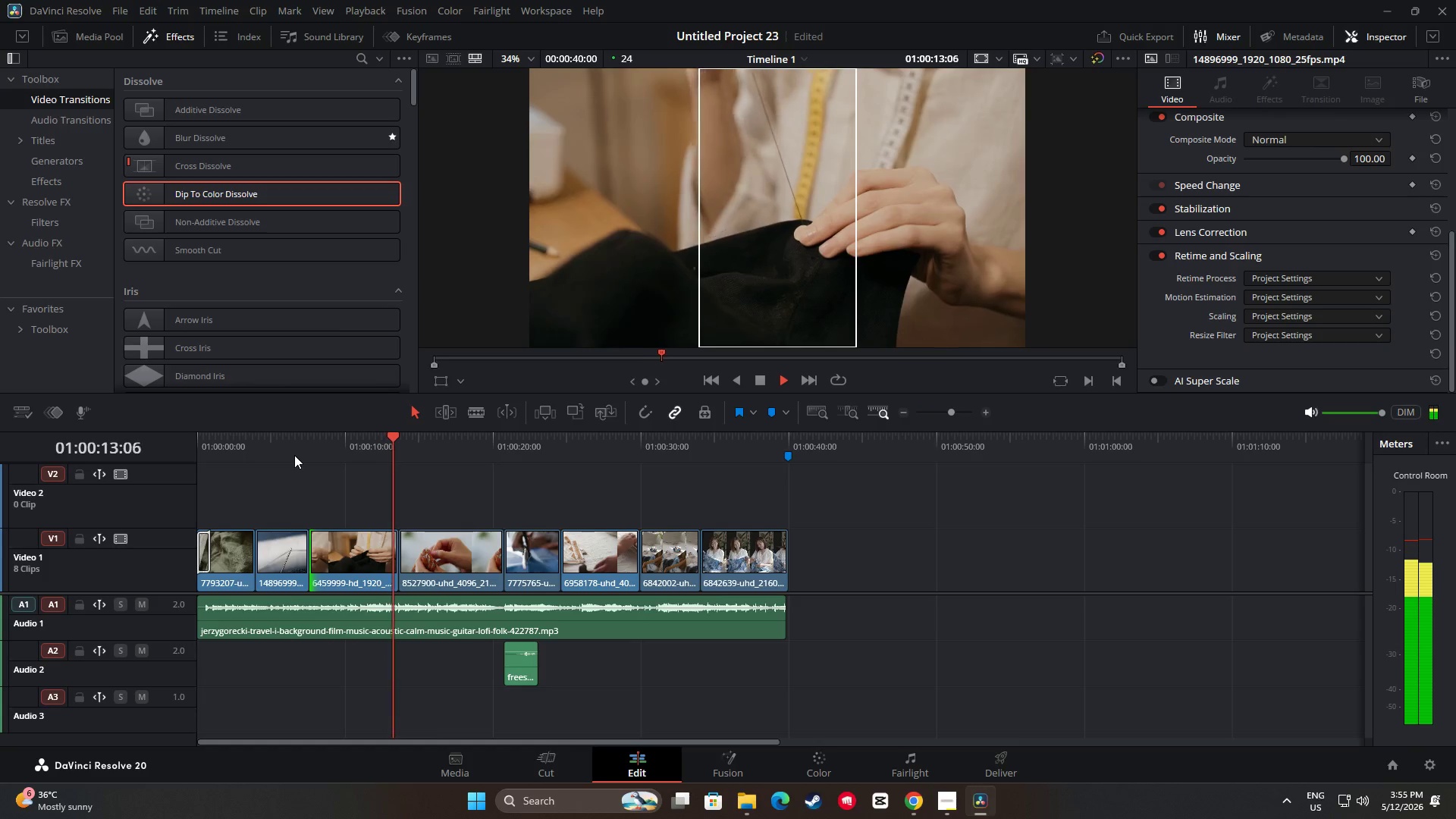 
right_click([294, 455])
 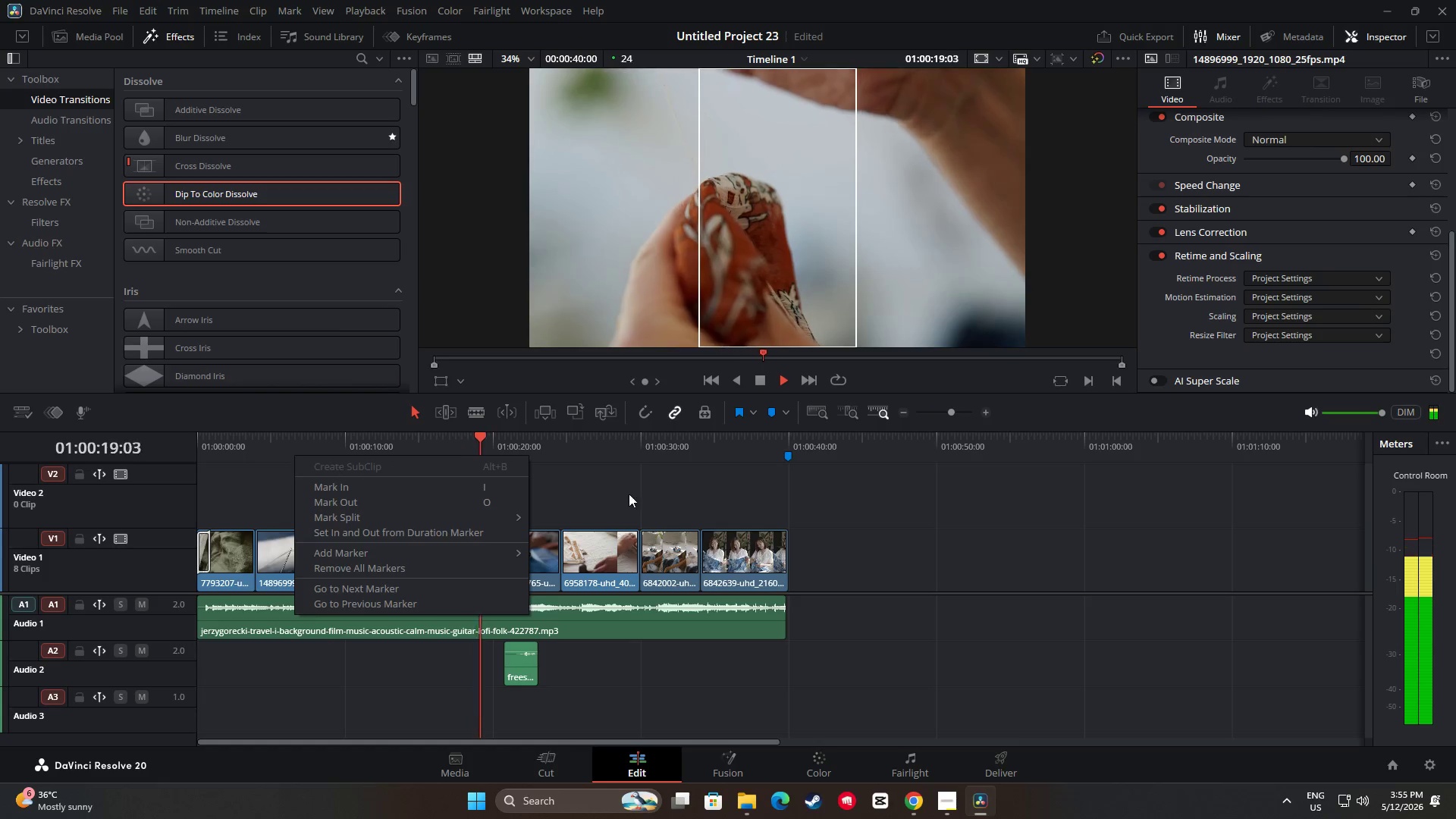 
left_click([915, 519])
 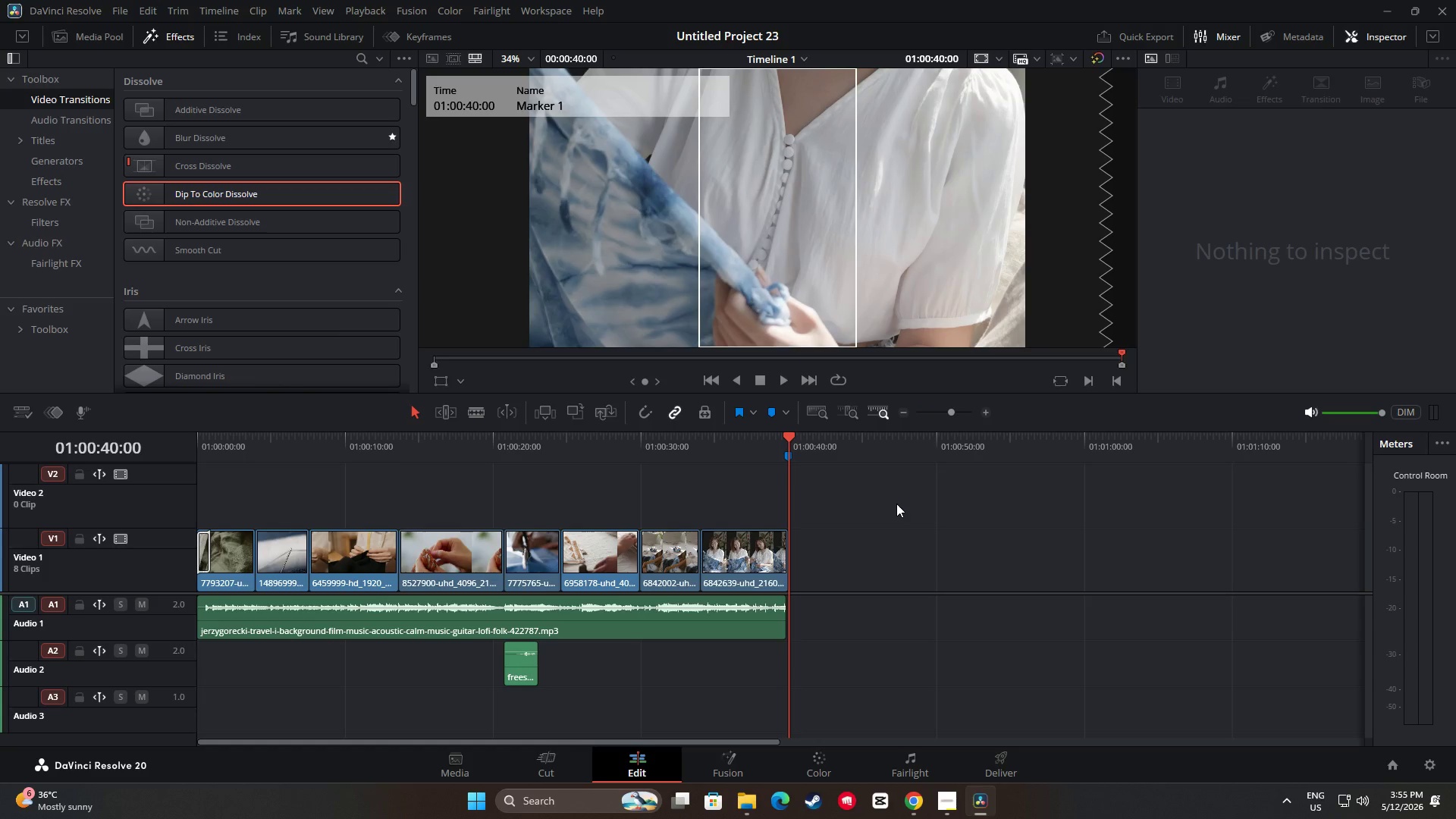 
wait(36.05)
 